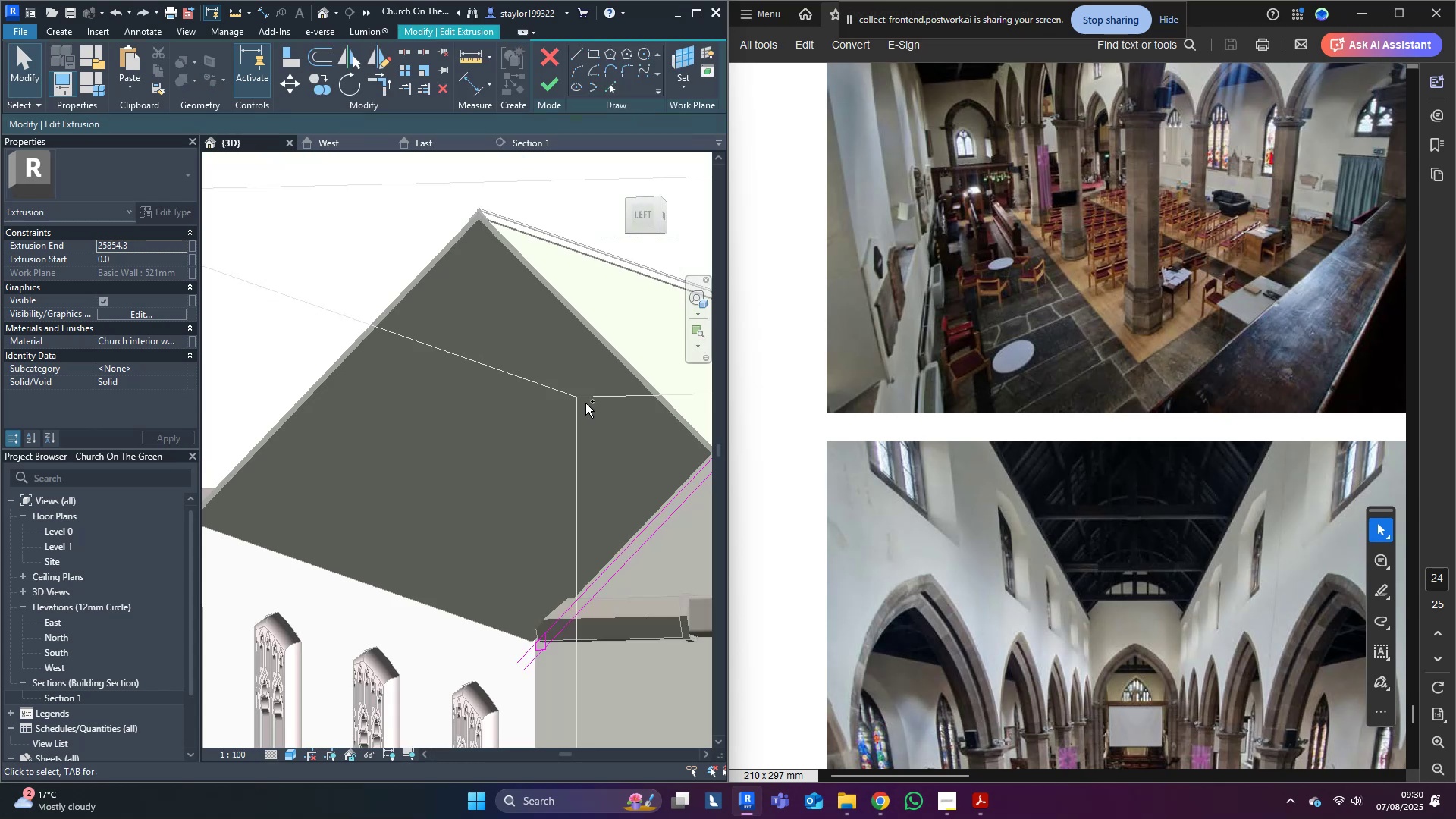 
double_click([585, 403])
 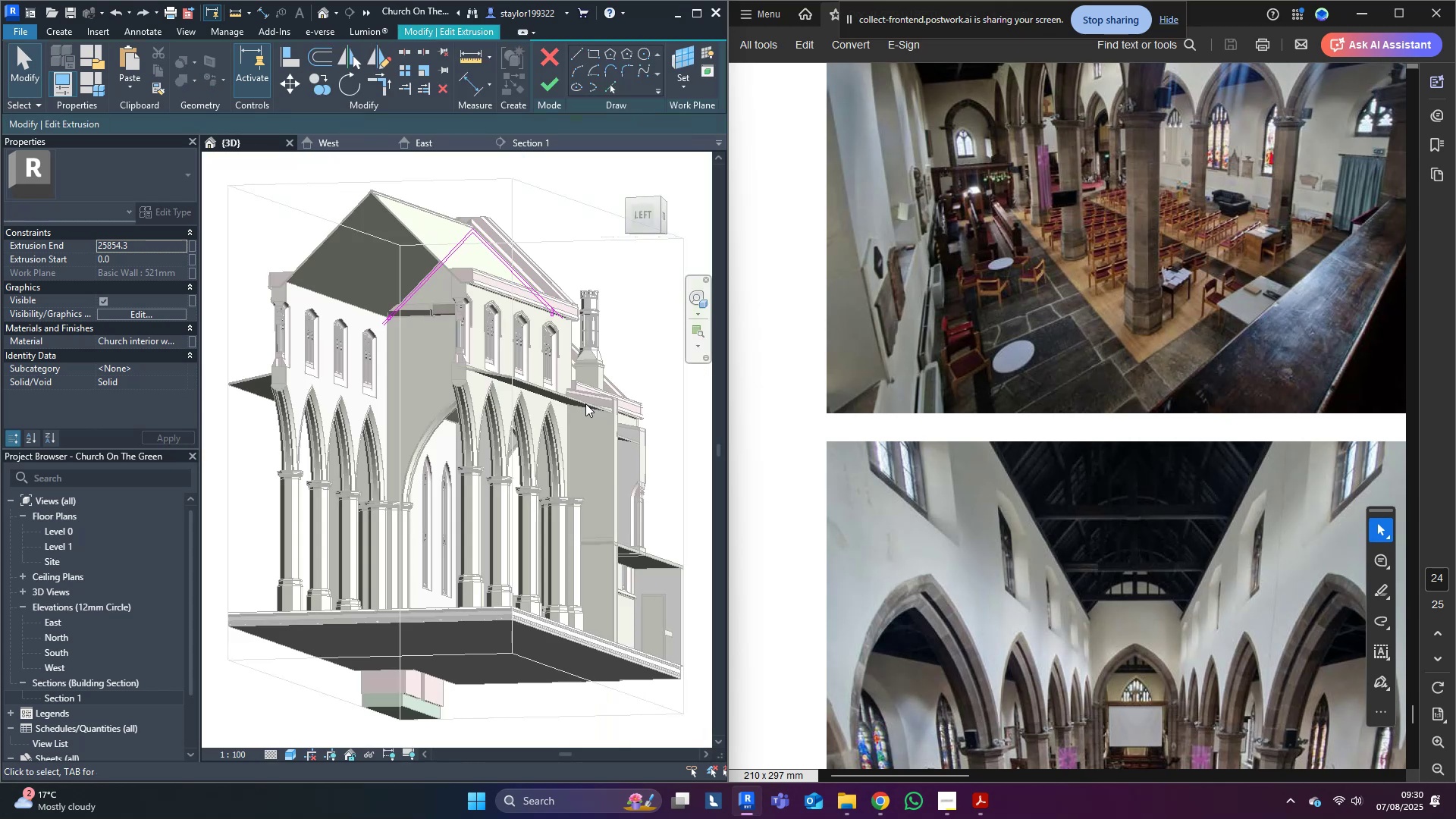 
hold_key(key=ControlLeft, duration=3.17)
 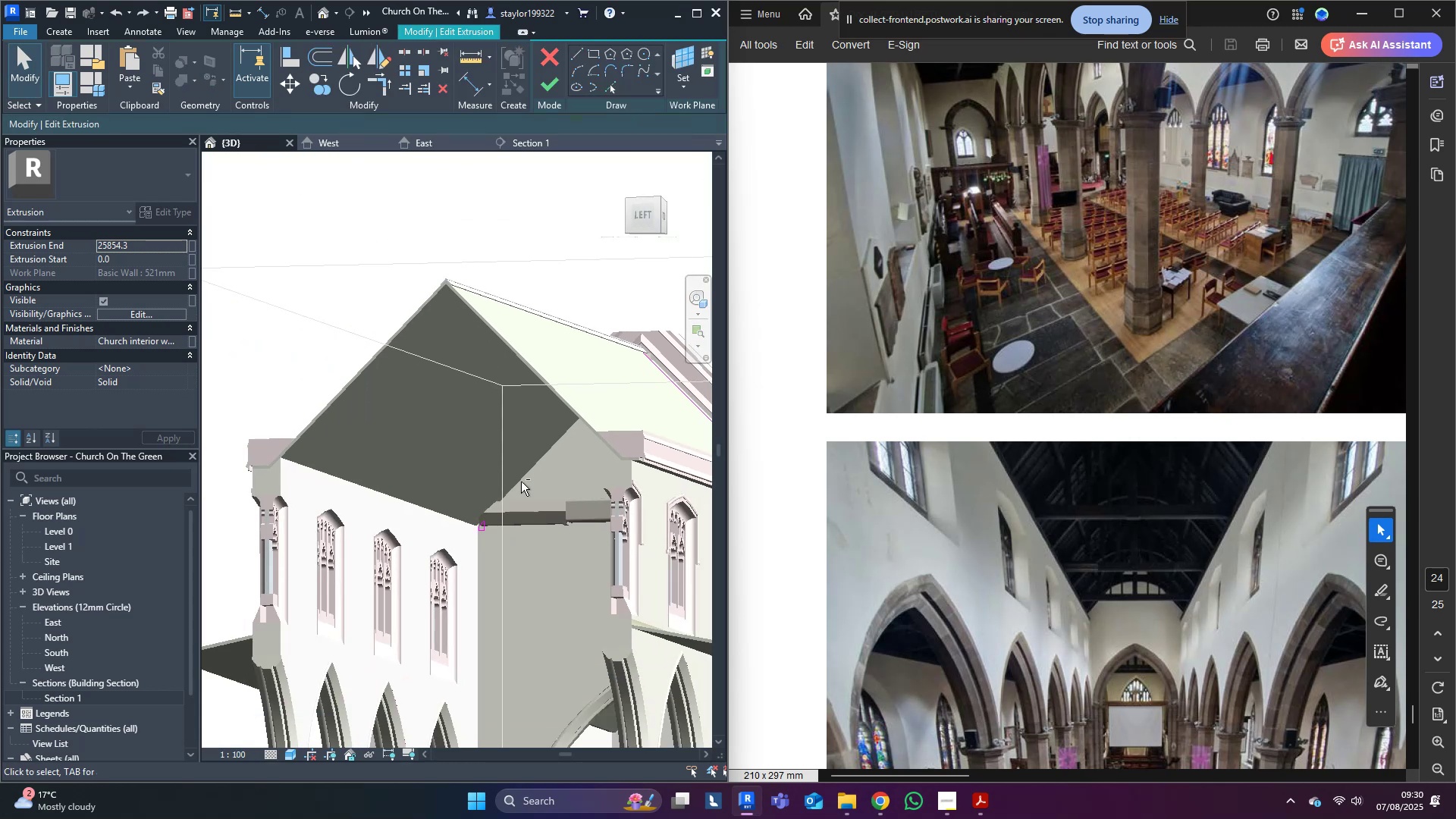 
hold_key(key=Z, duration=1.16)
 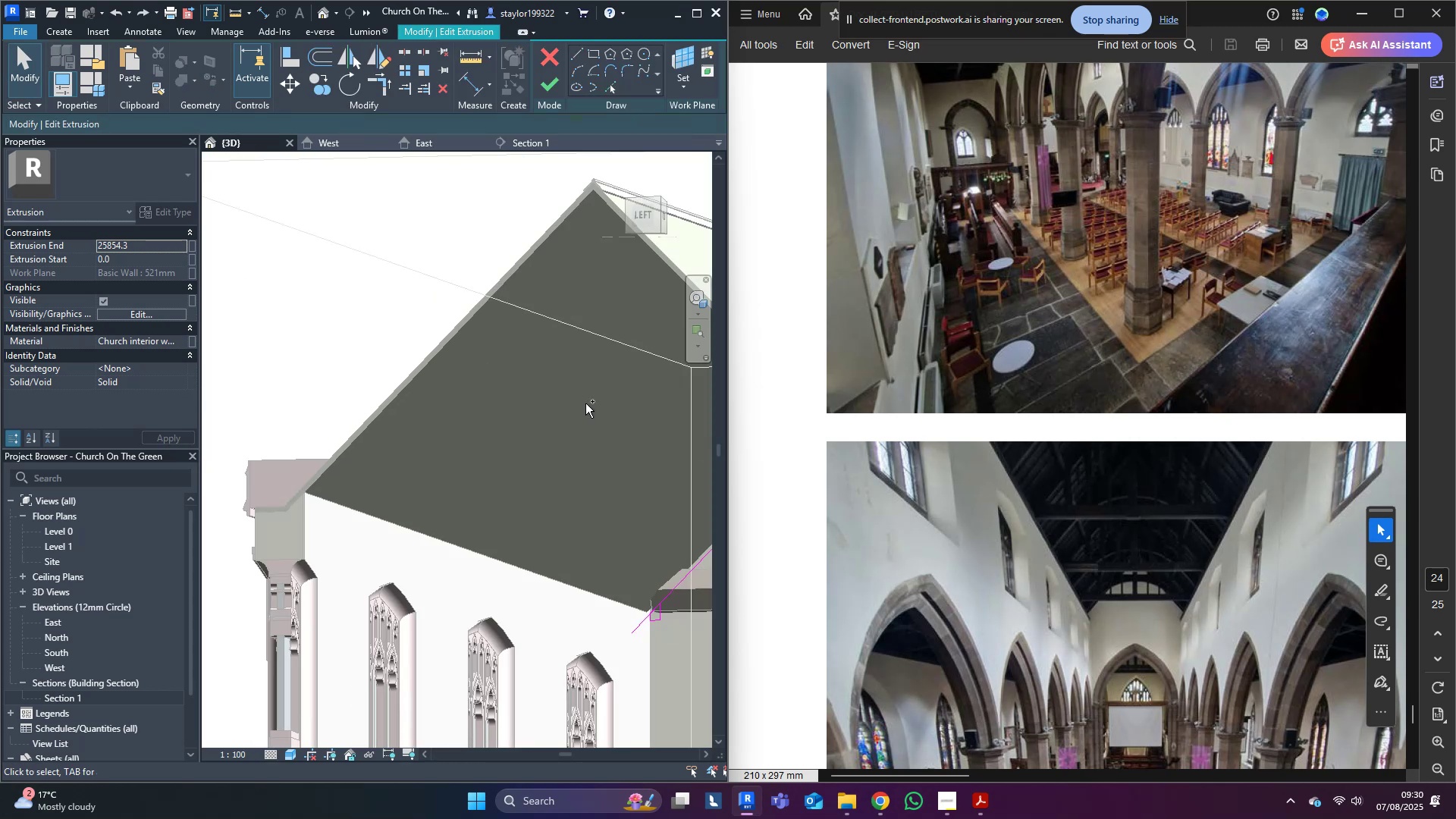 
scroll: coordinate [585, 403], scroll_direction: down, amount: 4.0
 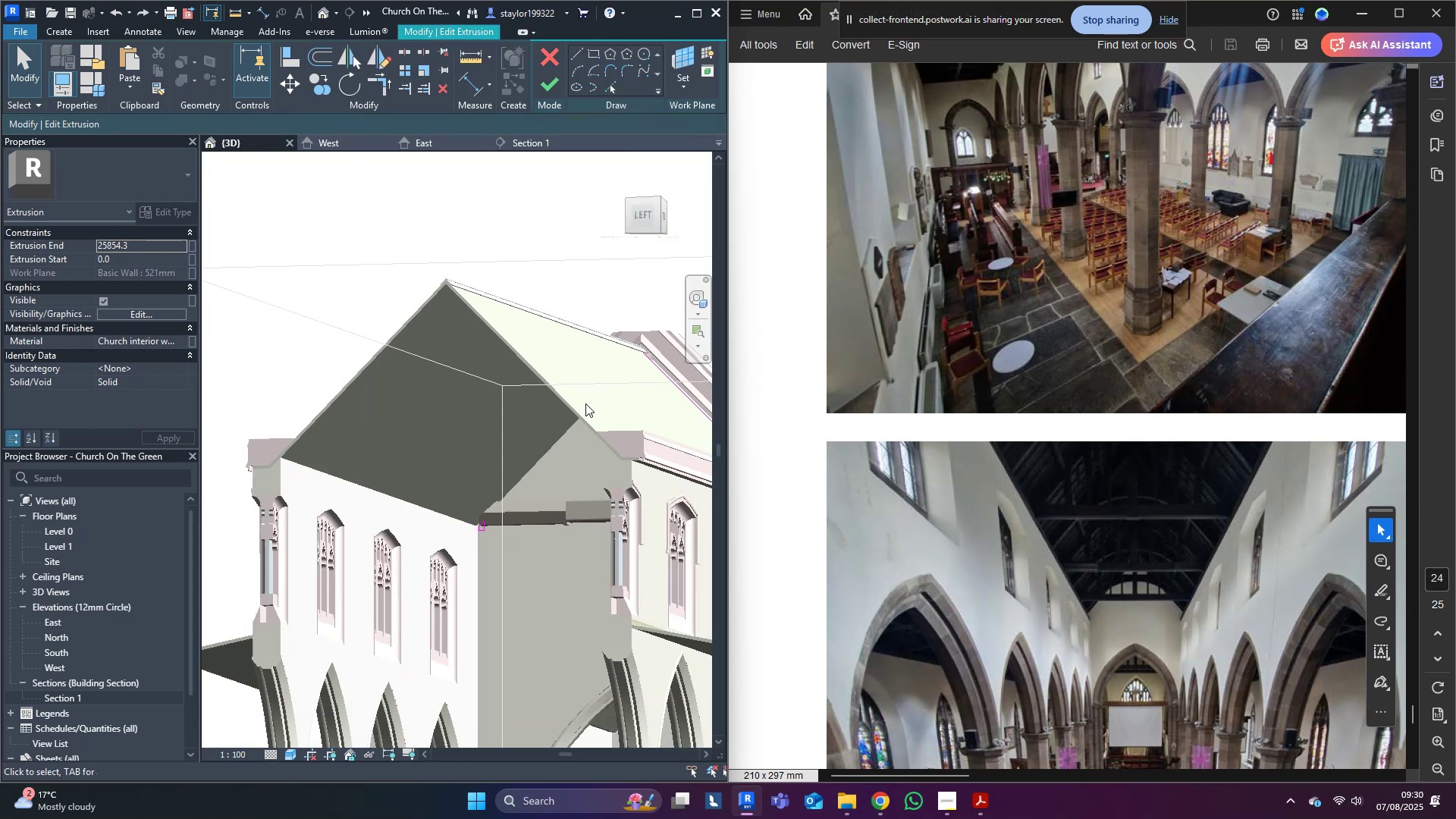 
hold_key(key=ShiftLeft, duration=0.44)
 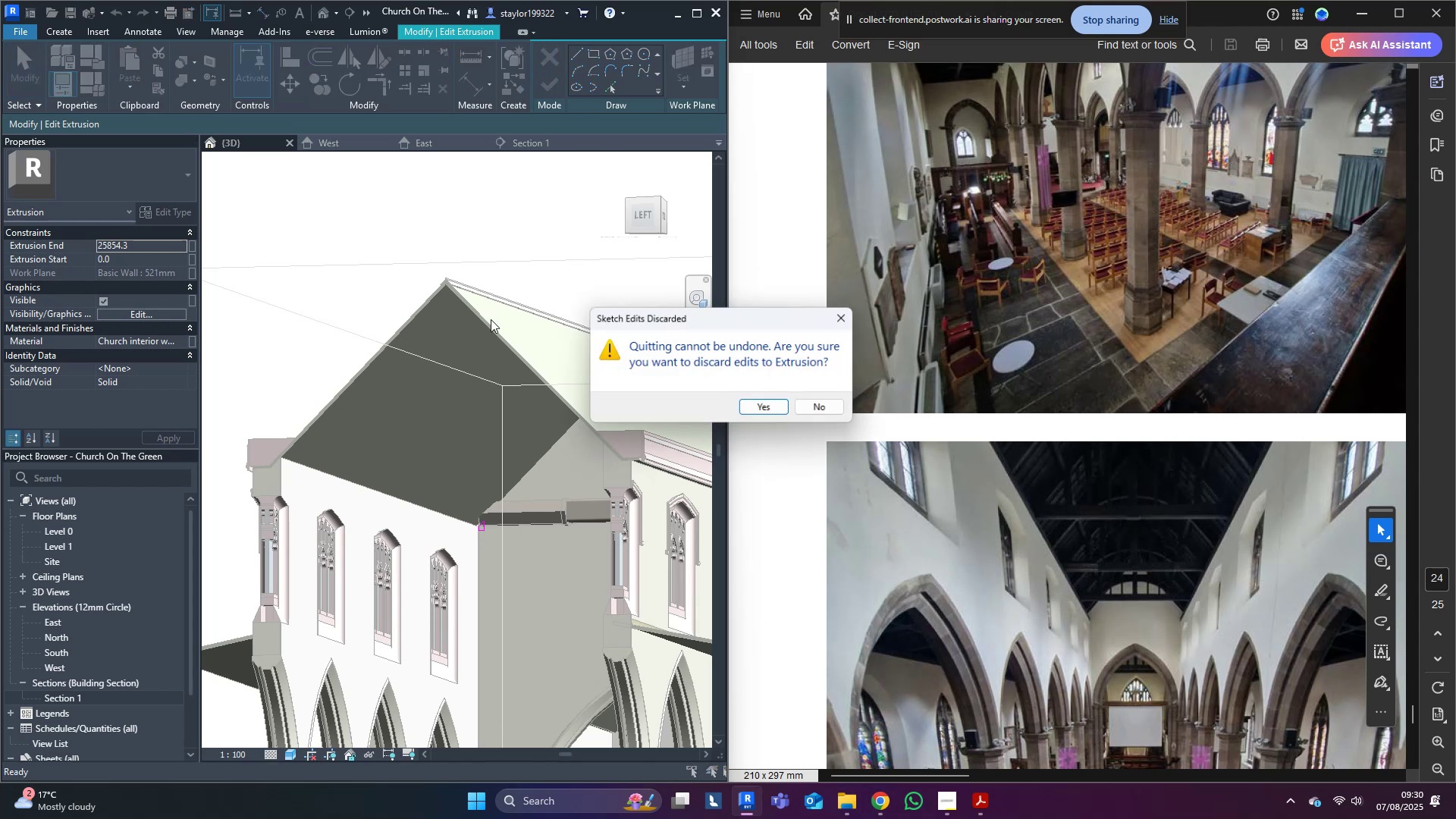 
left_click([765, 409])
 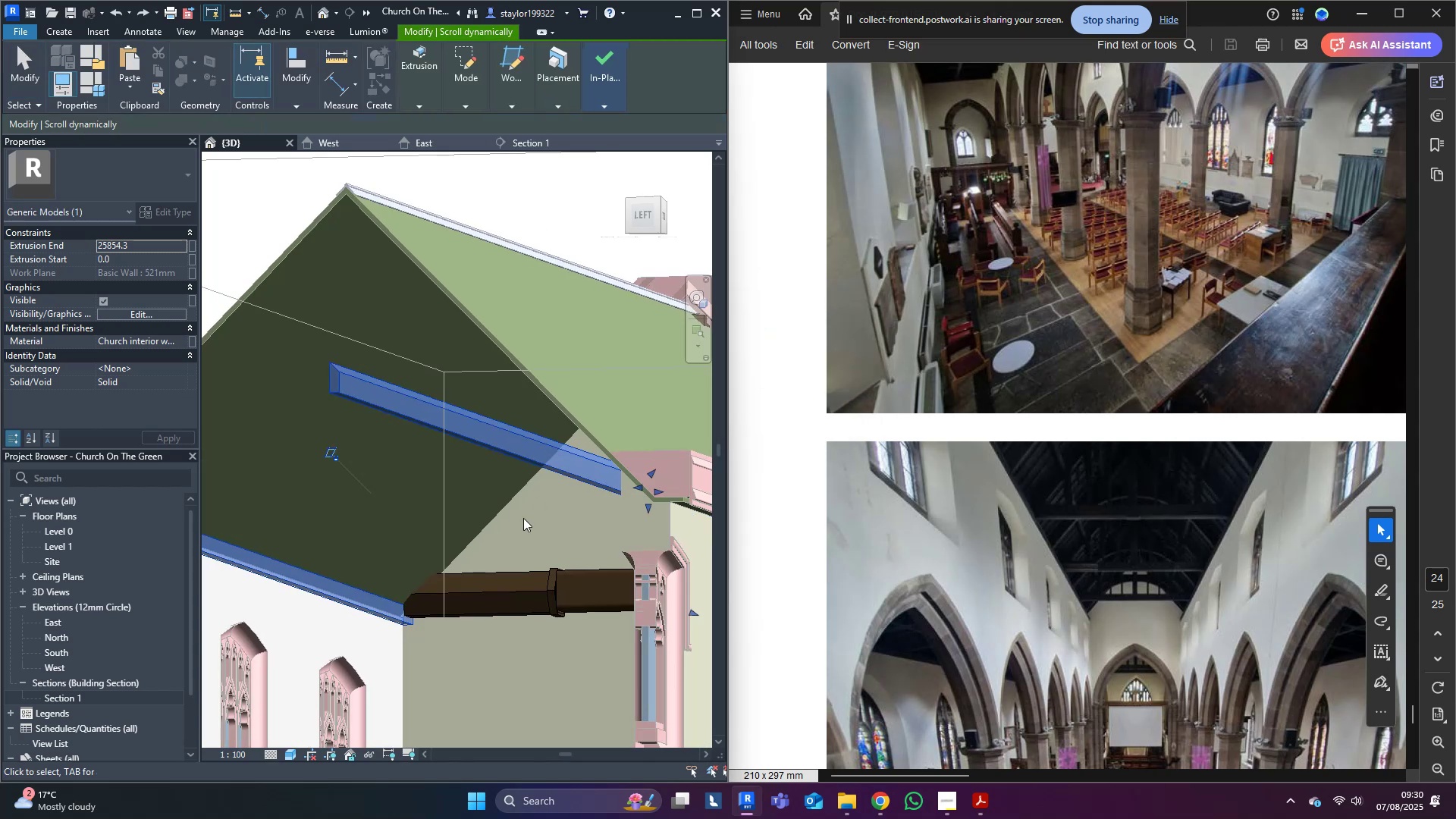 
hold_key(key=ShiftLeft, duration=0.31)
 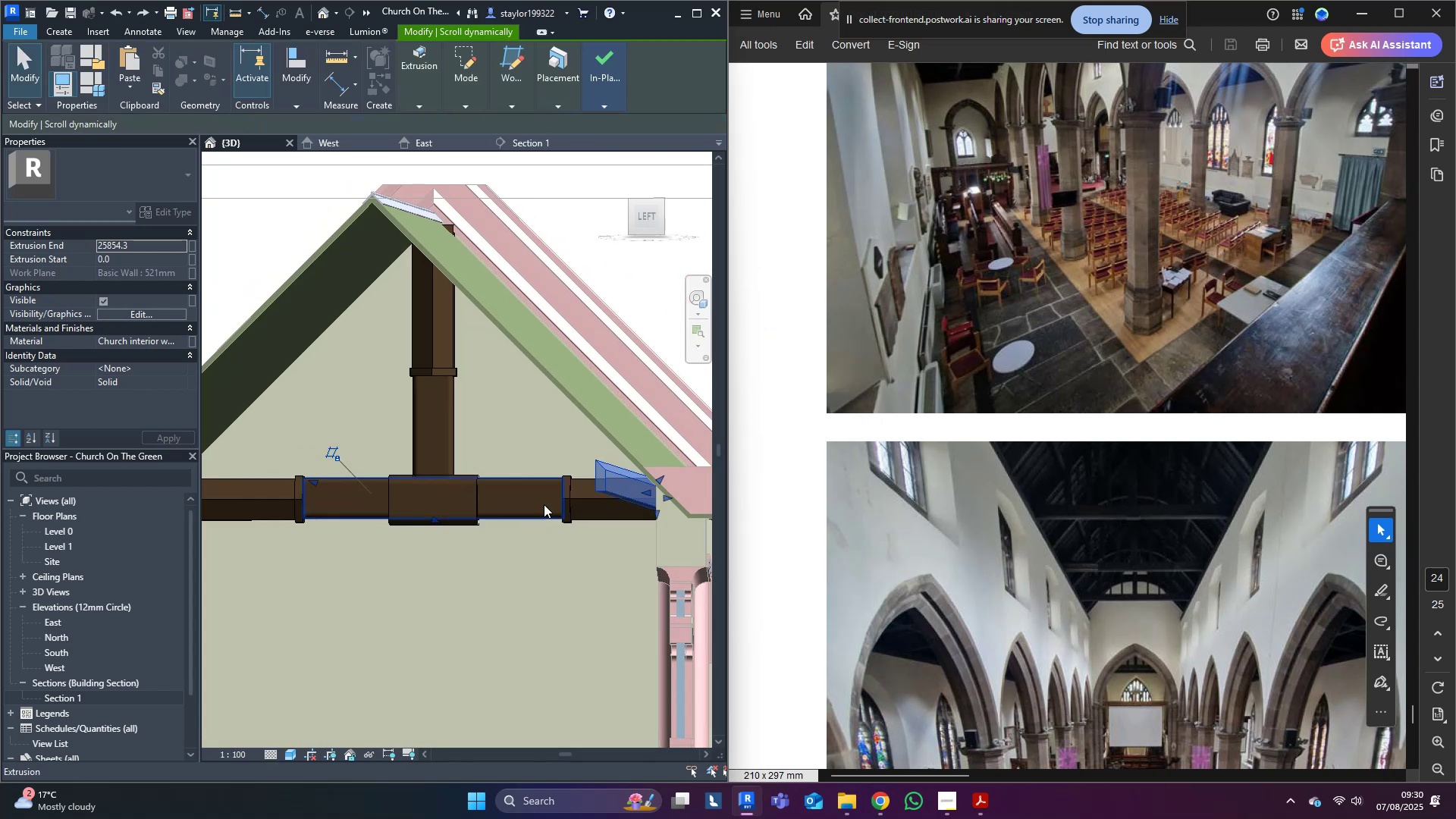 
key(Control+C)
 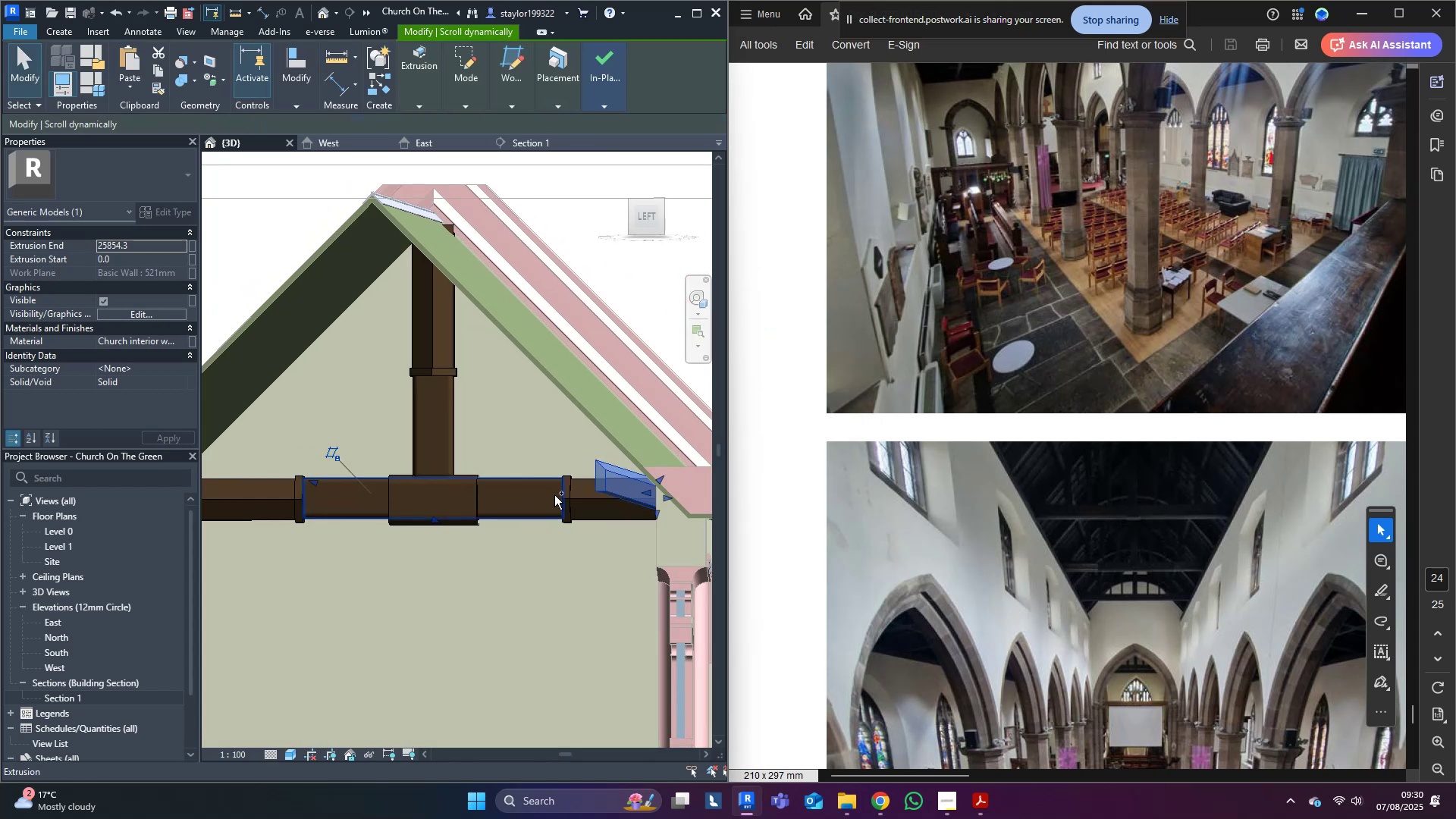 
key(Control+C)
 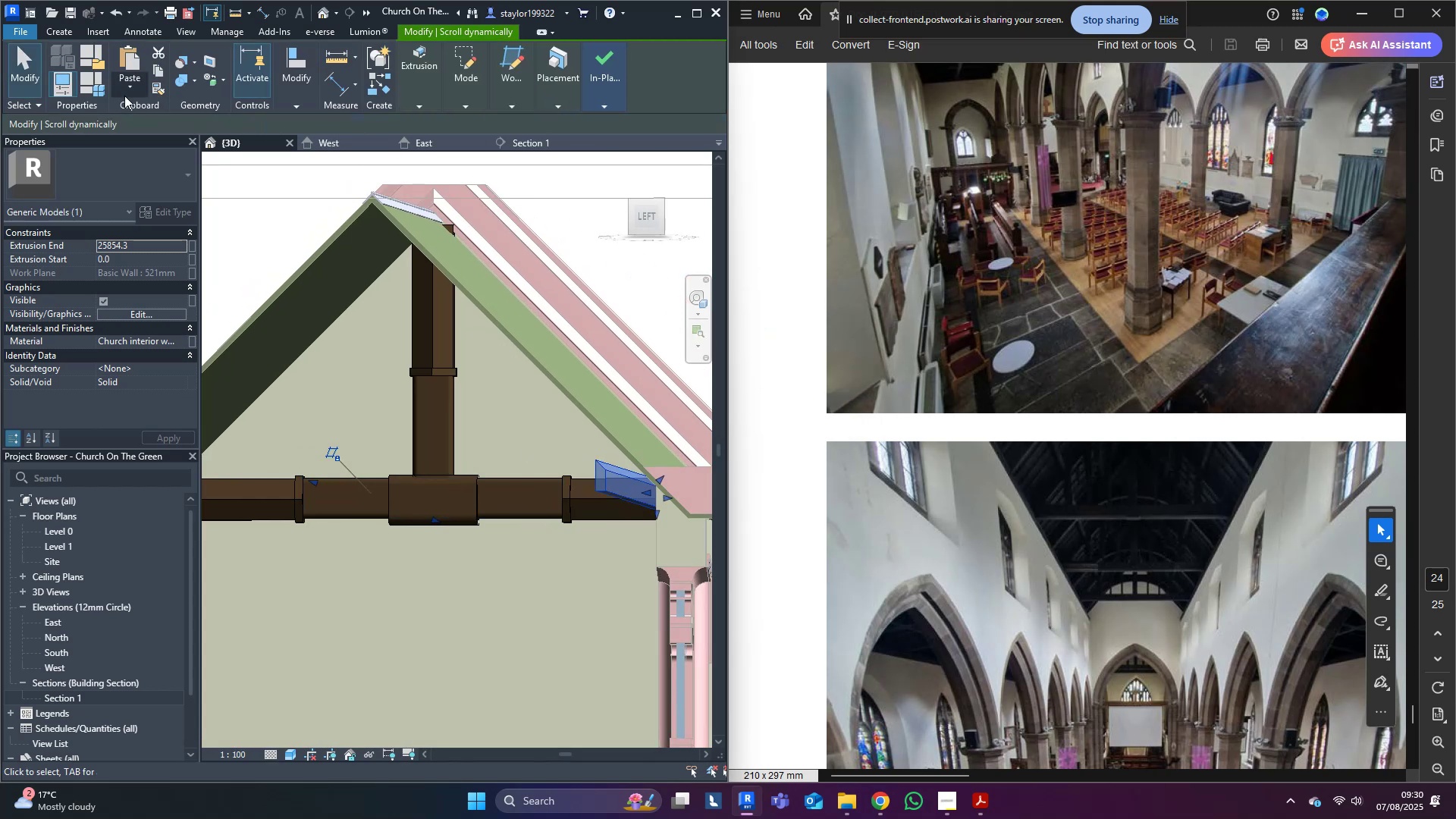 
left_click([127, 86])
 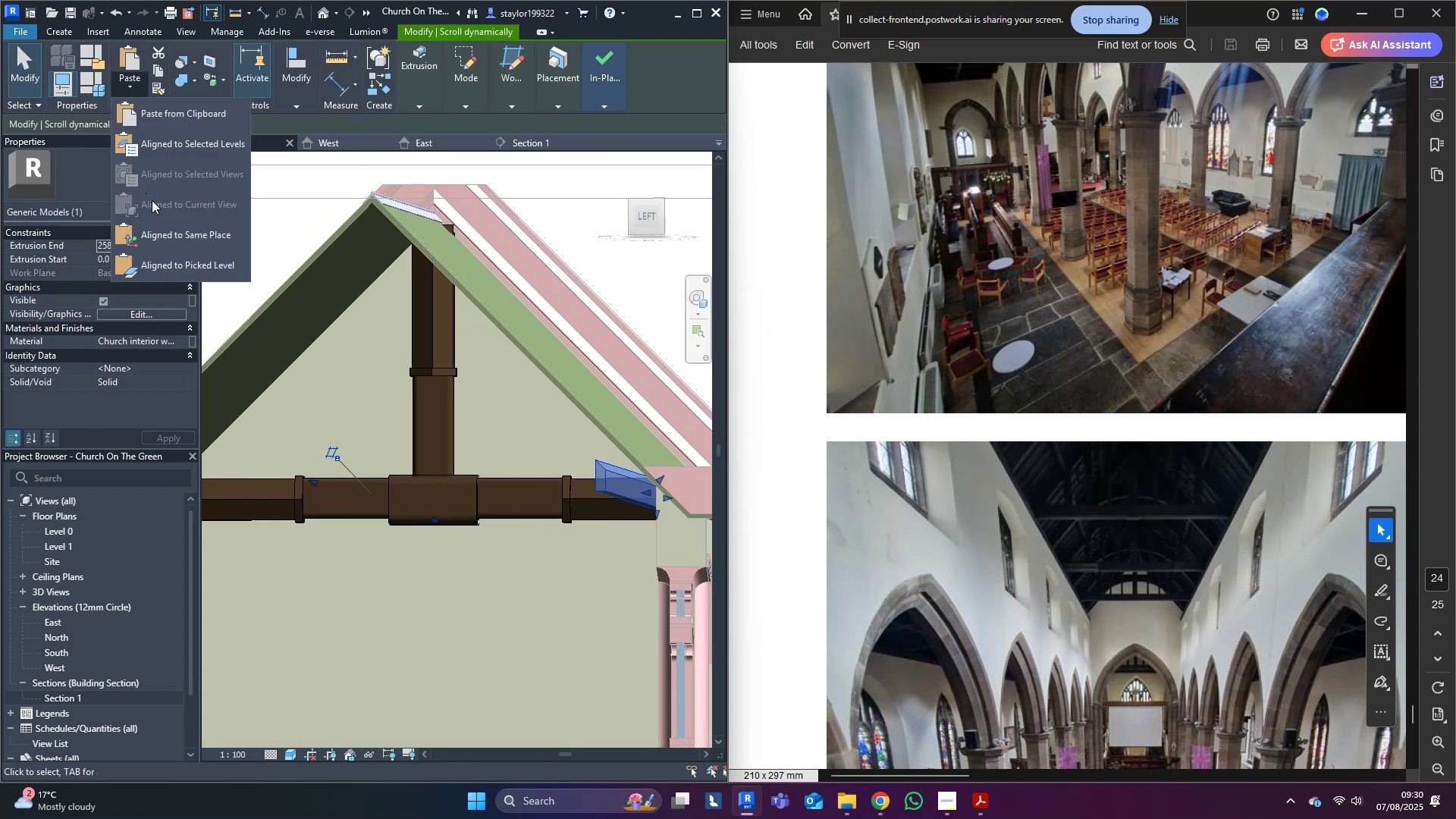 
left_click([167, 245])
 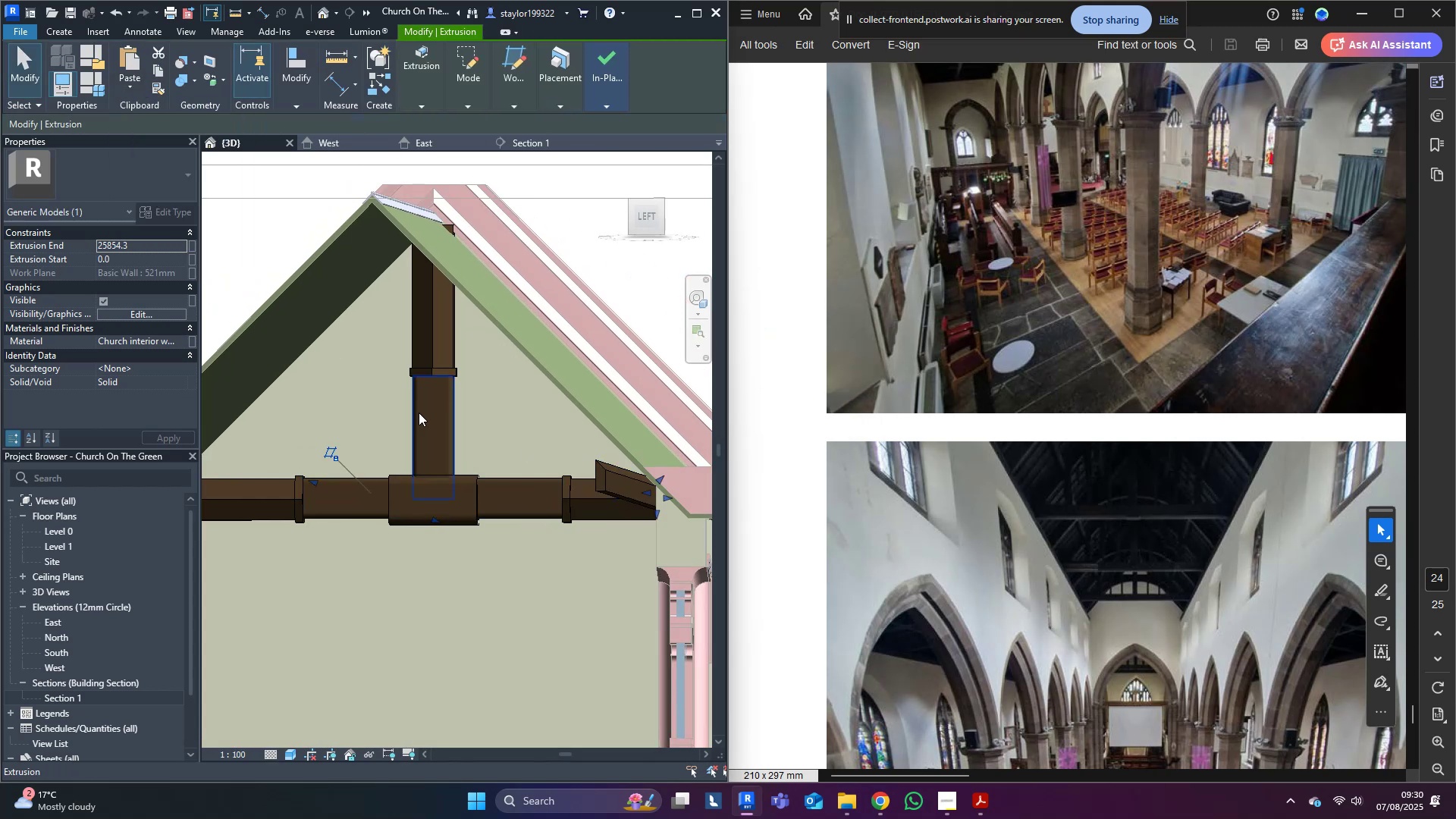 
scroll: coordinate [703, 422], scroll_direction: down, amount: 3.0
 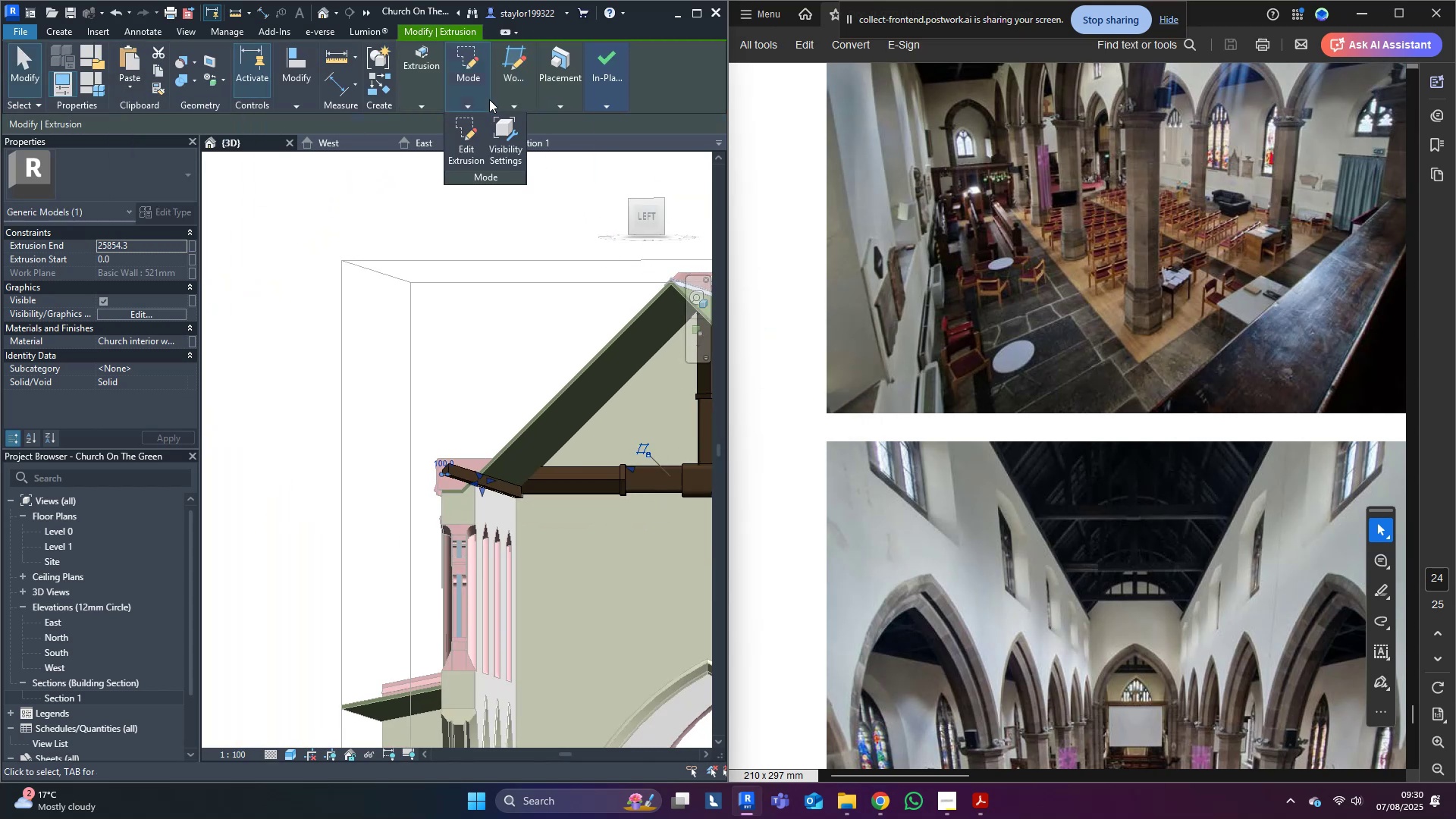 
left_click([453, 52])
 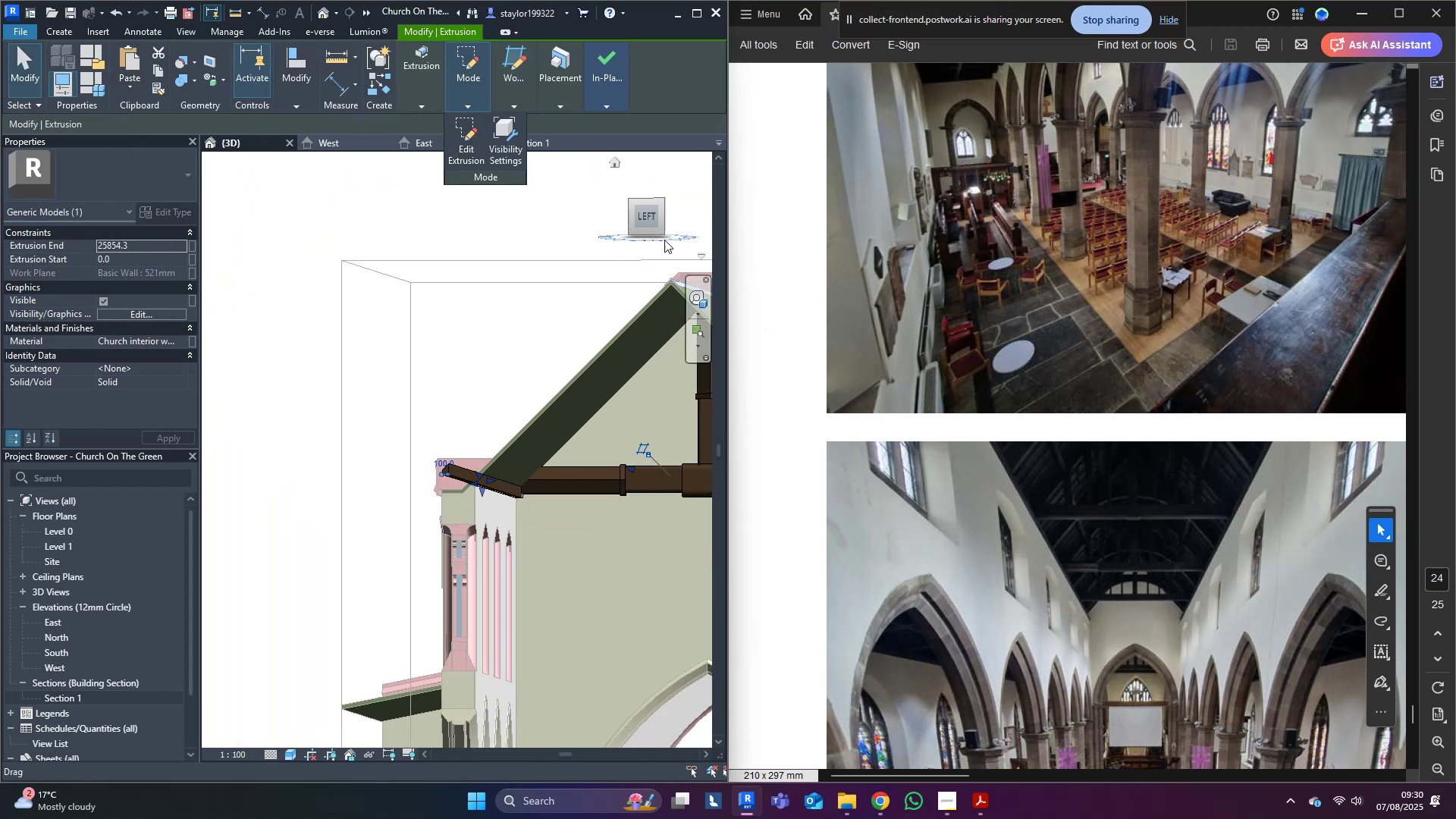 
left_click([649, 217])
 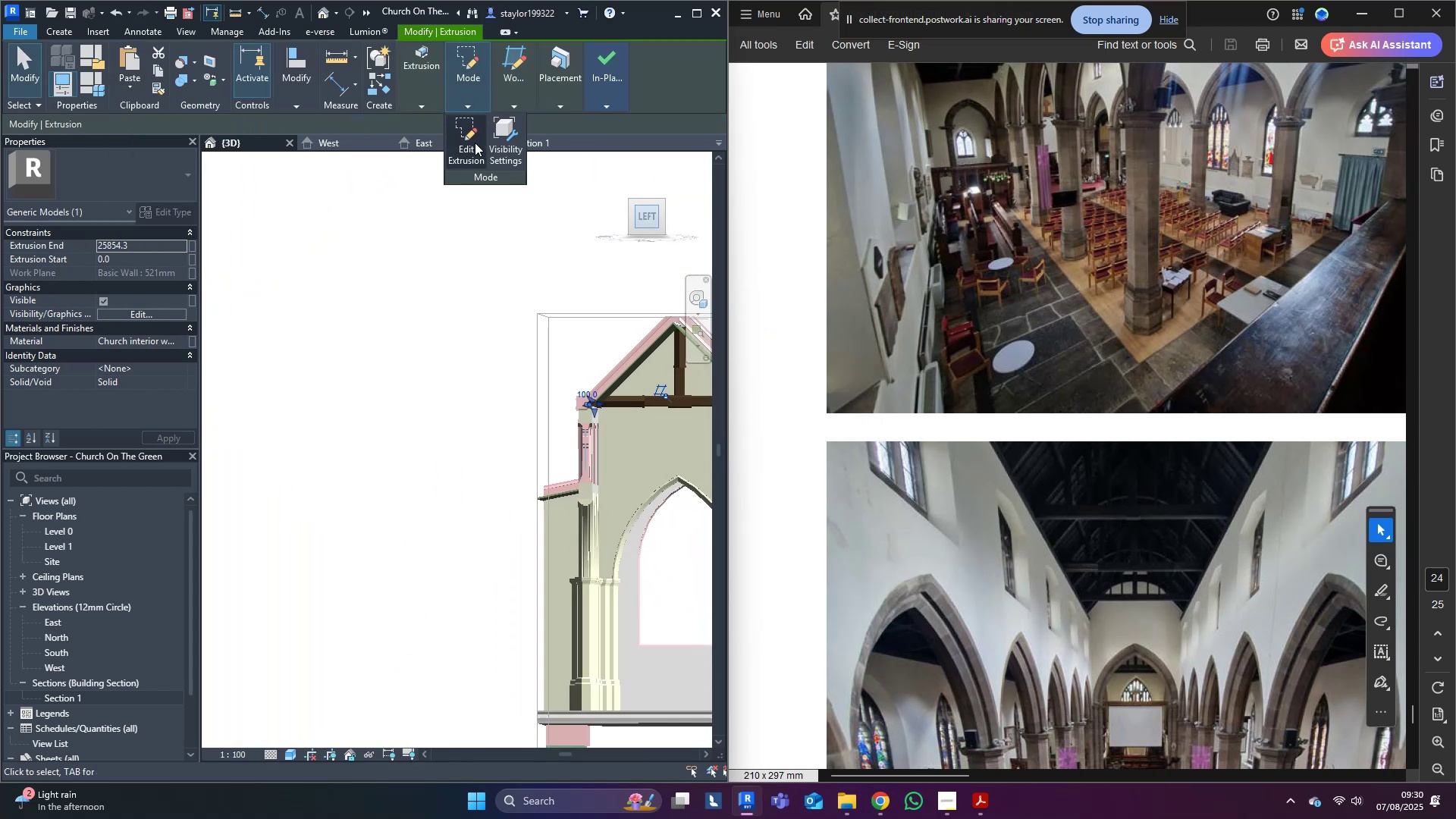 
double_click([466, 142])
 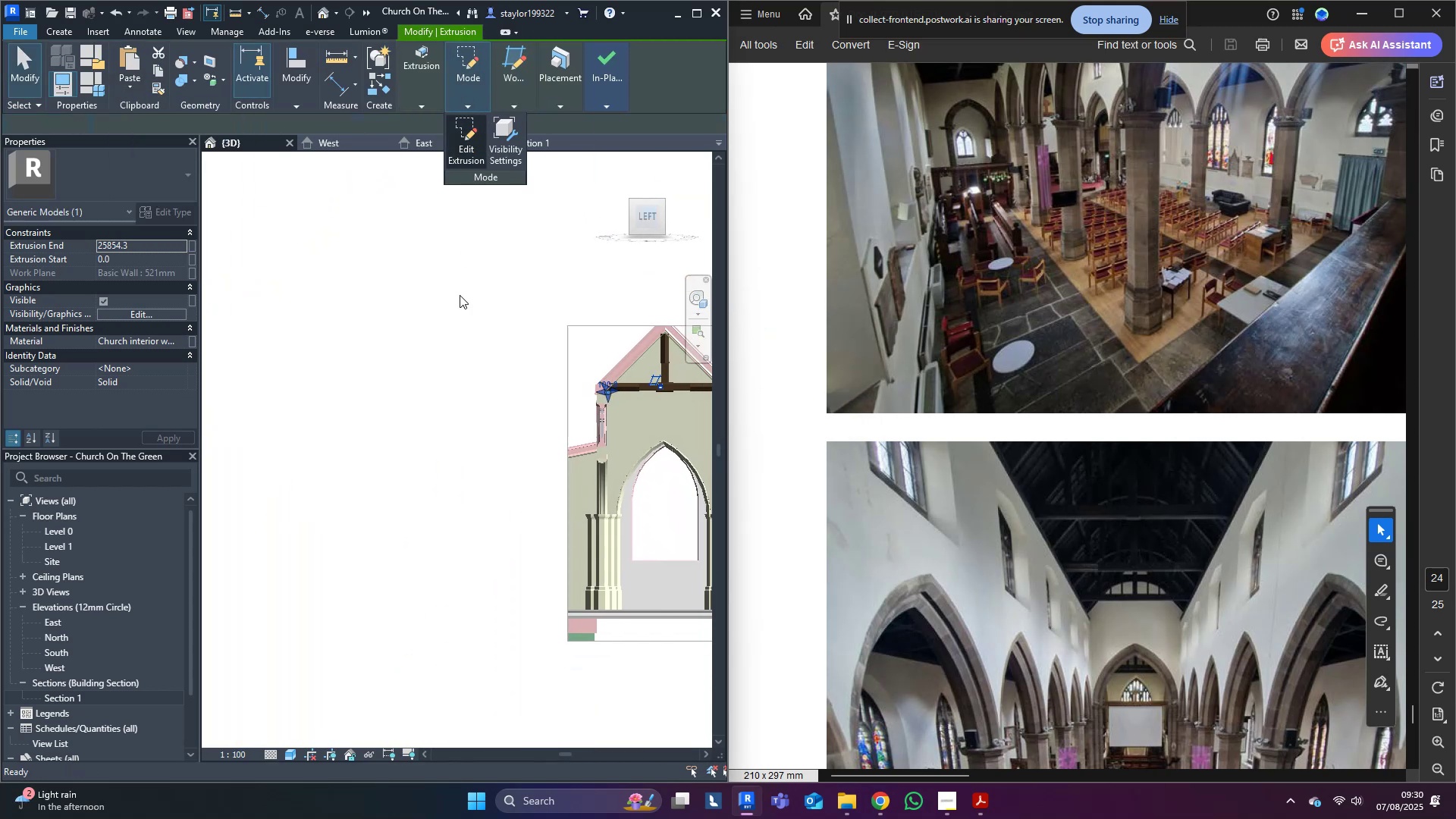 
middle_click([457, 304])
 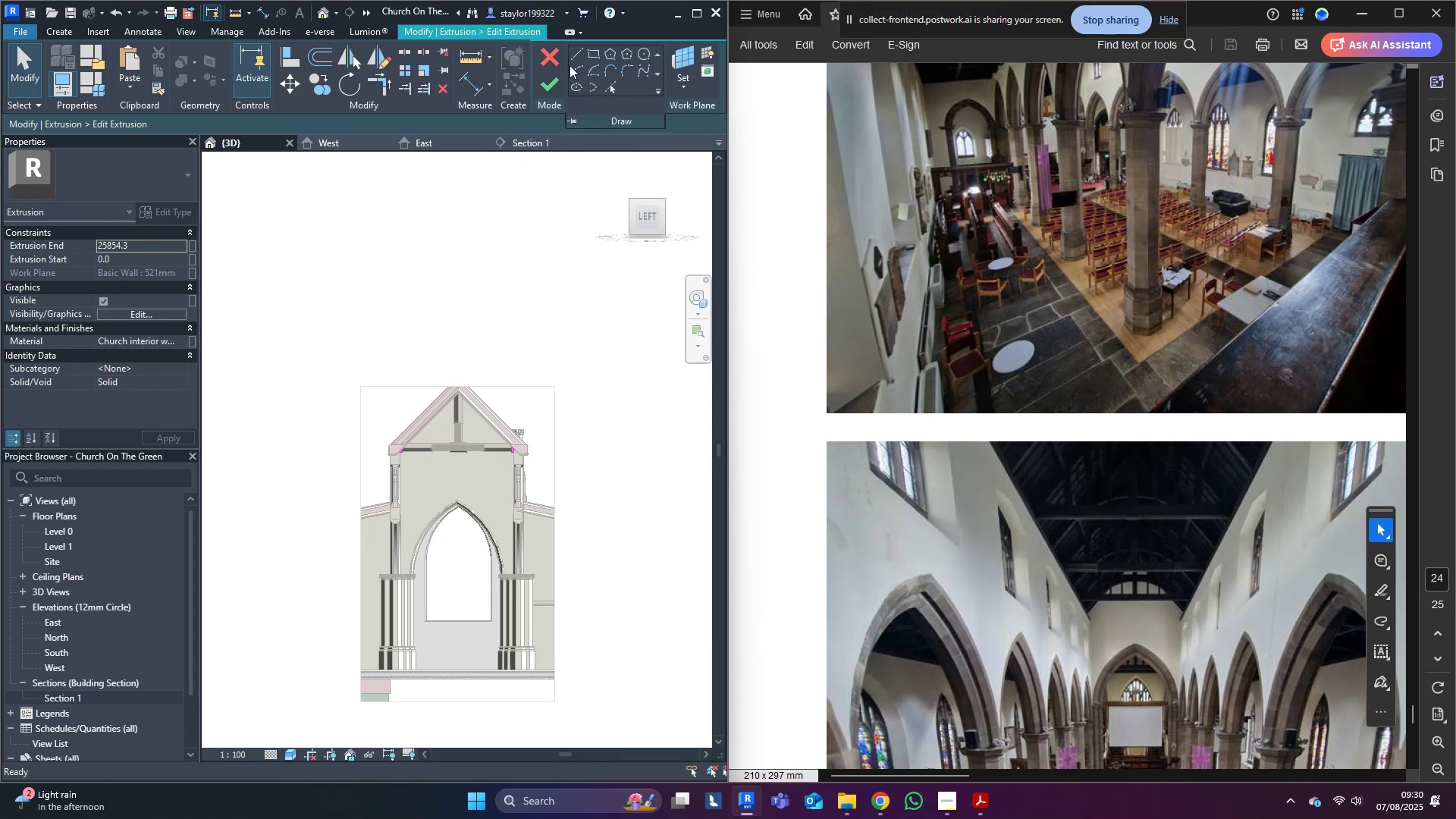 
left_click([617, 89])
 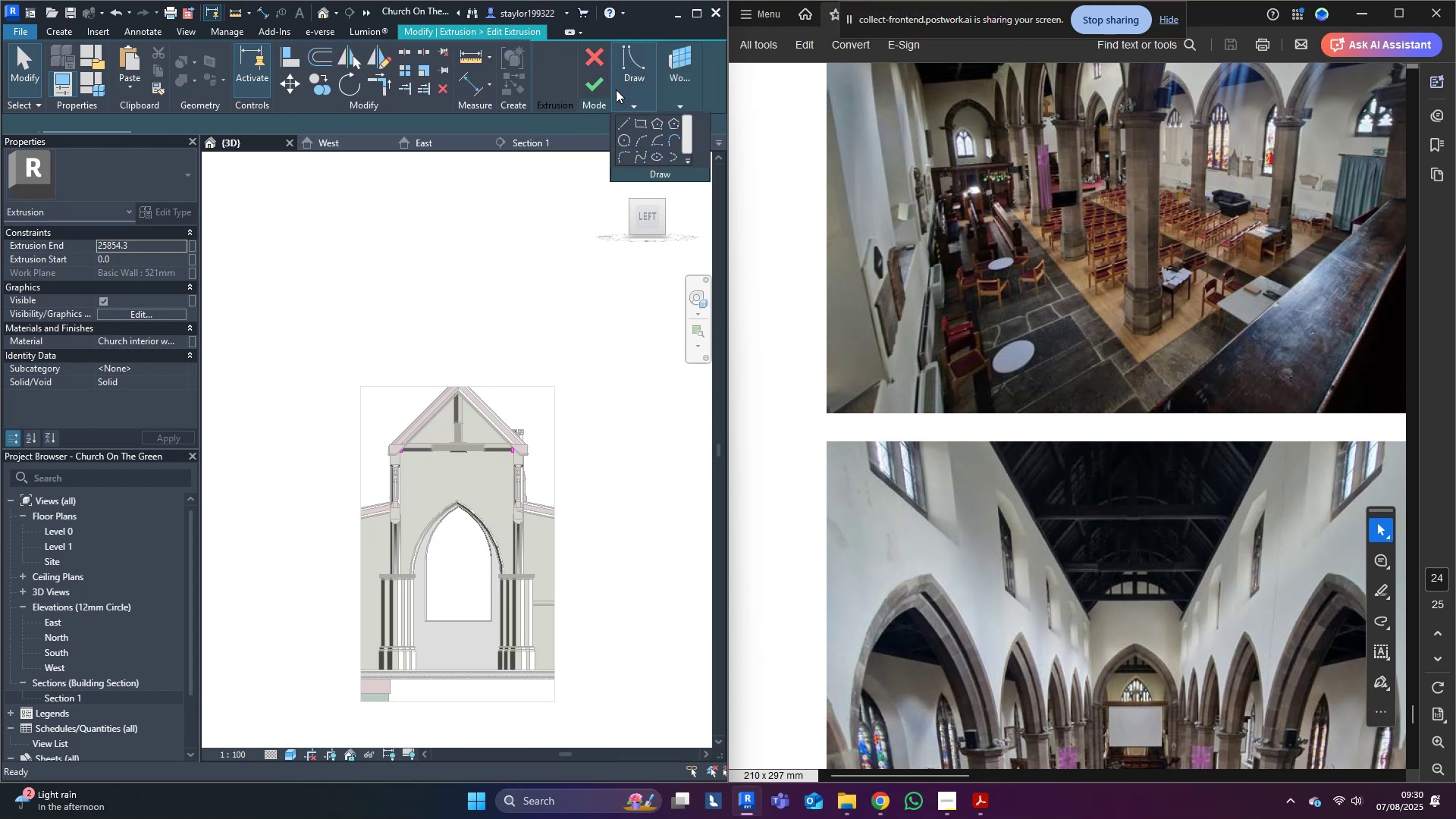 
scroll: coordinate [428, 450], scroll_direction: up, amount: 14.0
 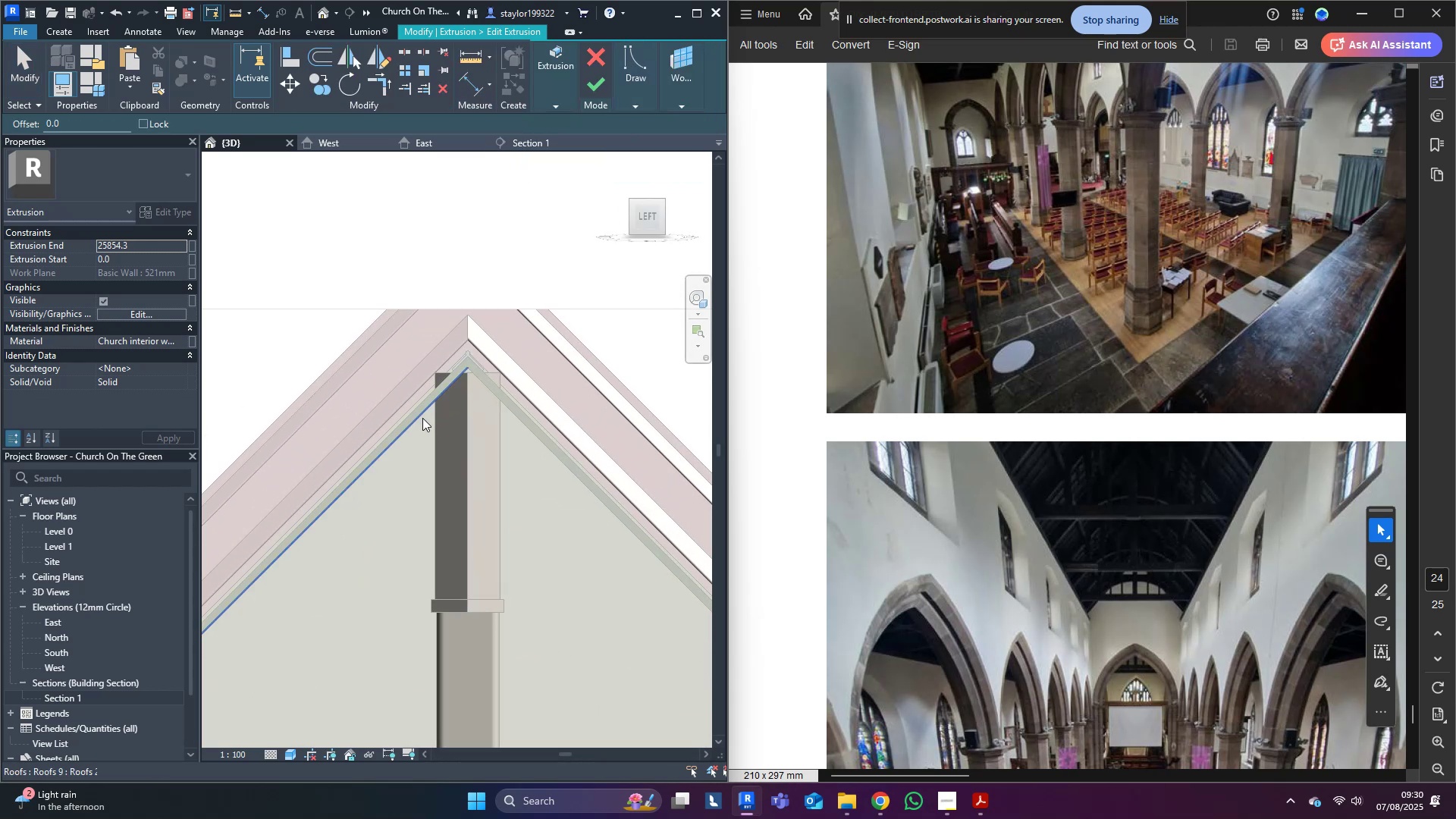 
left_click([419, 416])
 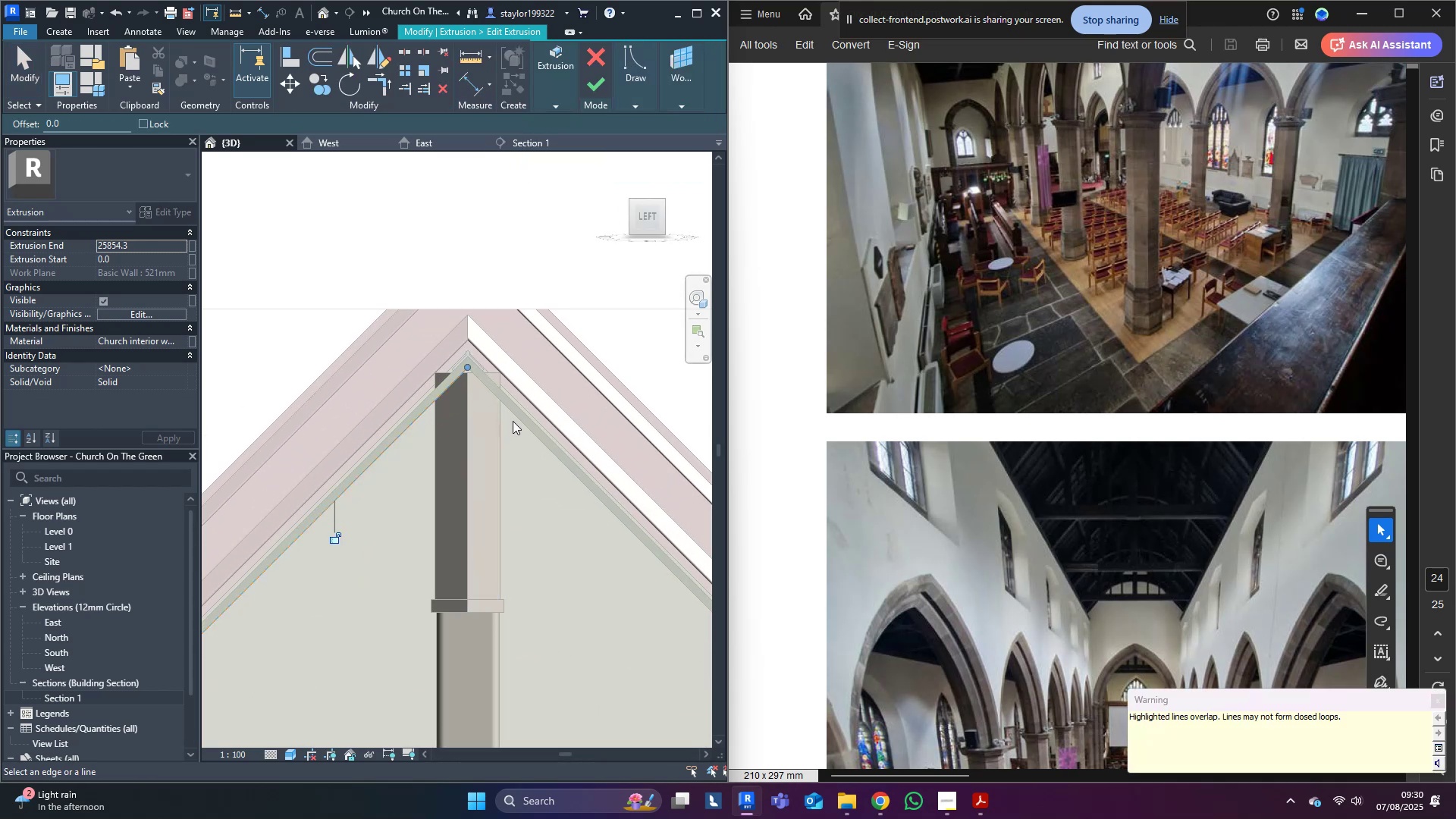 
left_click([513, 421])
 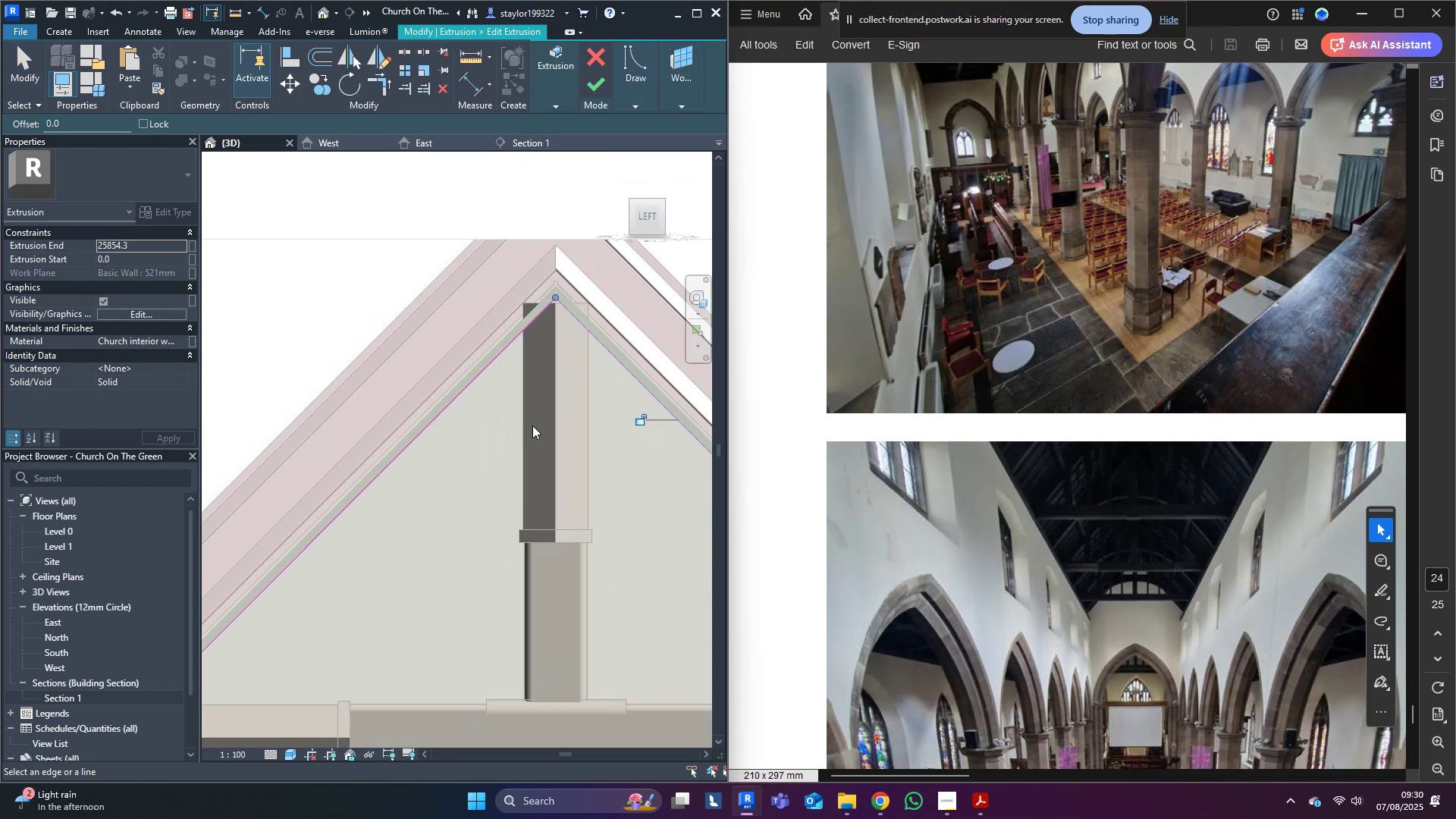 
type(of)
key(Tab)
 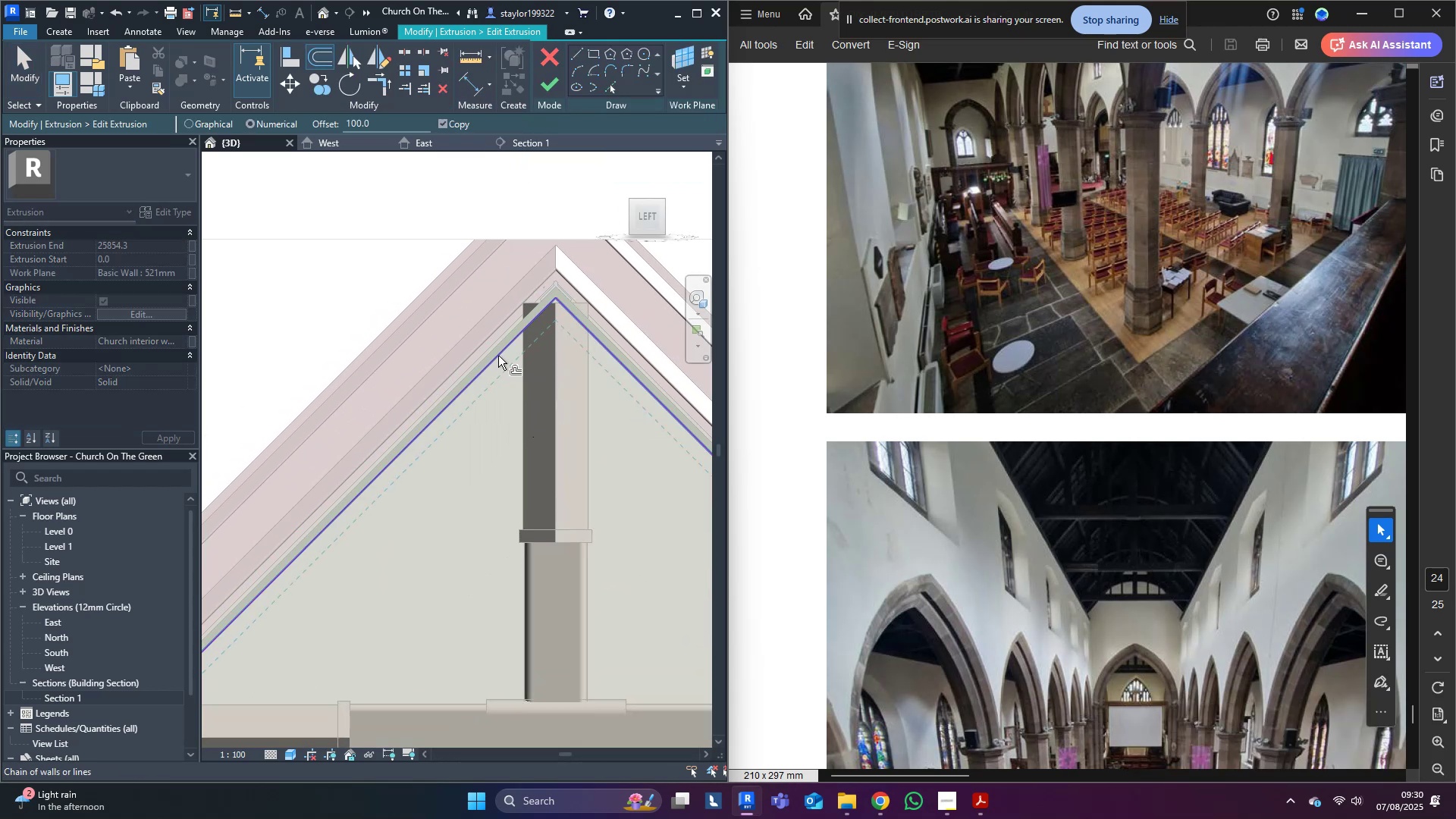 
left_click([498, 356])
 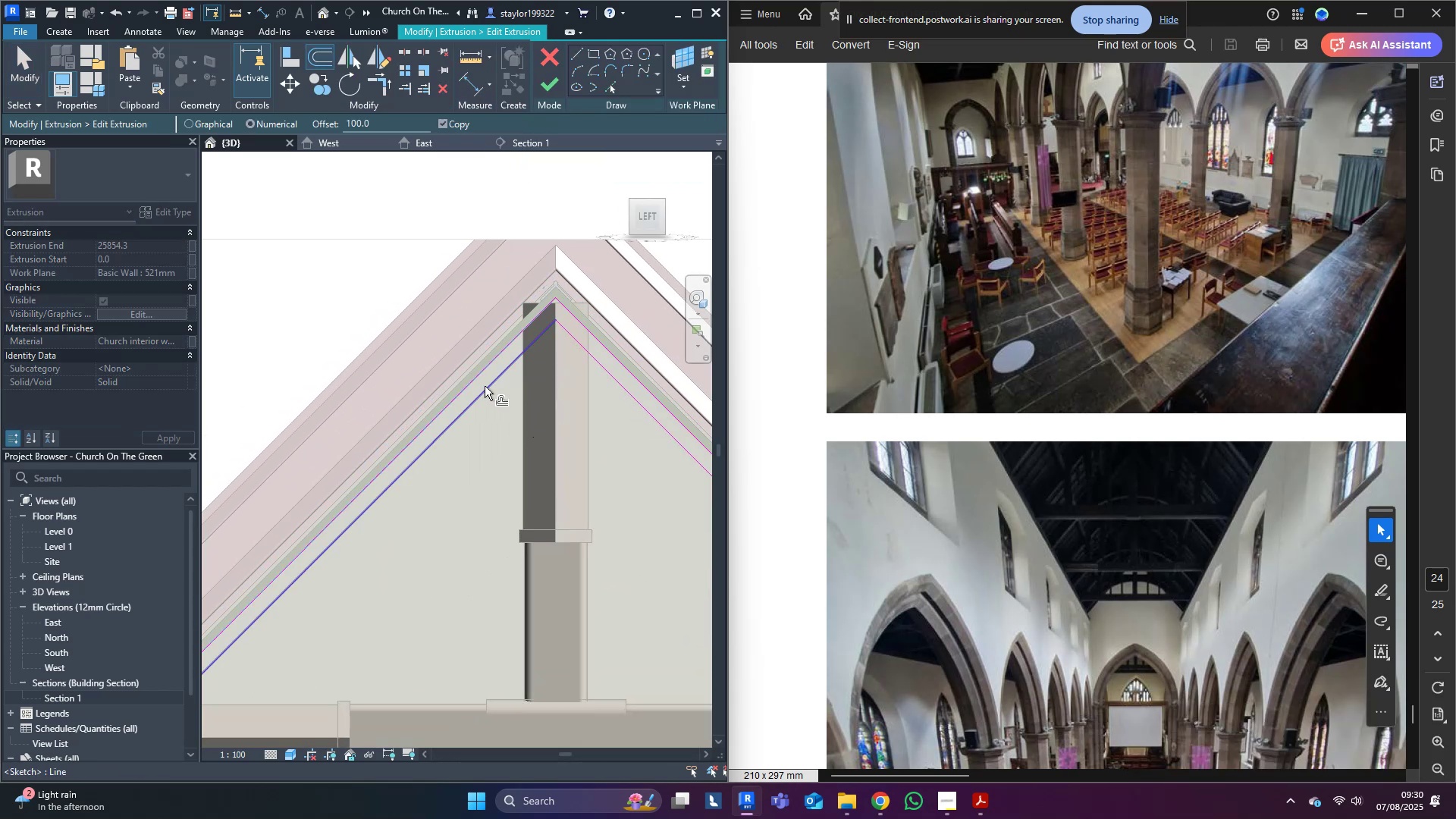 
scroll: coordinate [419, 565], scroll_direction: up, amount: 4.0
 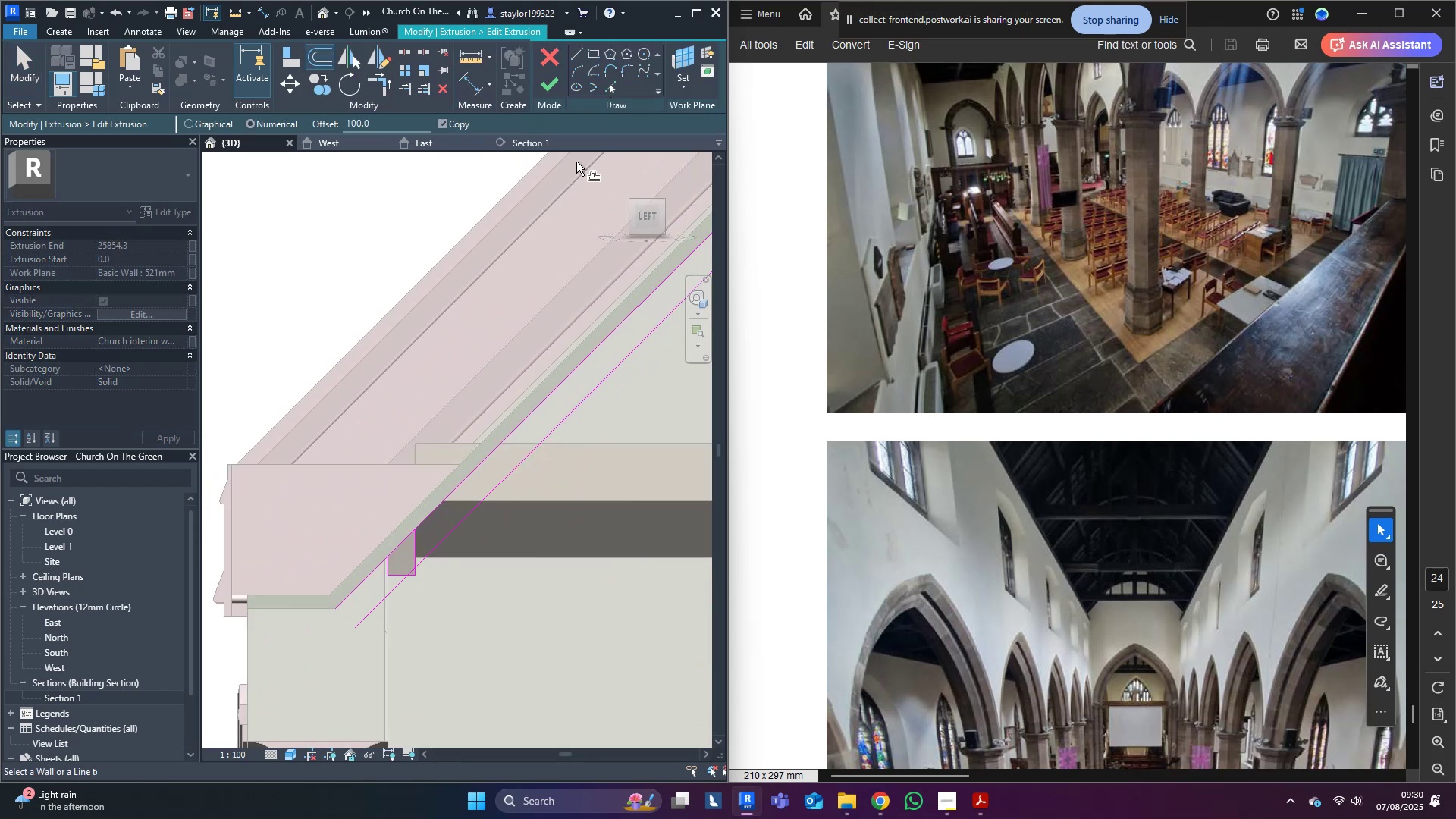 
type(md[Delete])
 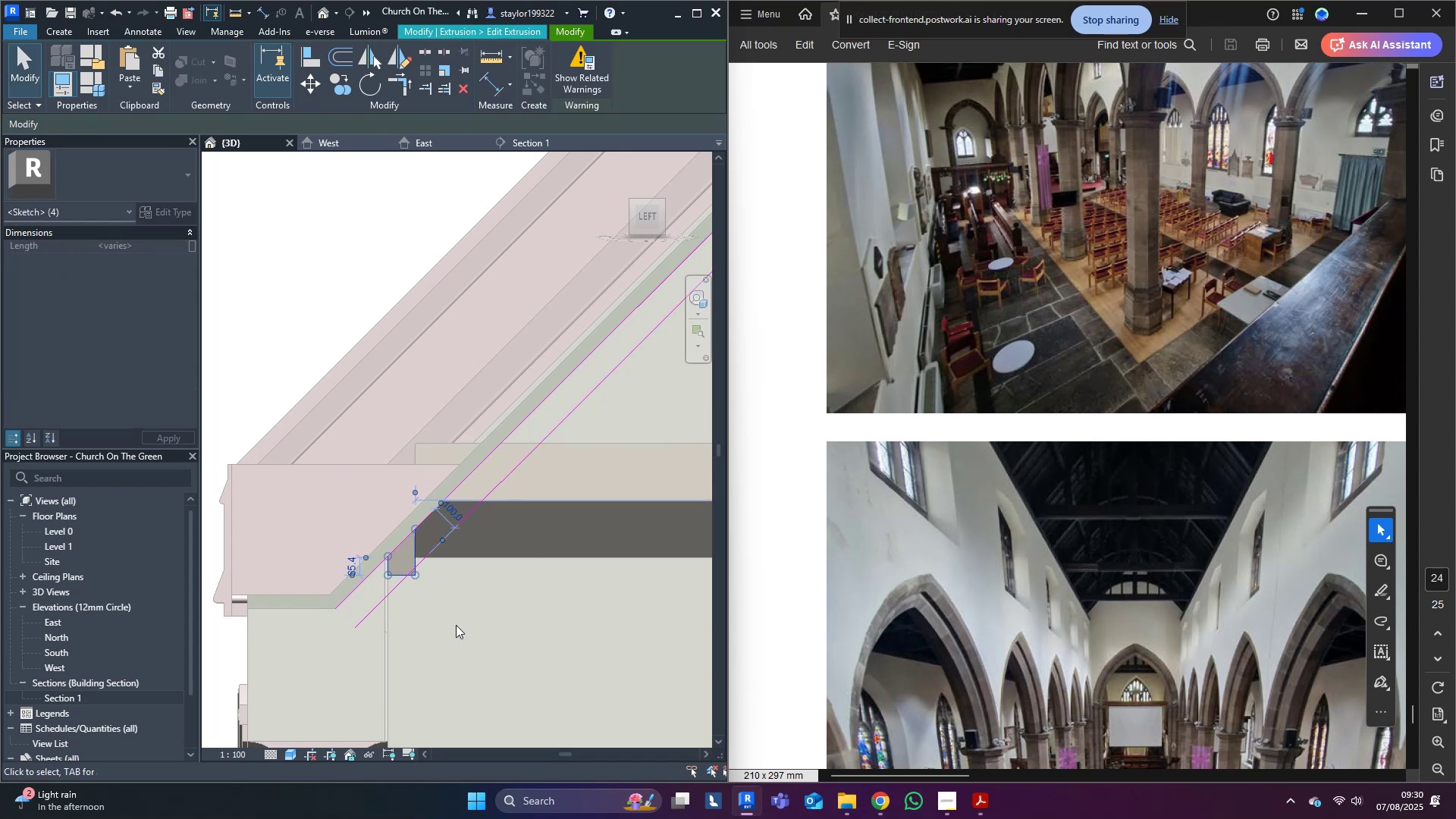 
scroll: coordinate [455, 620], scroll_direction: down, amount: 10.0
 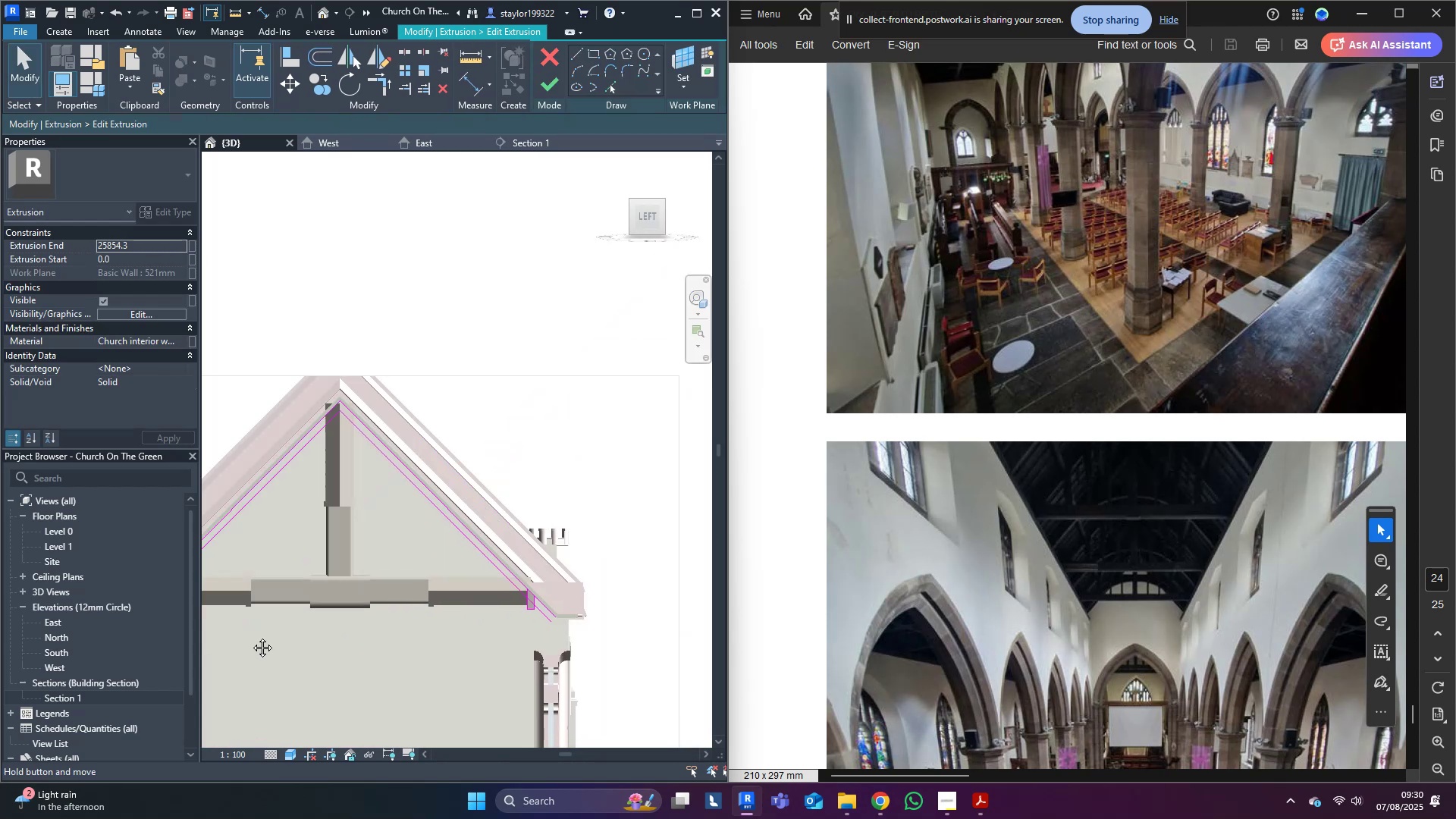 
scroll: coordinate [450, 588], scroll_direction: up, amount: 4.0
 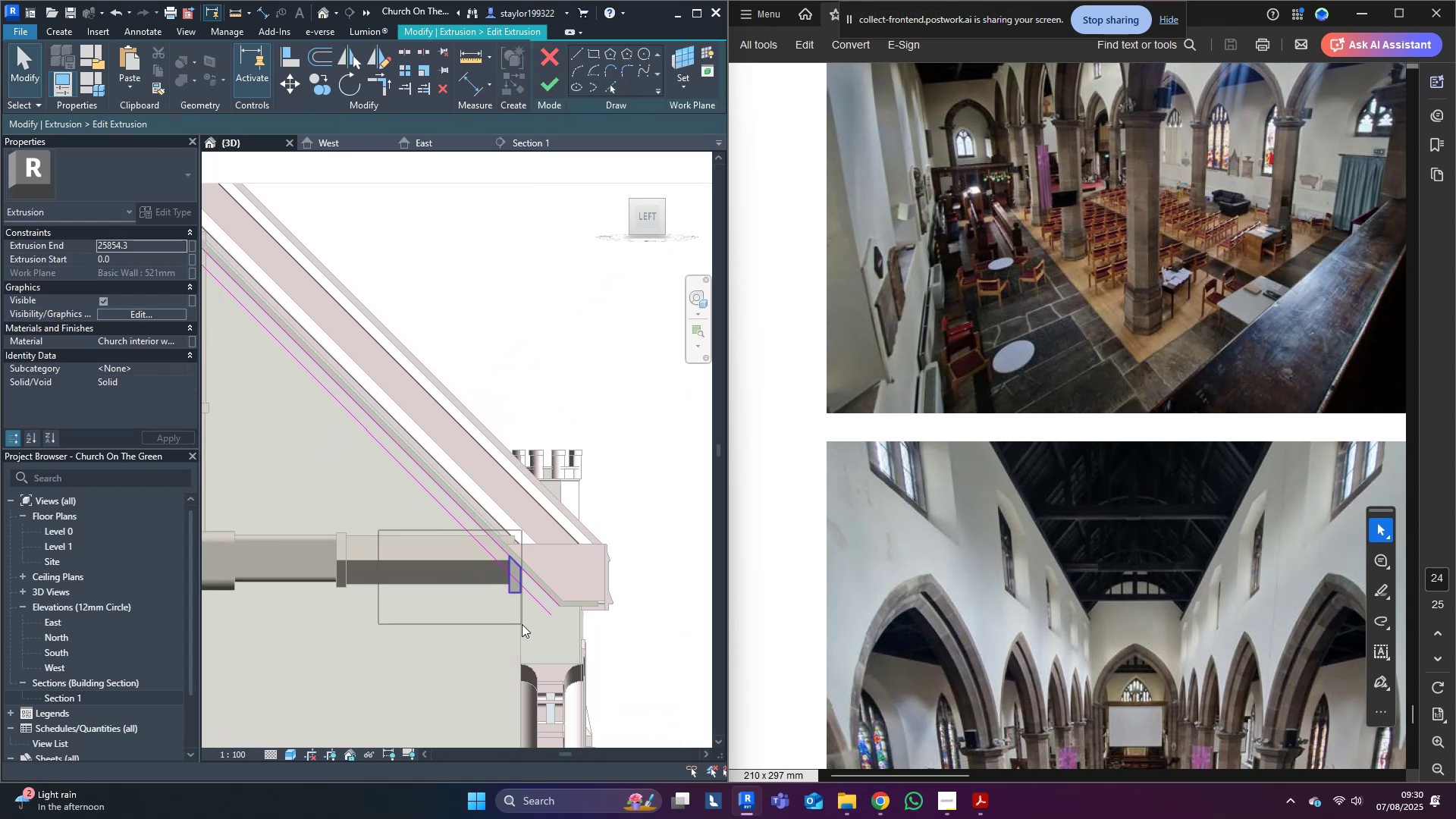 
double_click([614, 89])
 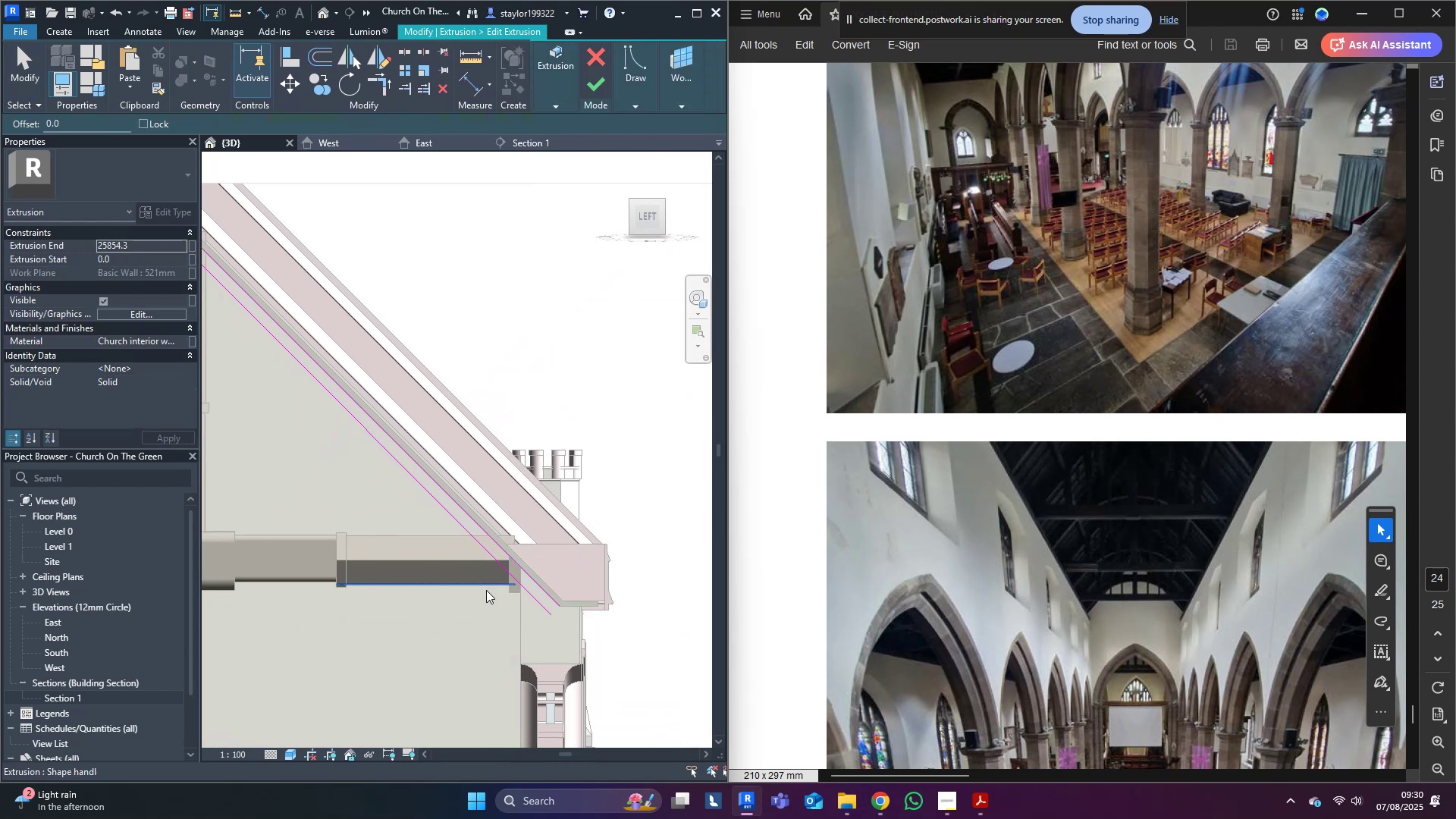 
left_click([486, 588])
 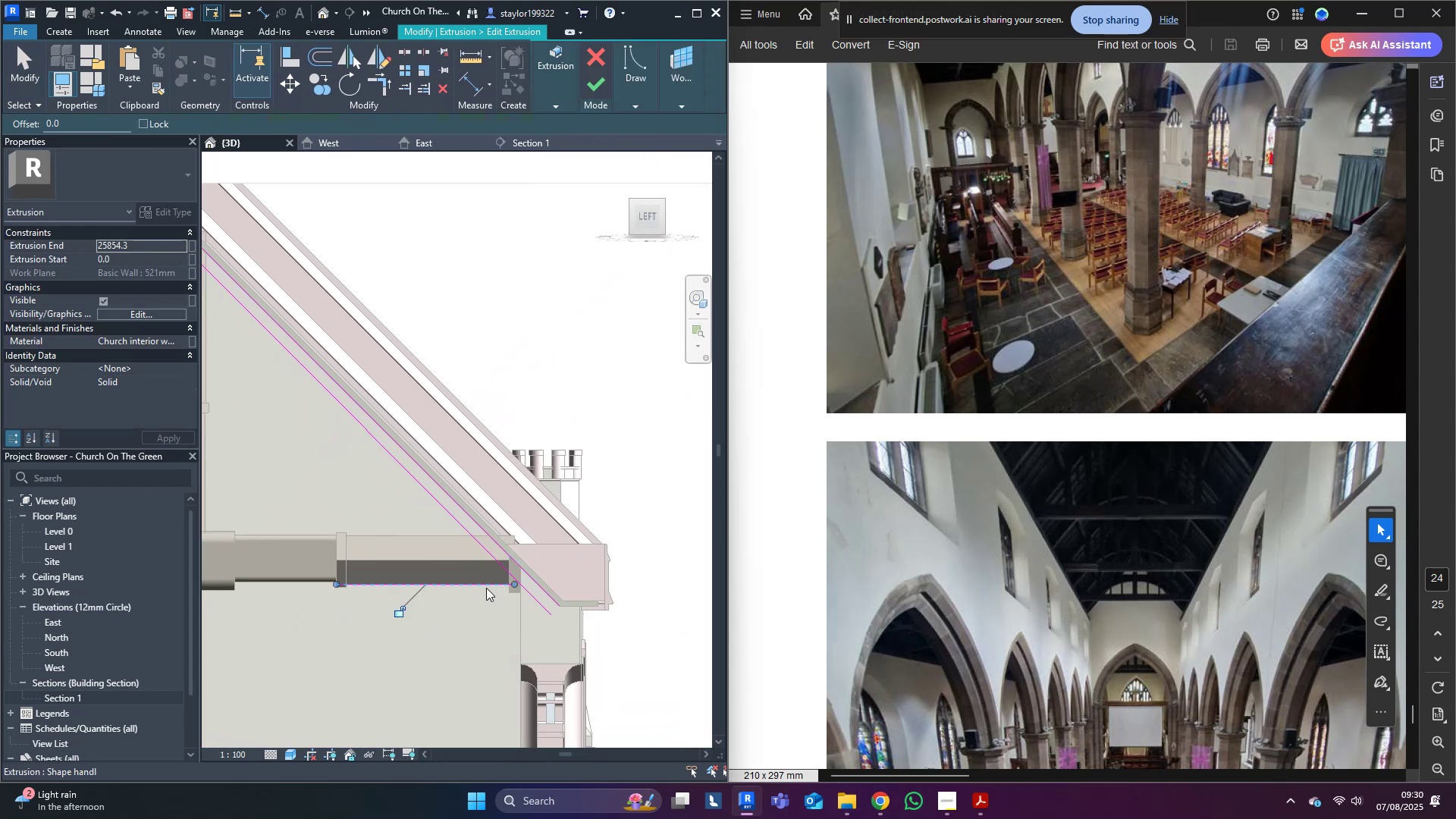 
type(tr)
 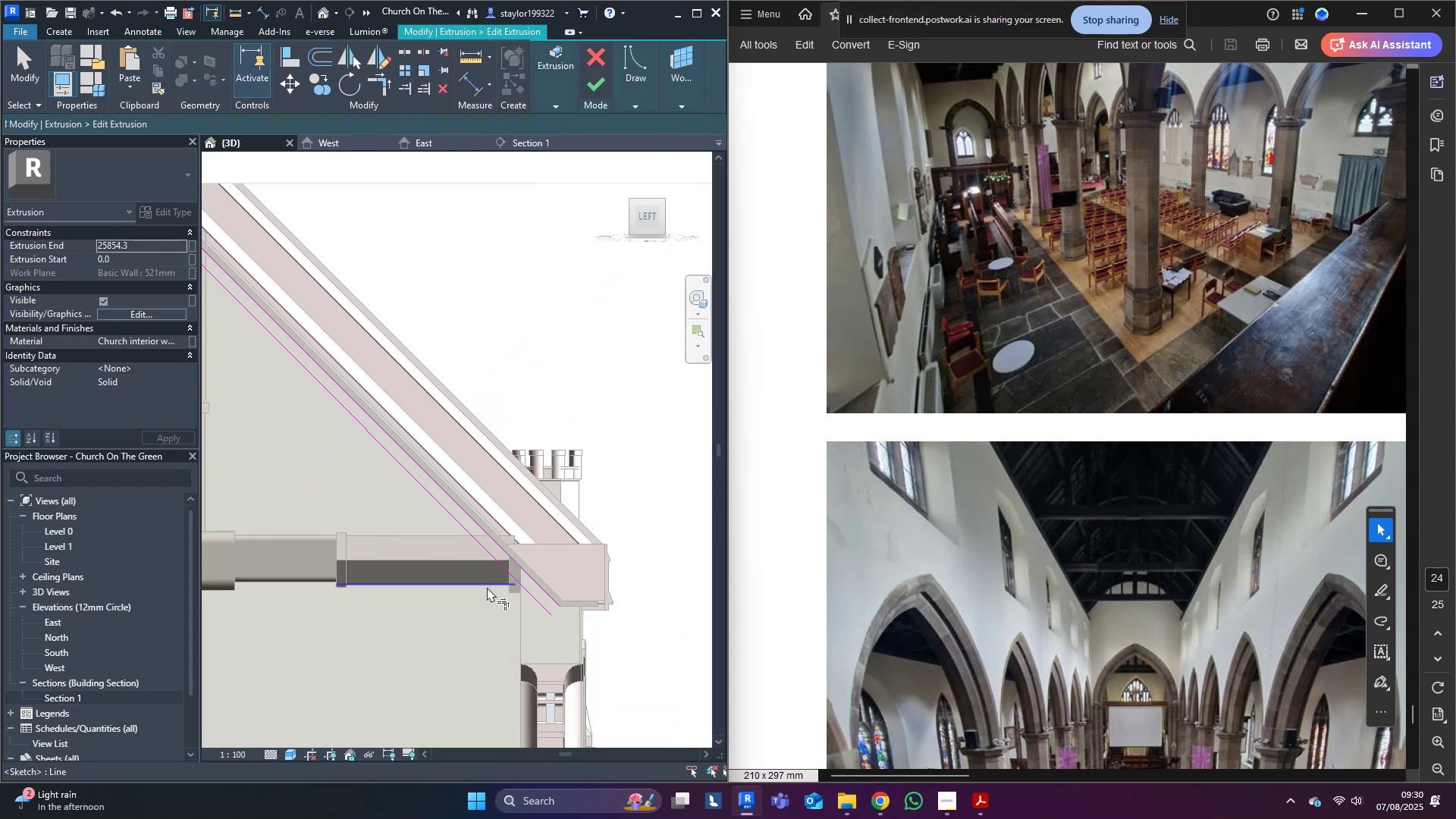 
double_click([487, 586])
 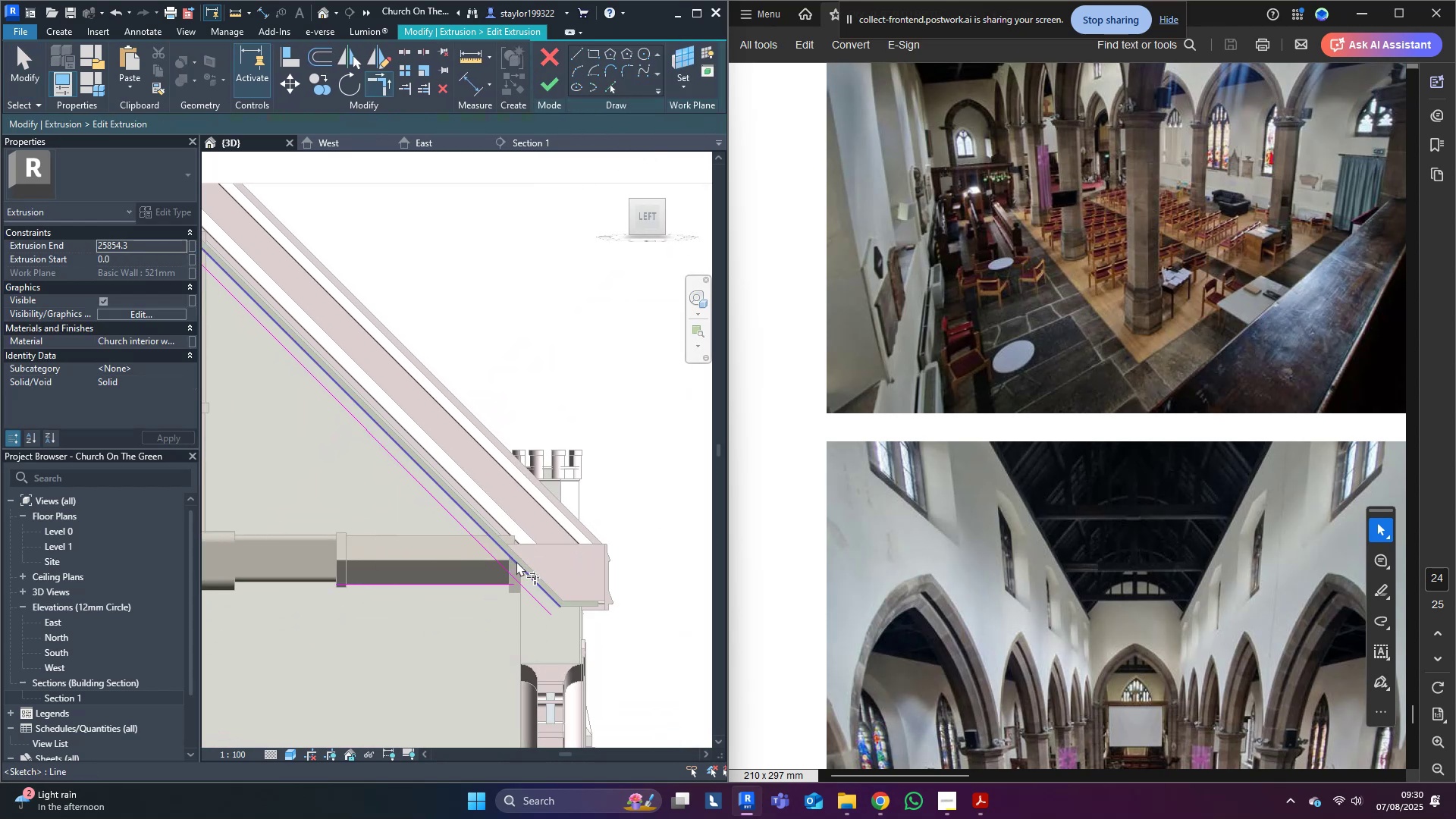 
left_click([516, 561])
 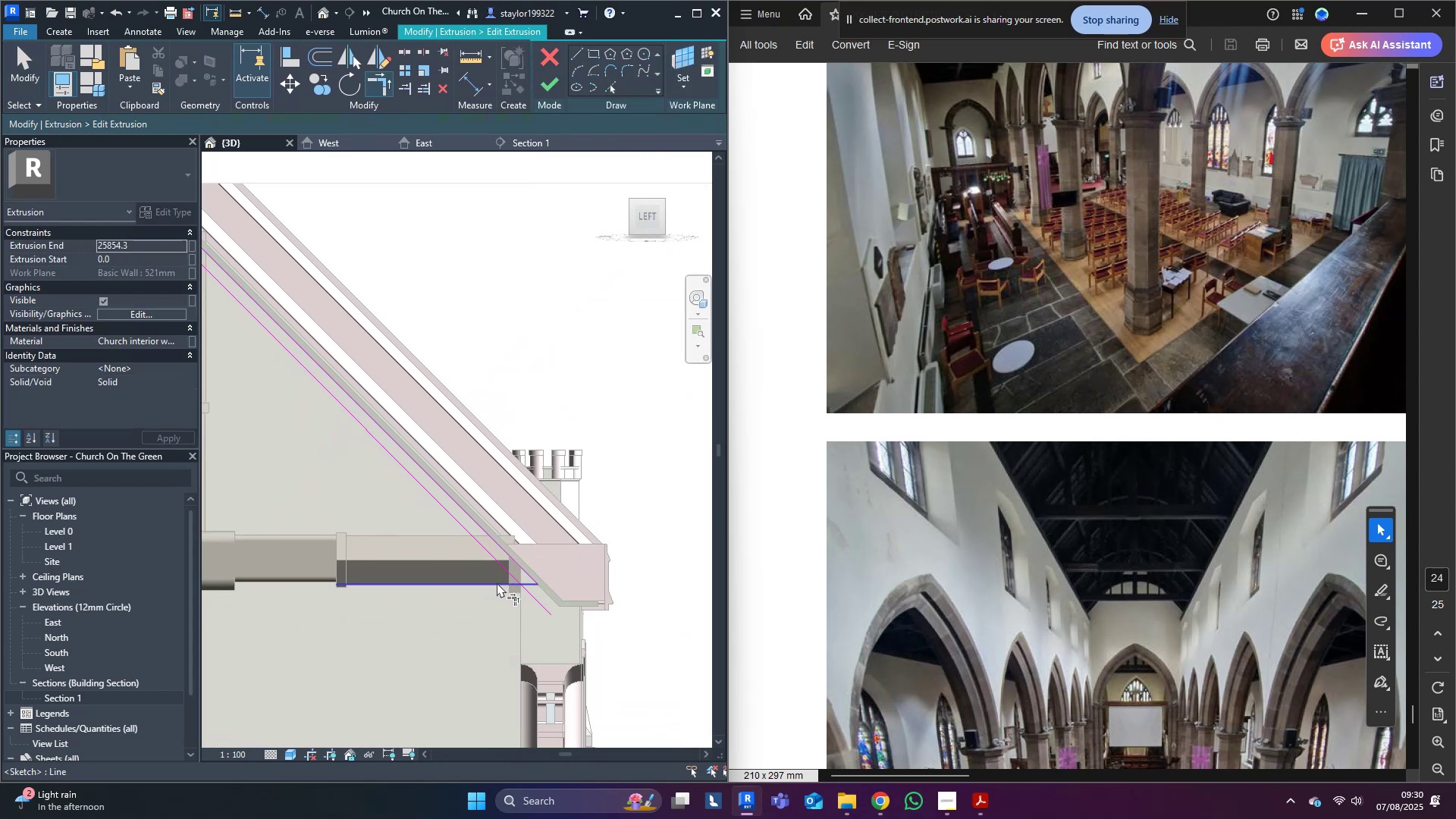 
double_click([499, 569])
 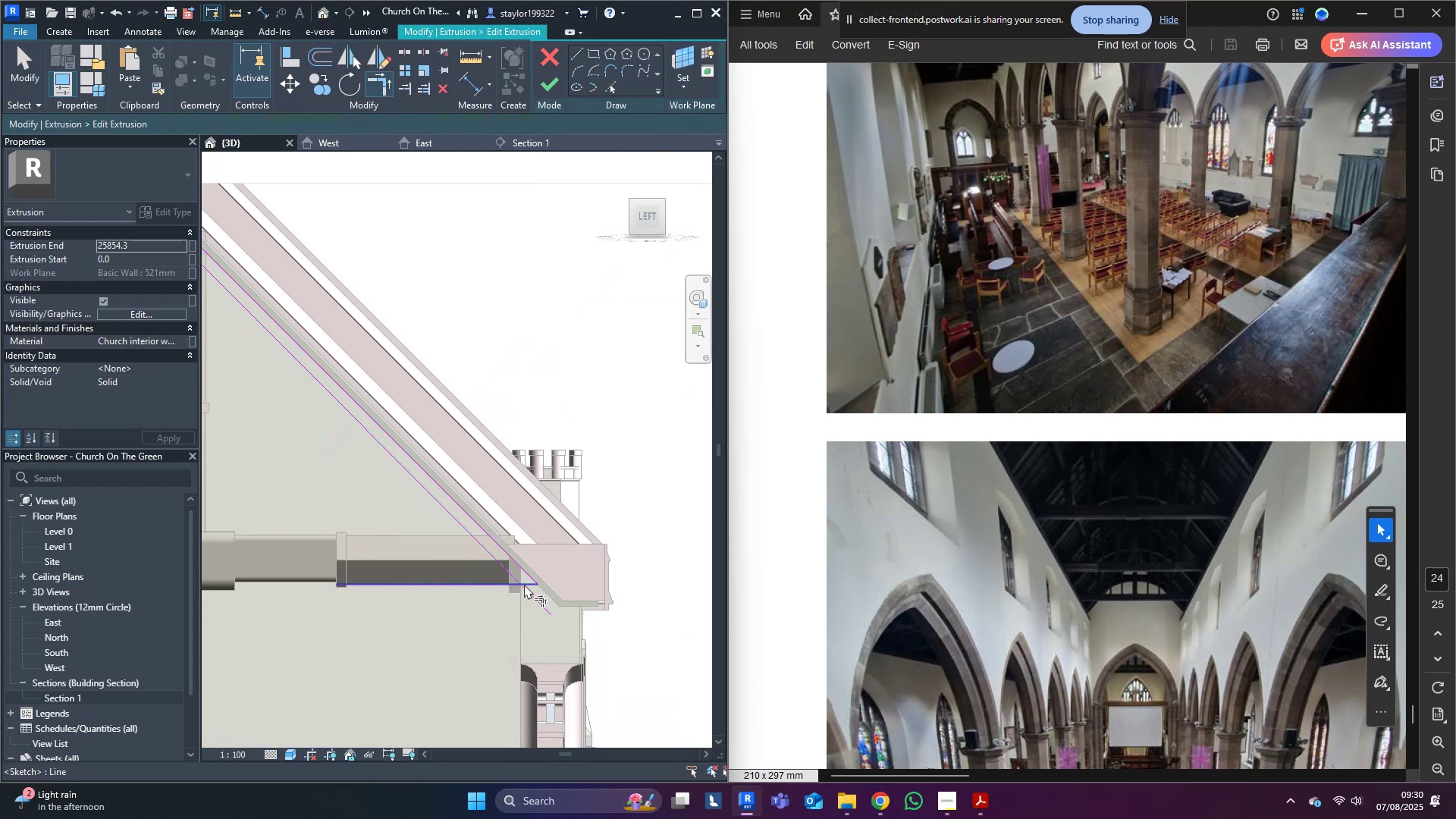 
left_click([524, 584])
 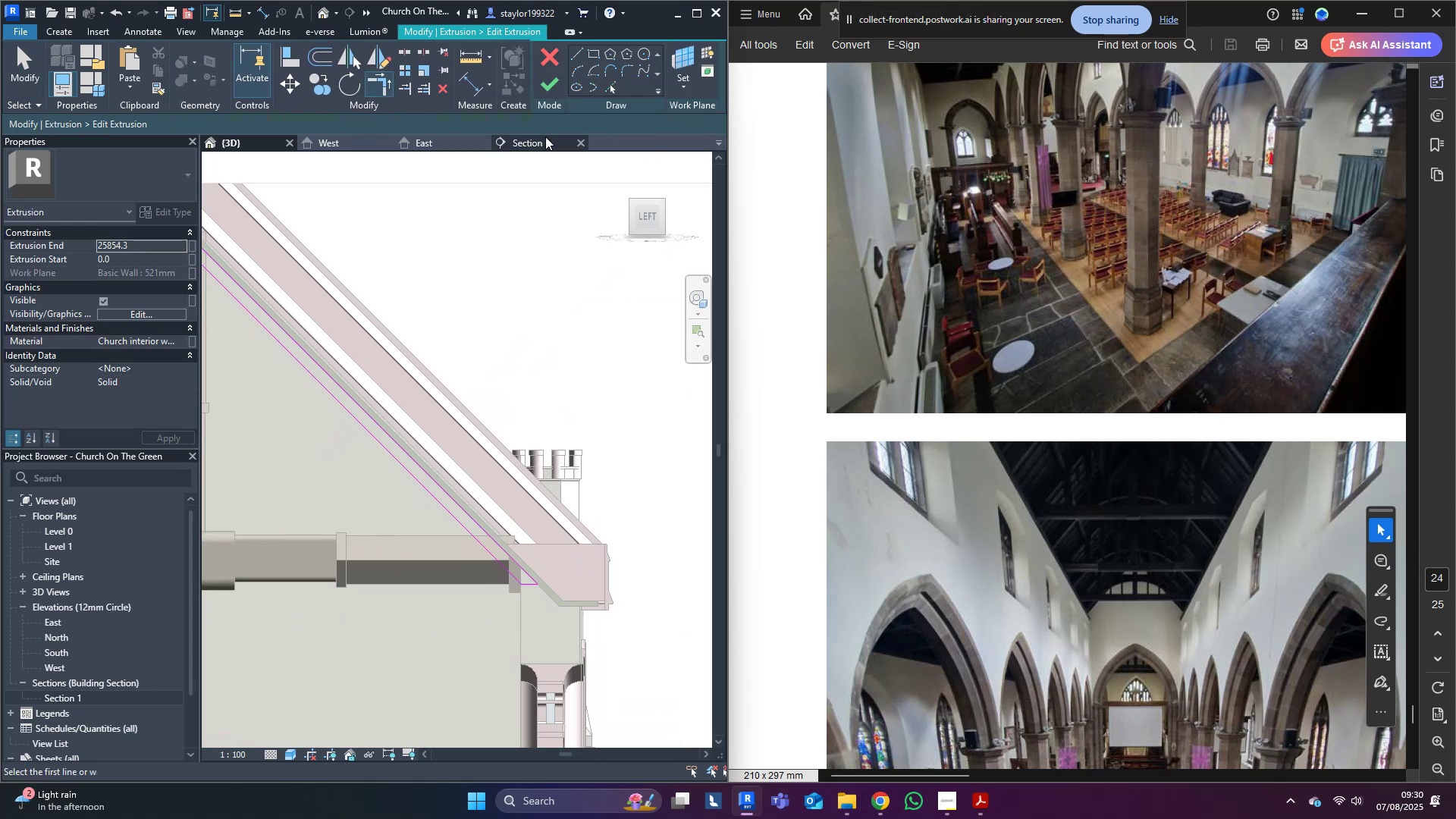 
scroll: coordinate [350, 561], scroll_direction: down, amount: 5.0
 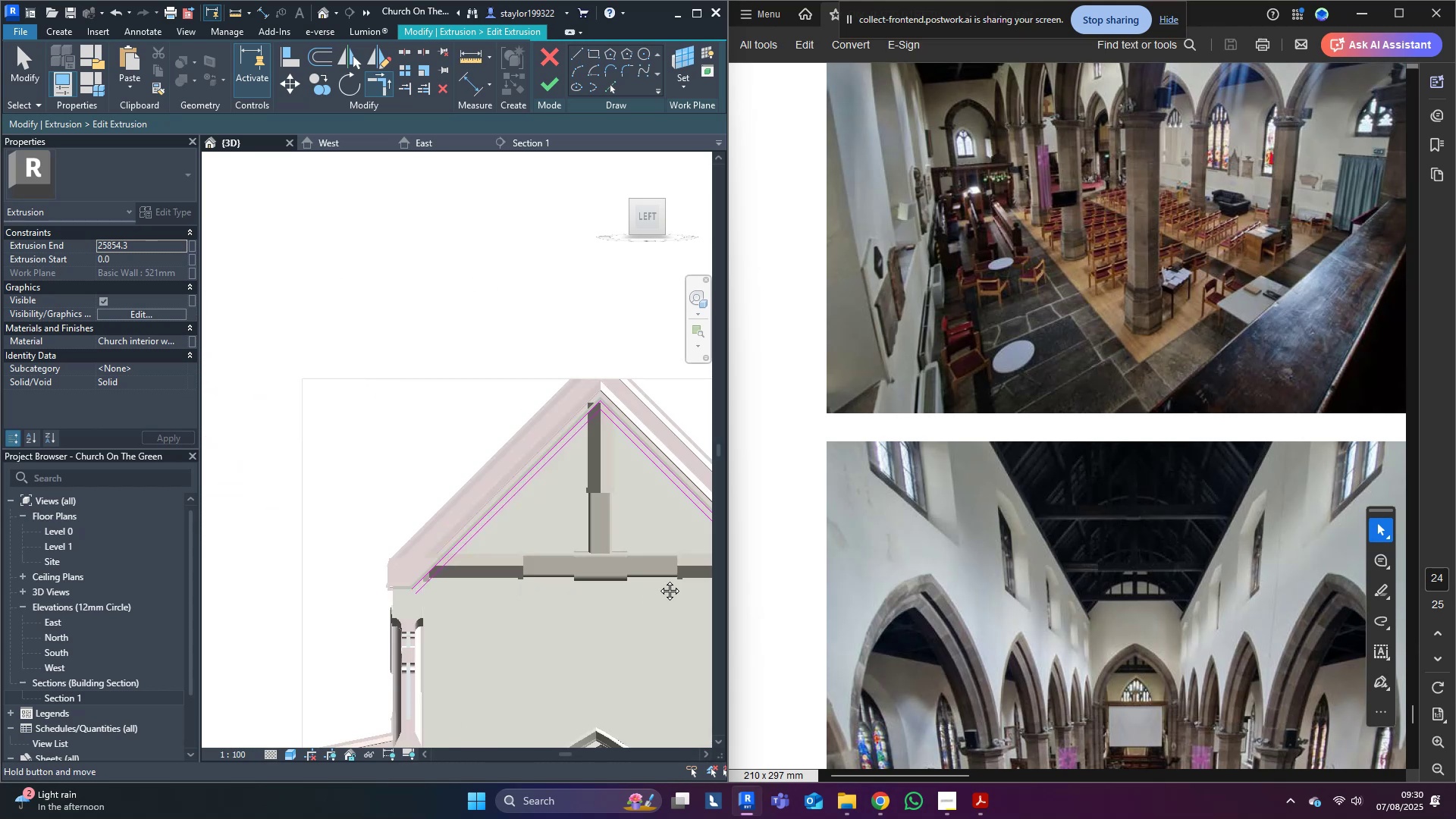 
scroll: coordinate [473, 595], scroll_direction: up, amount: 8.0
 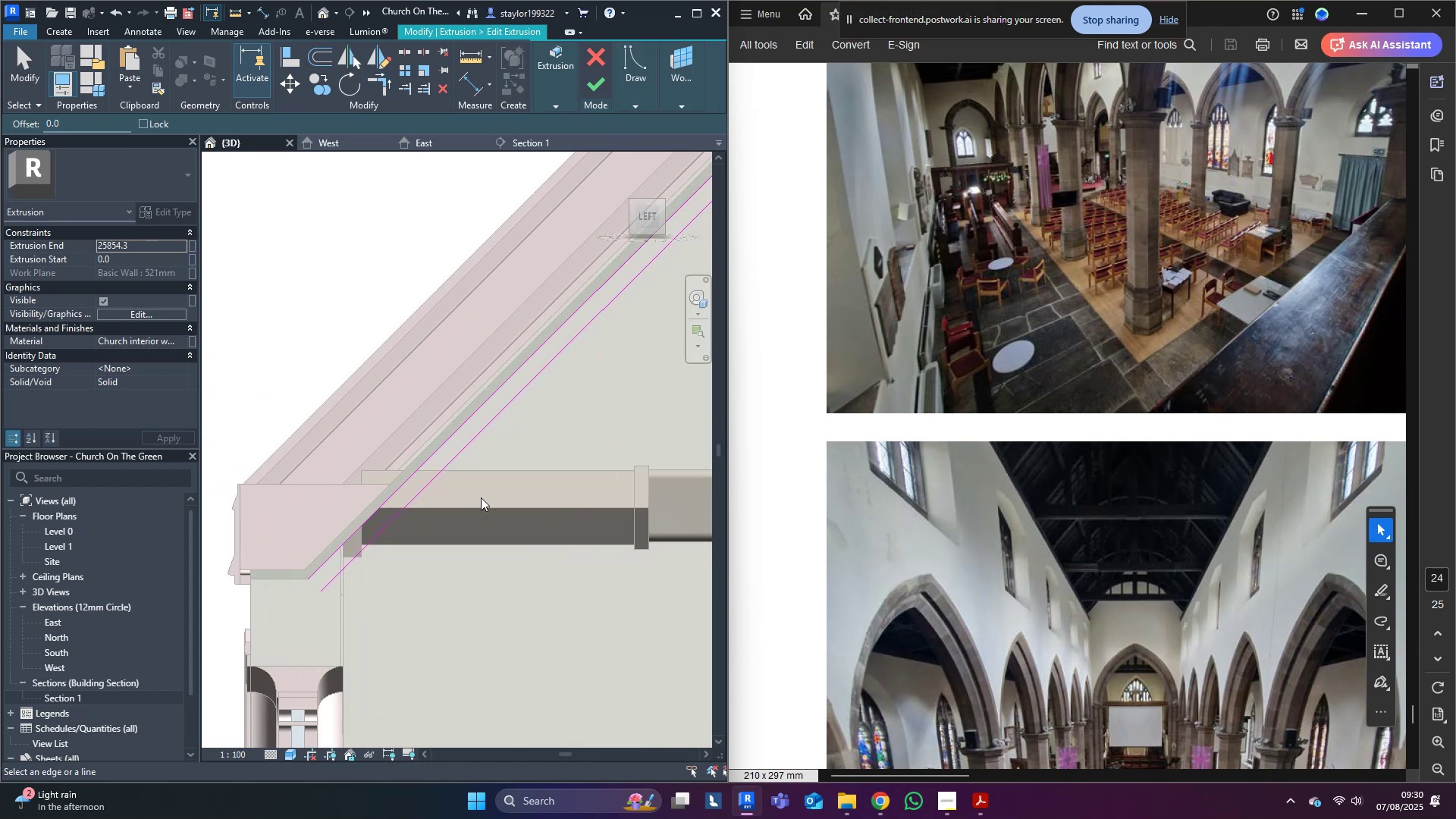 
left_click([400, 548])
 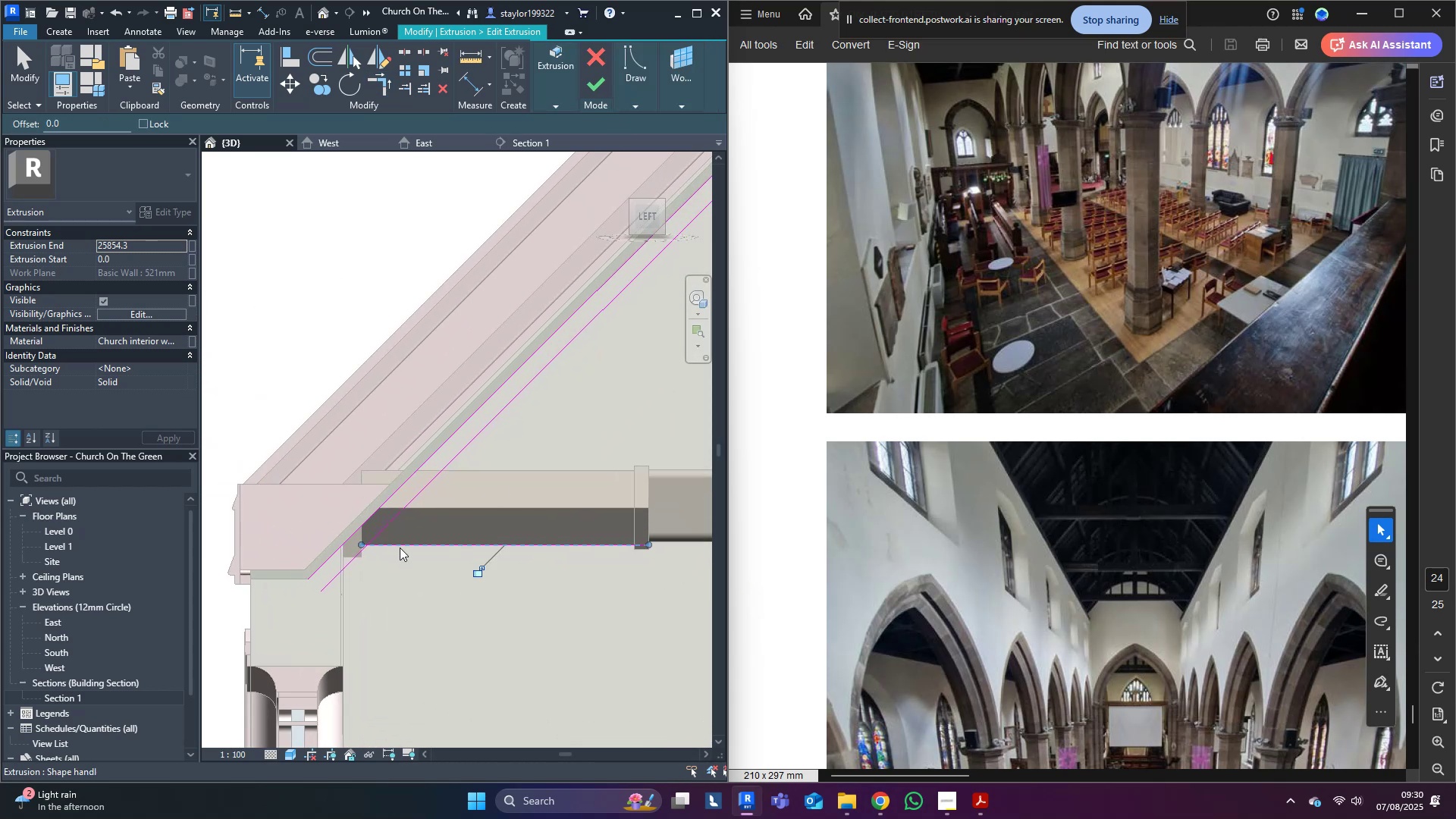 
type(tr)
 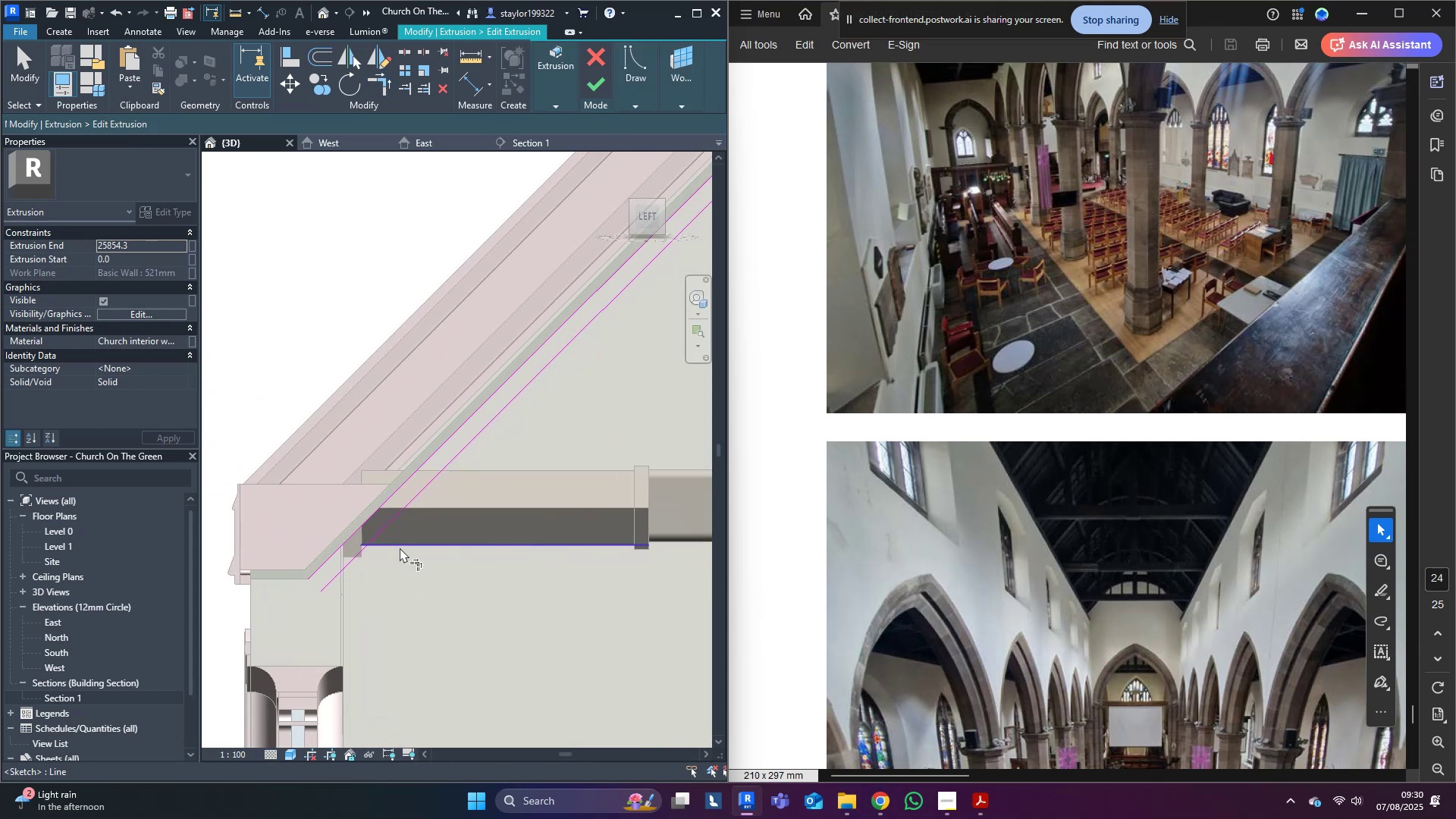 
double_click([400, 548])
 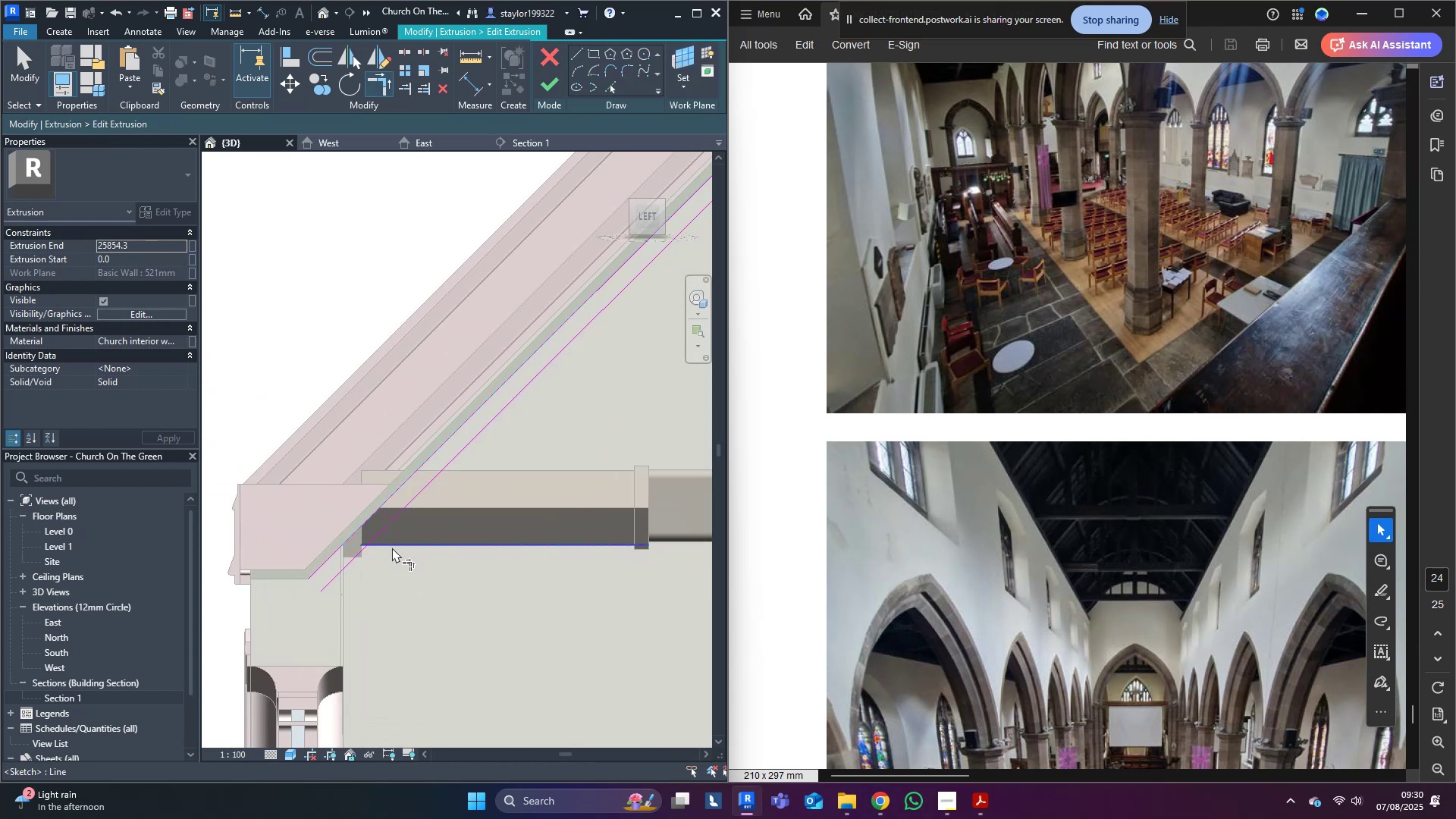 
double_click([382, 524])
 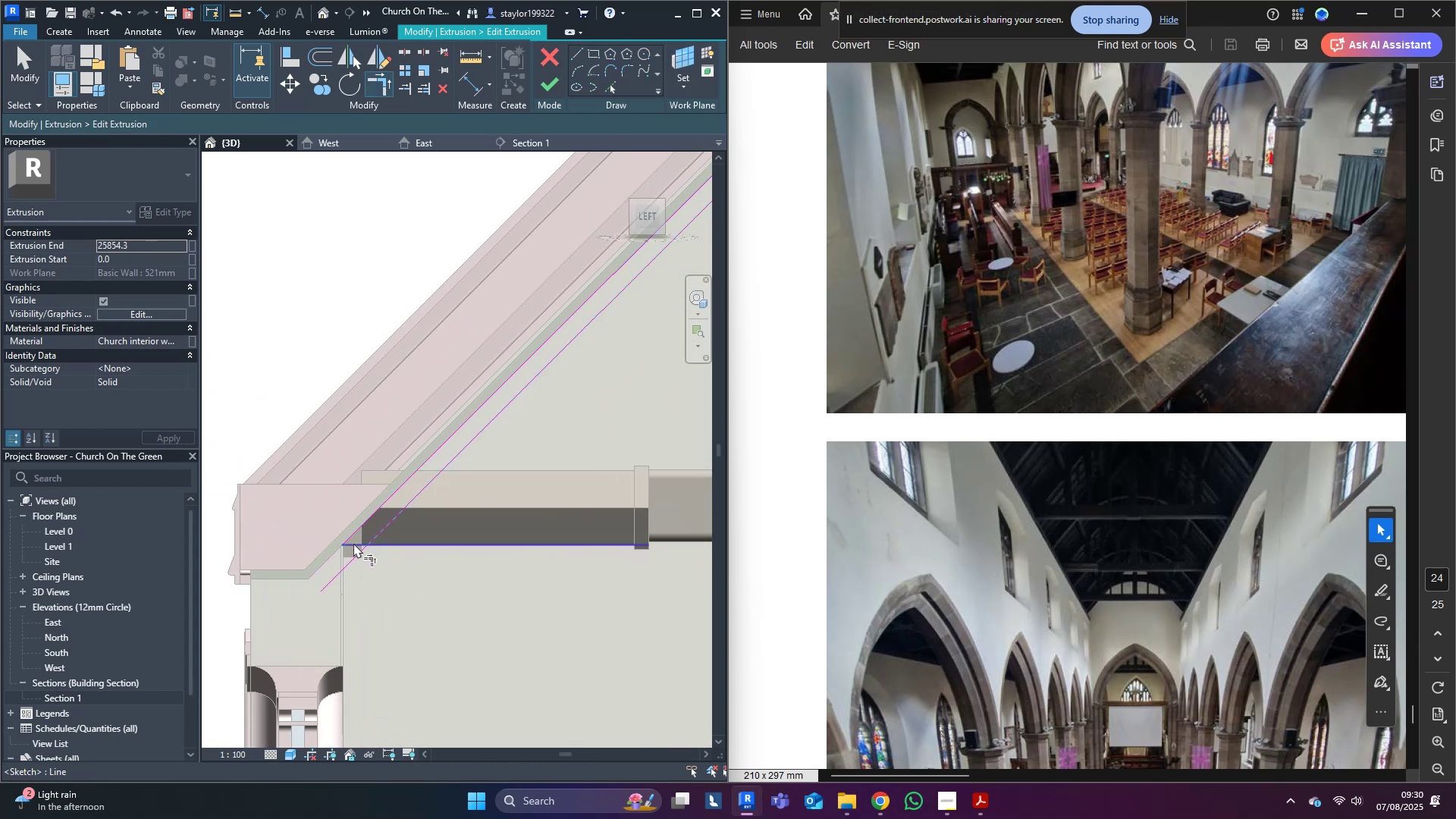 
triple_click([353, 543])
 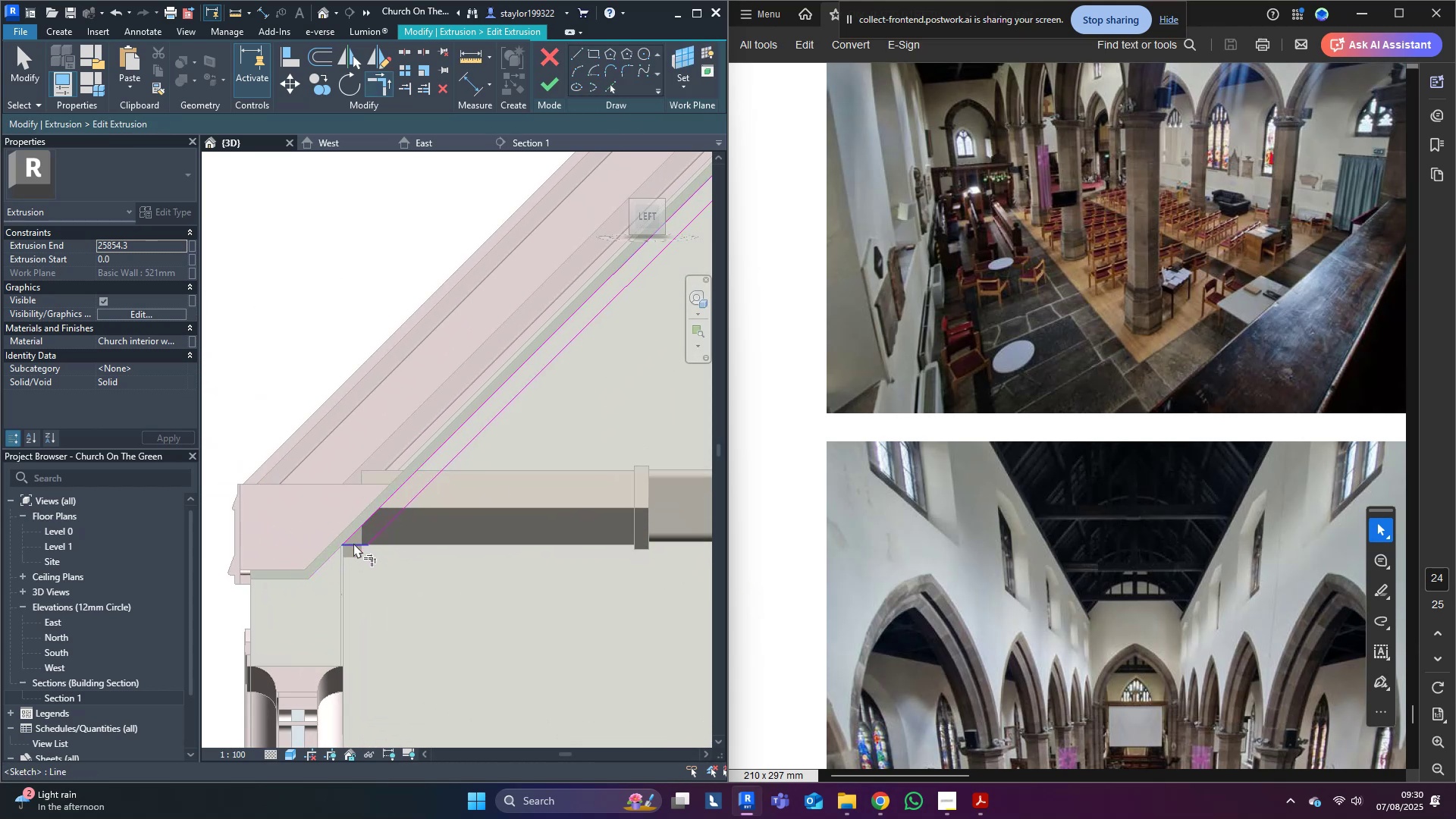 
scroll: coordinate [353, 543], scroll_direction: down, amount: 8.0
 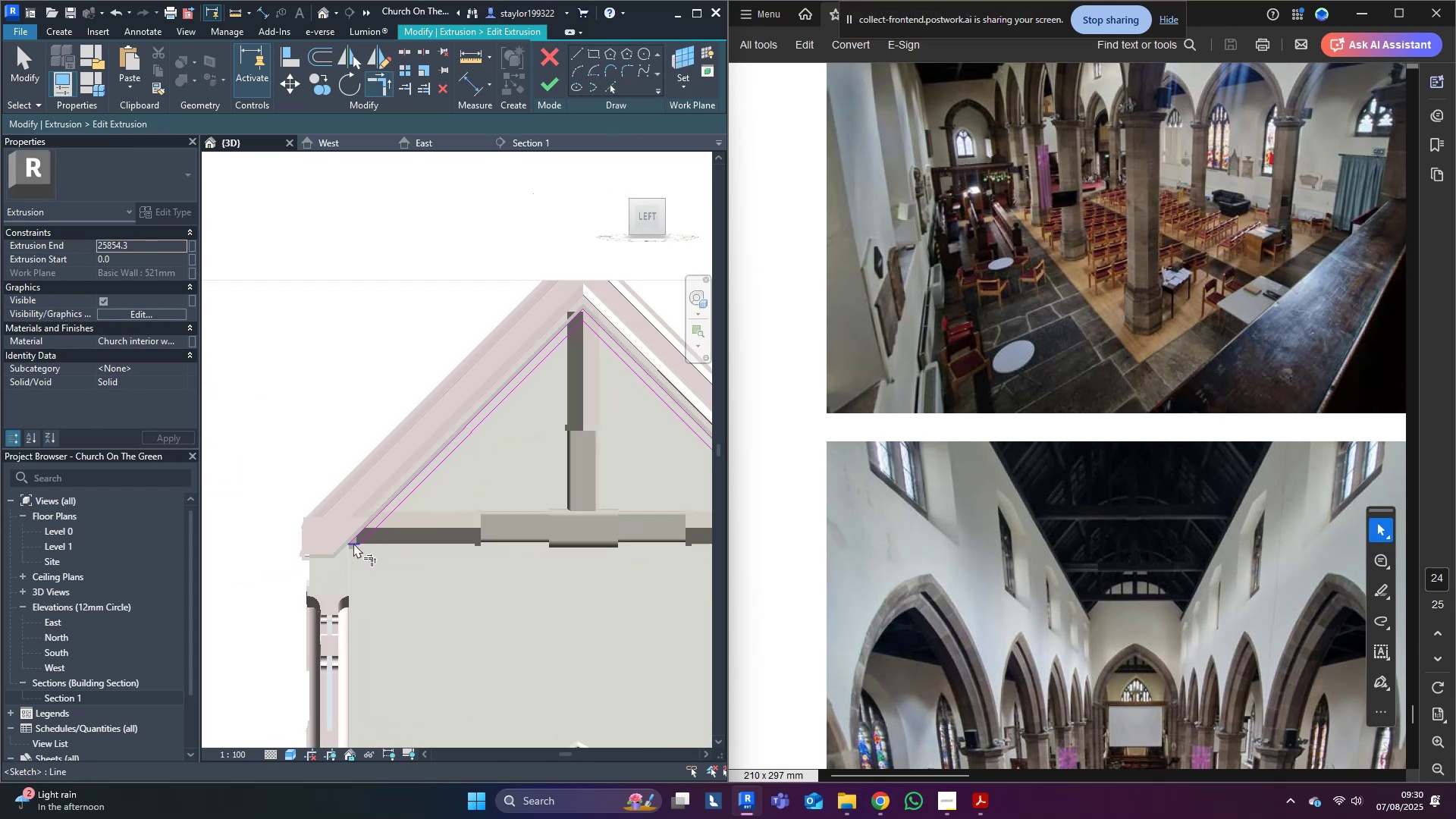 
type(md)
 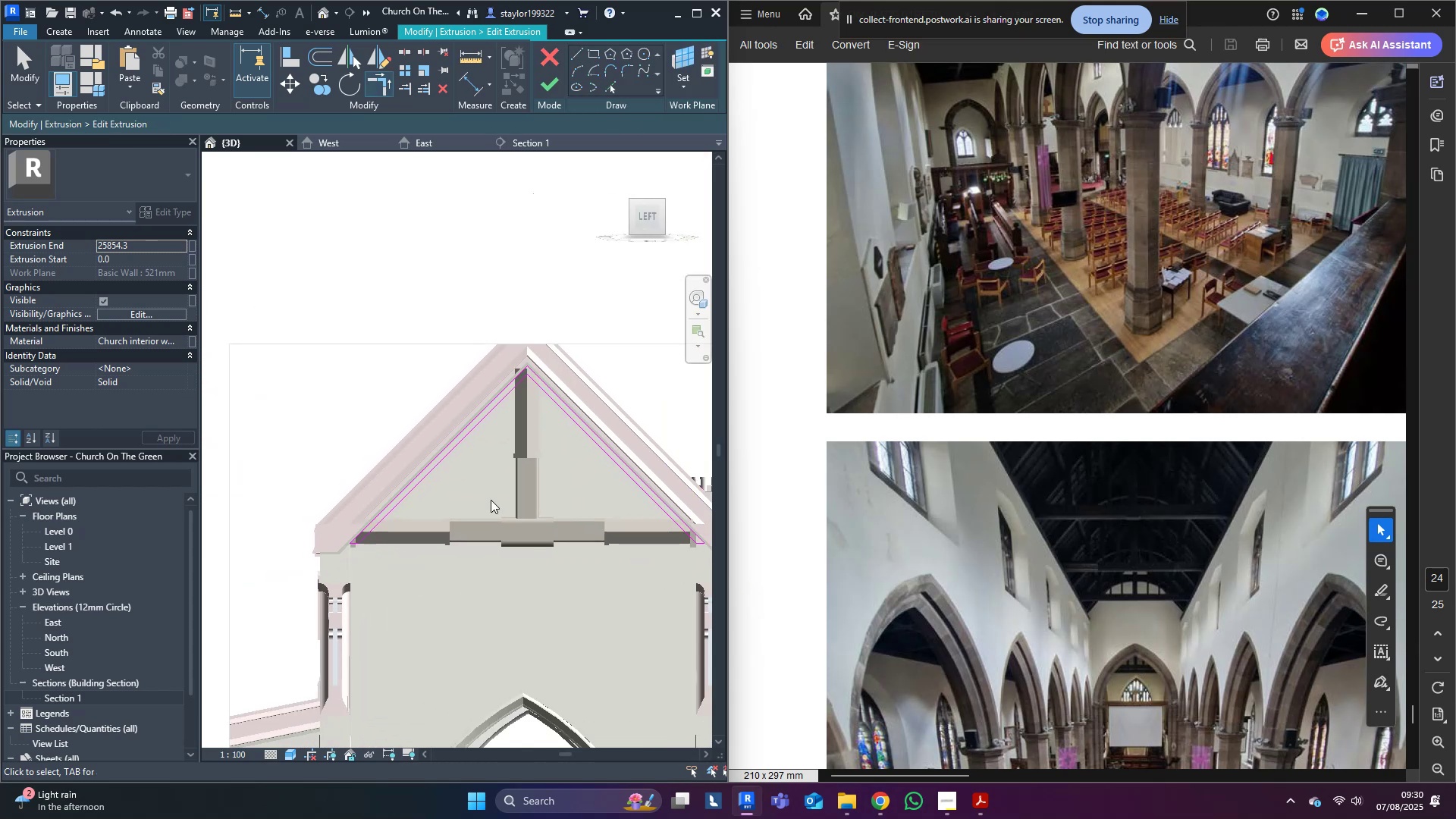 
middle_click([491, 500])
 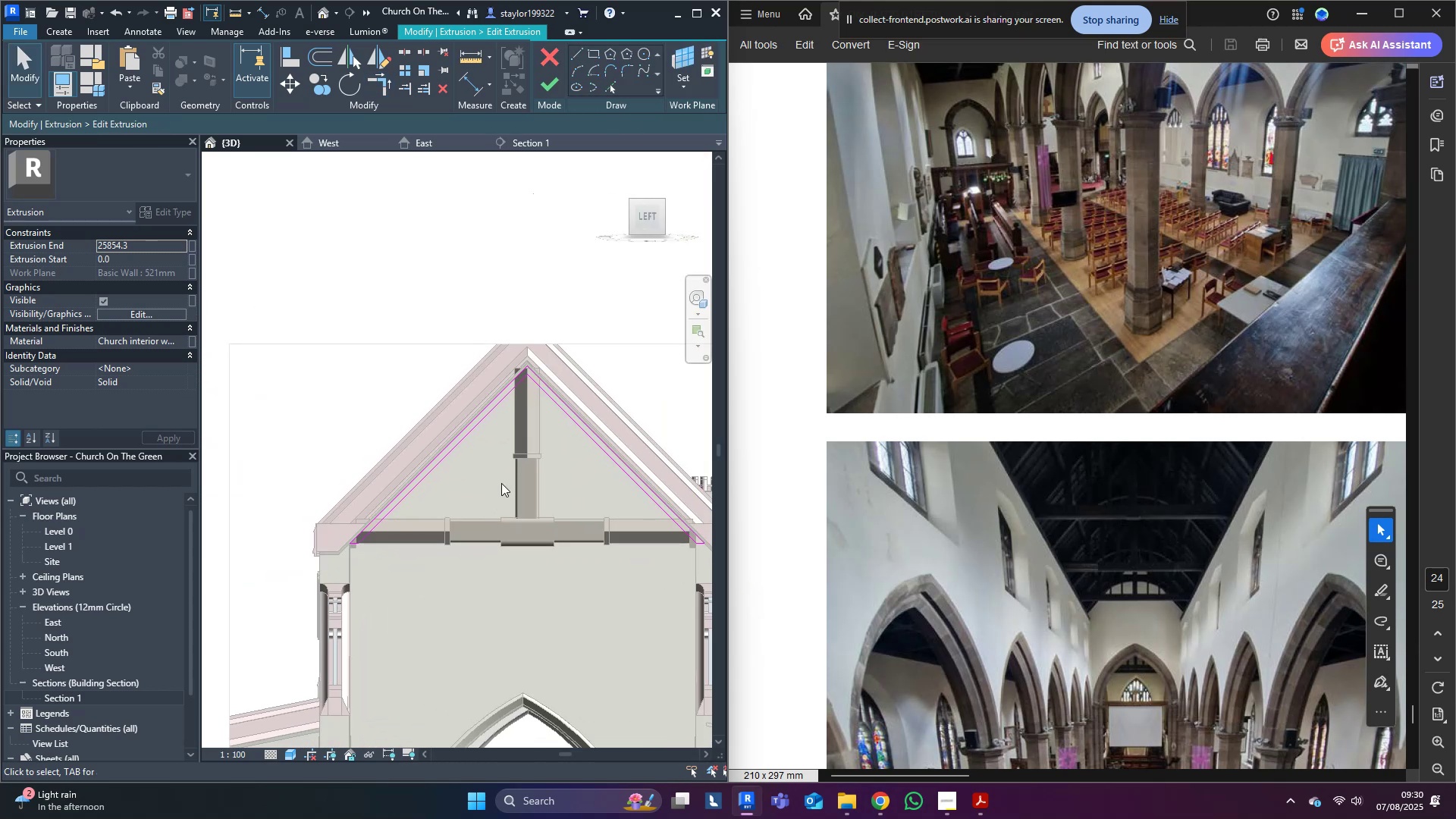 
scroll: coordinate [513, 475], scroll_direction: up, amount: 3.0
 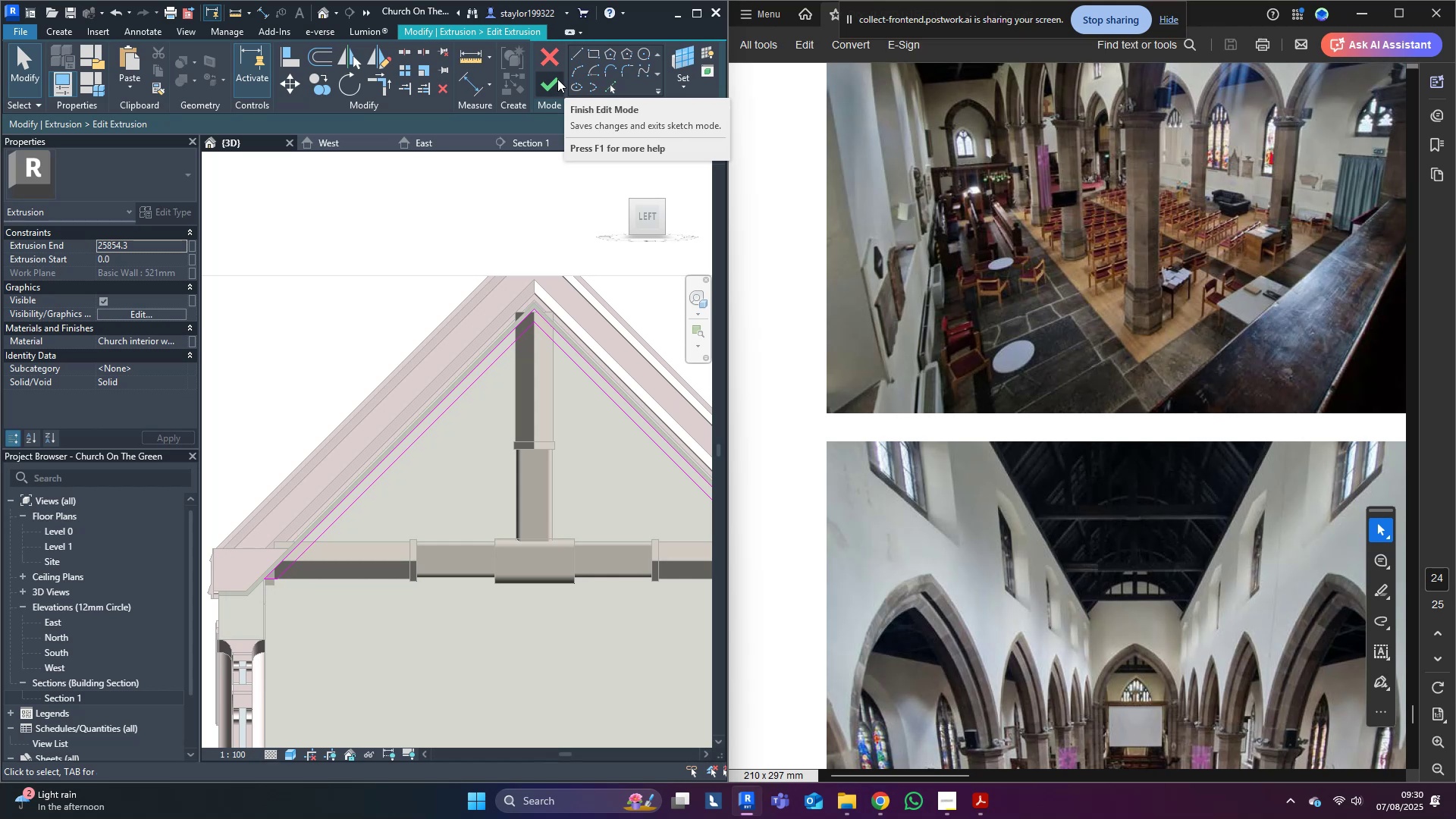 
left_click([557, 80])
 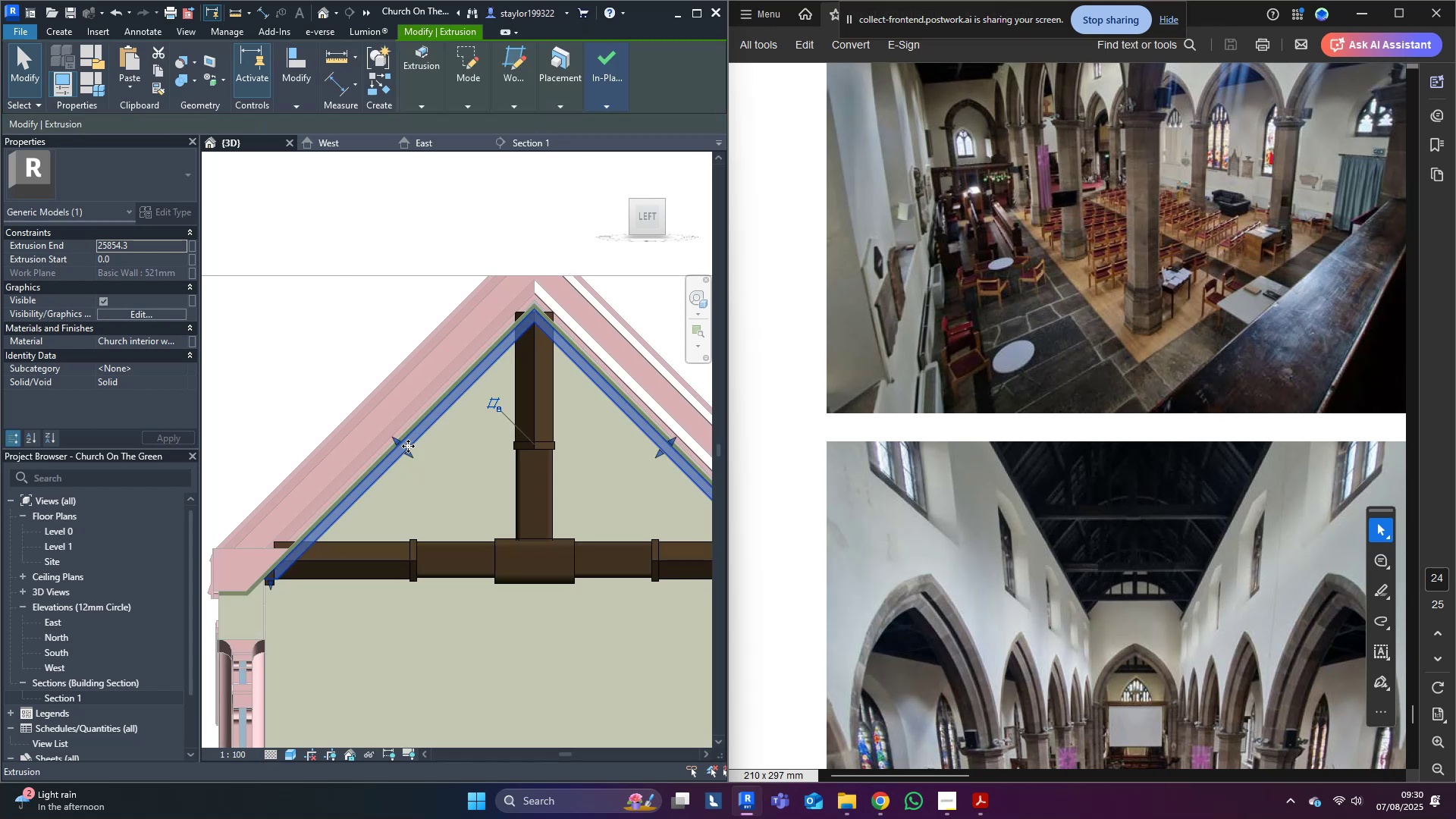 
middle_click([389, 491])
 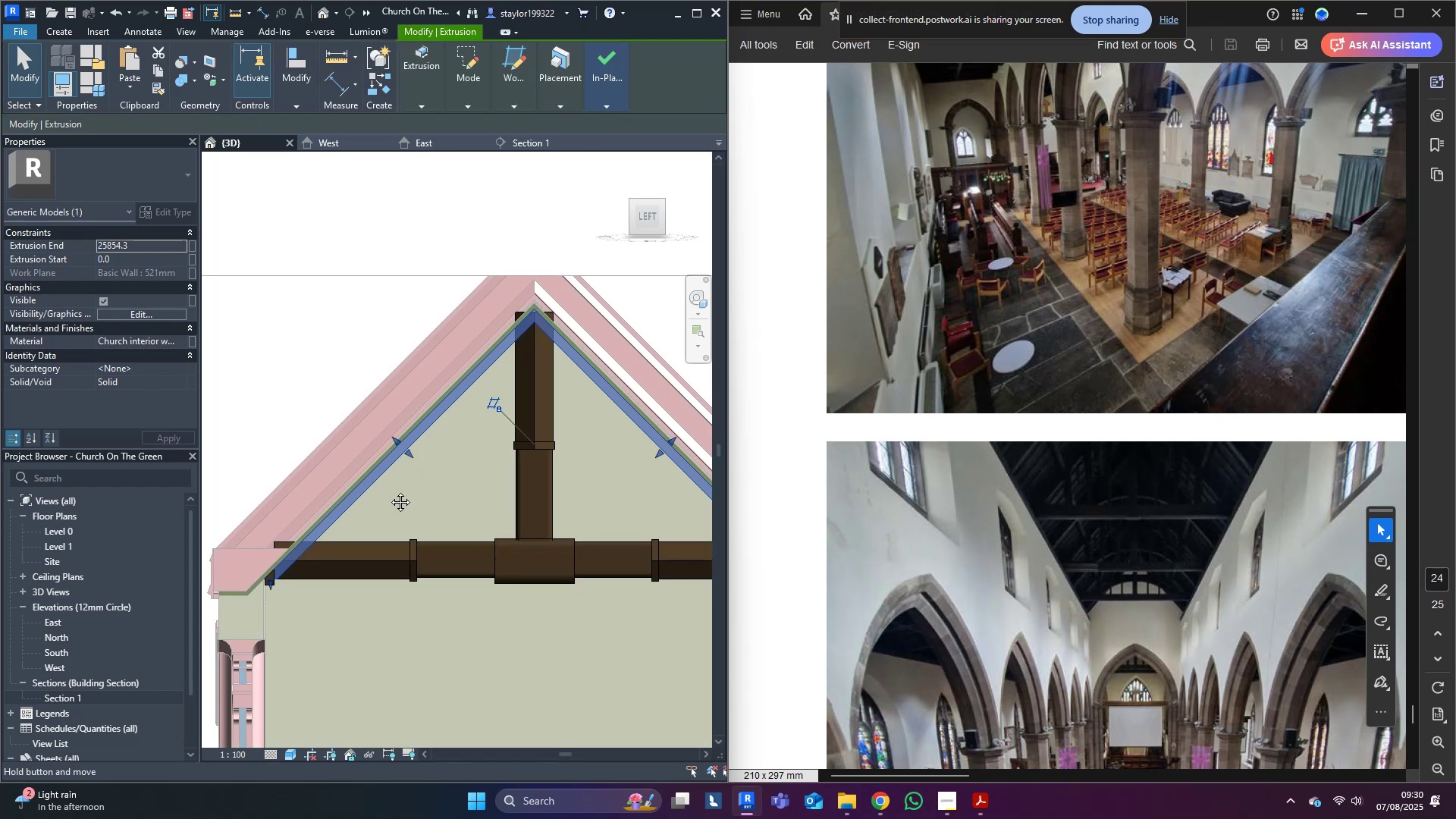 
hold_key(key=ShiftLeft, duration=0.52)
 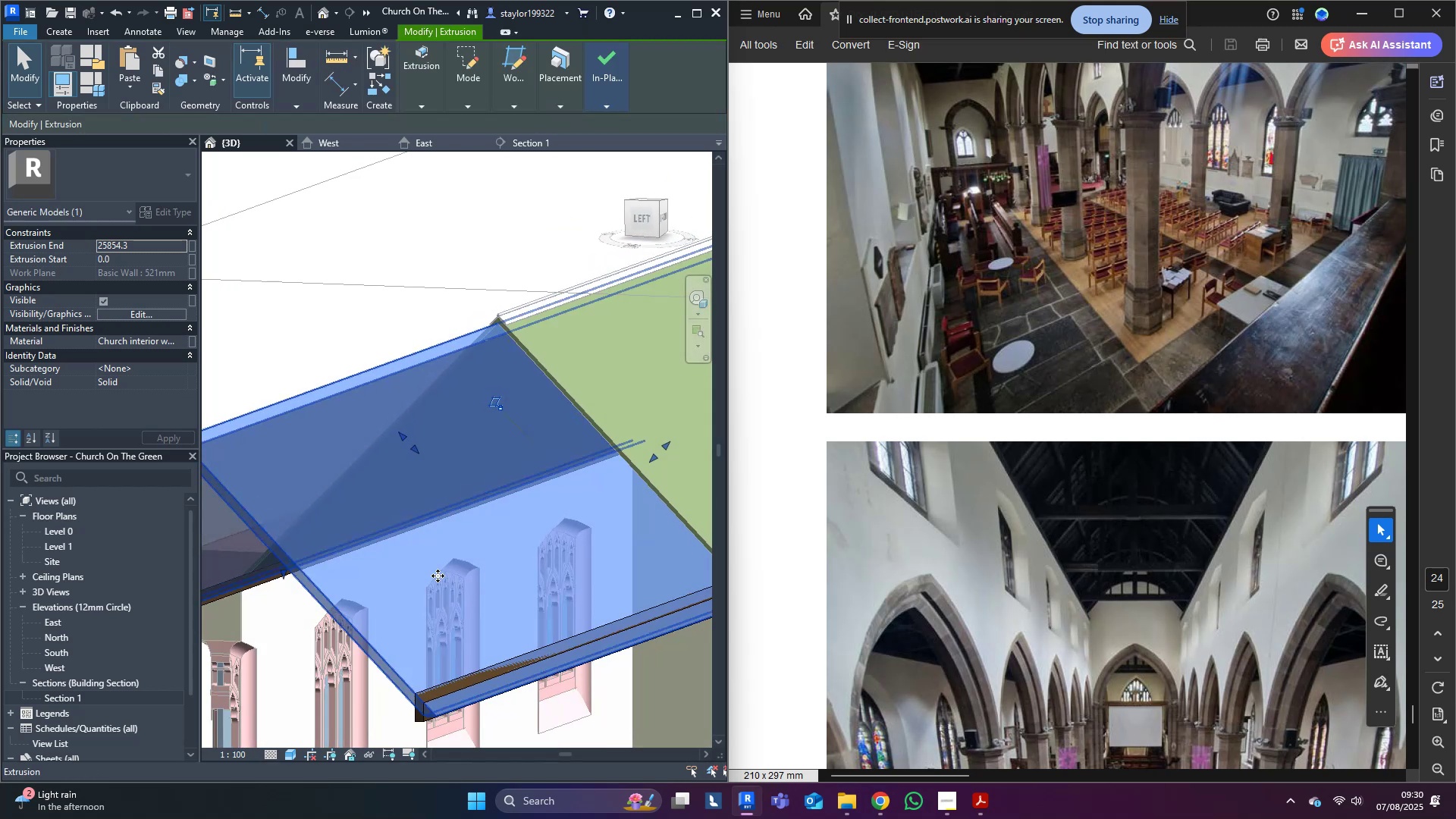 
scroll: coordinate [437, 574], scroll_direction: down, amount: 10.0
 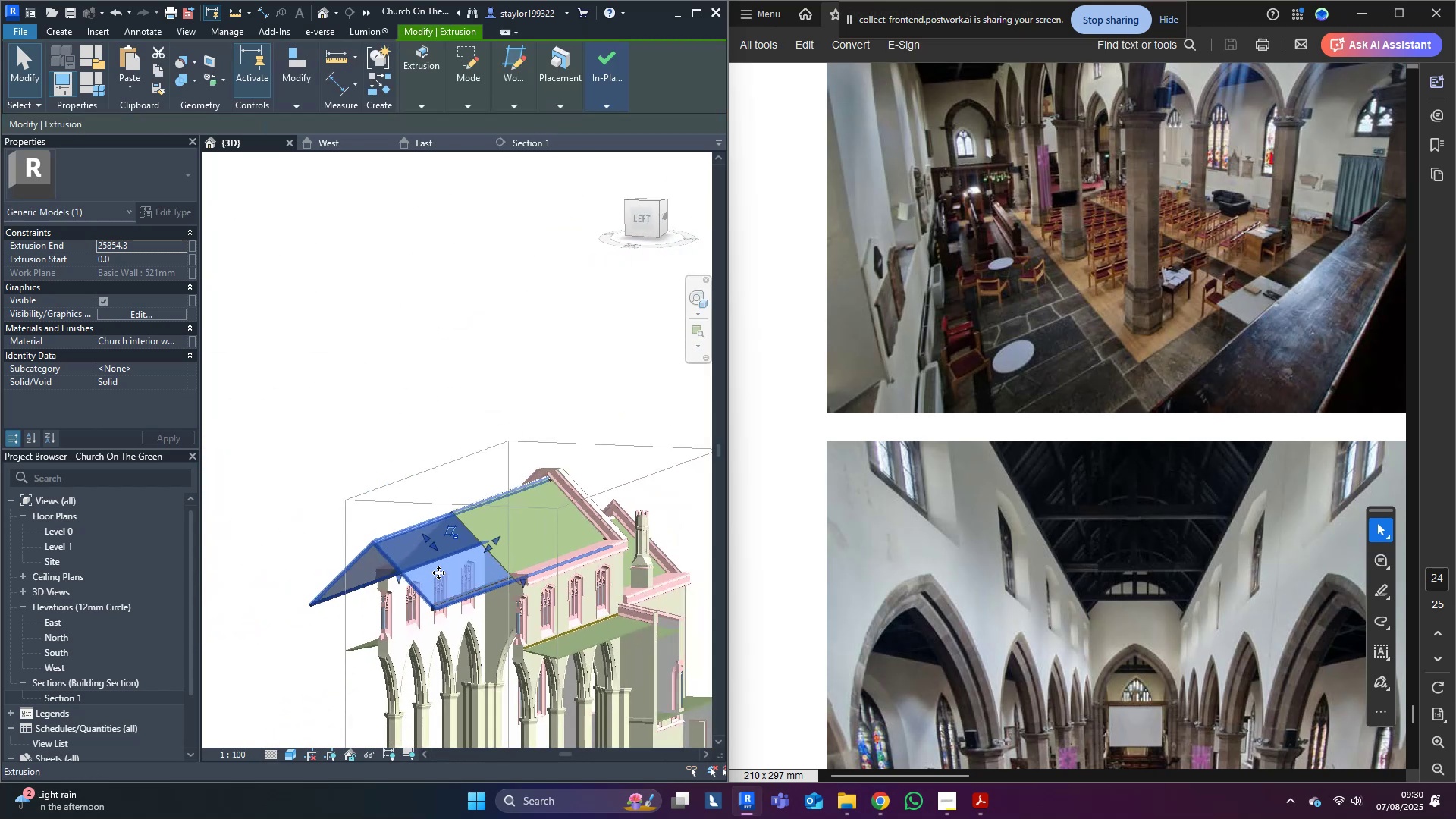 
hold_key(key=ShiftLeft, duration=0.49)
 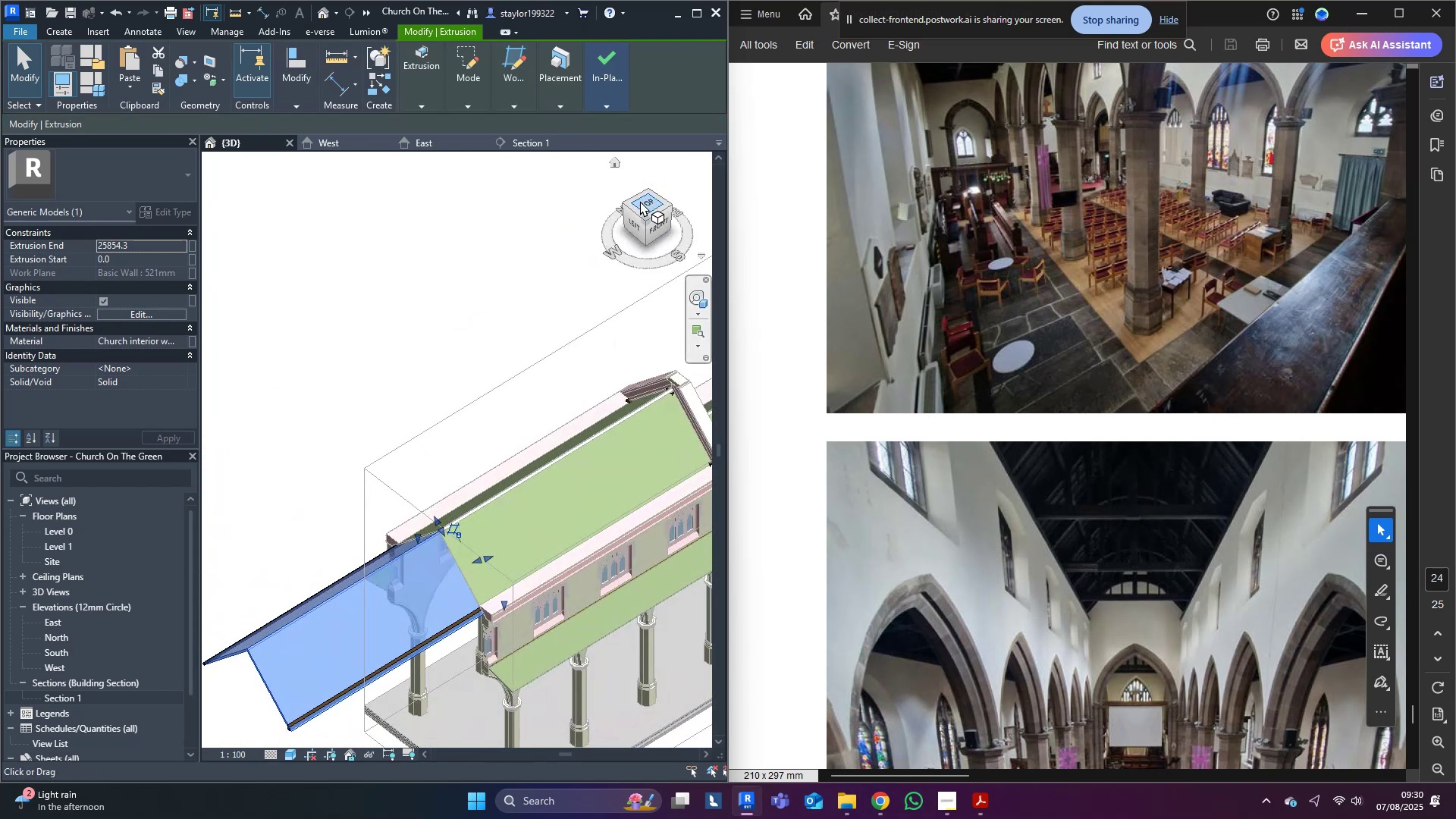 
left_click([650, 201])
 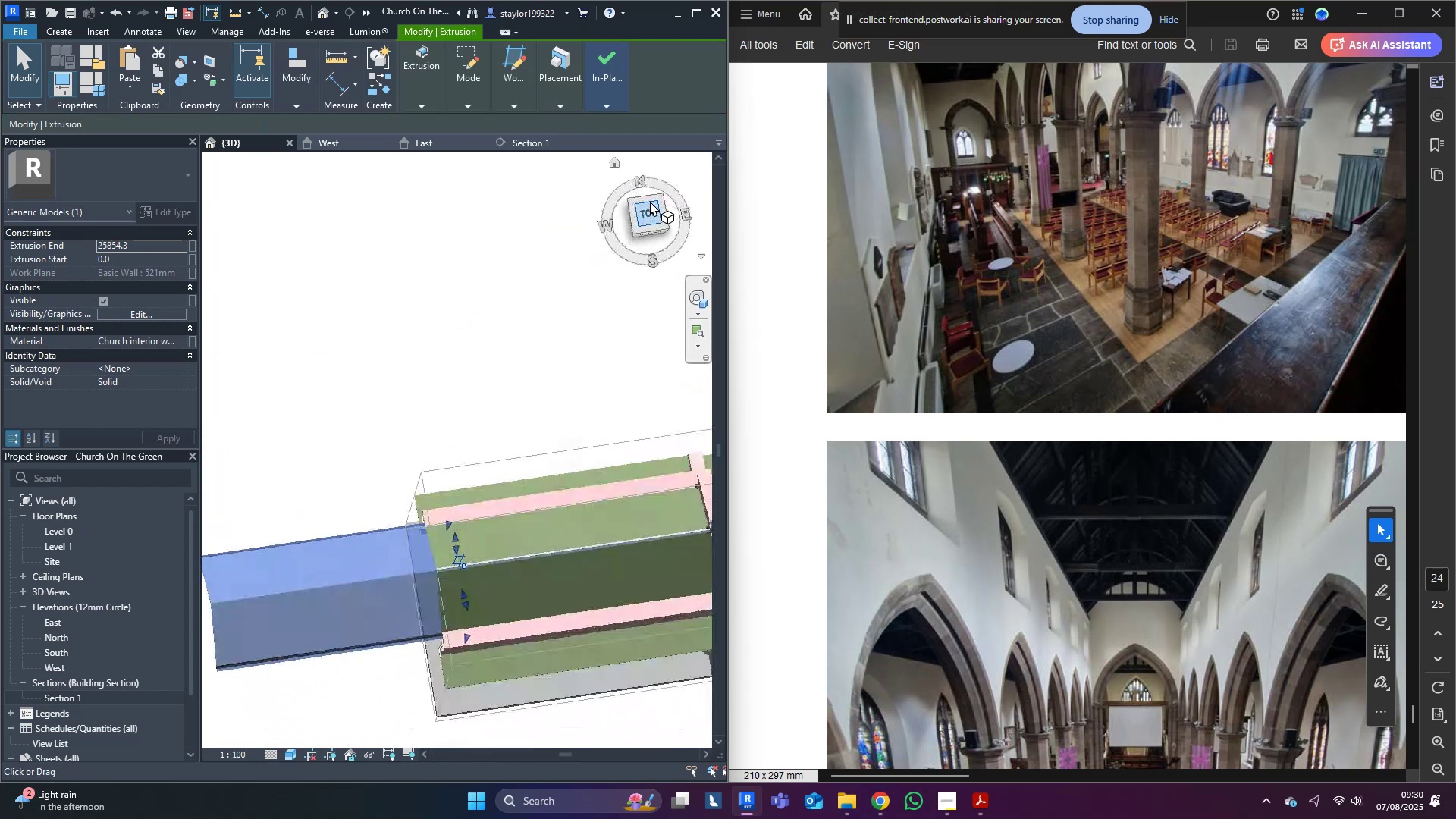 
type(wf)
 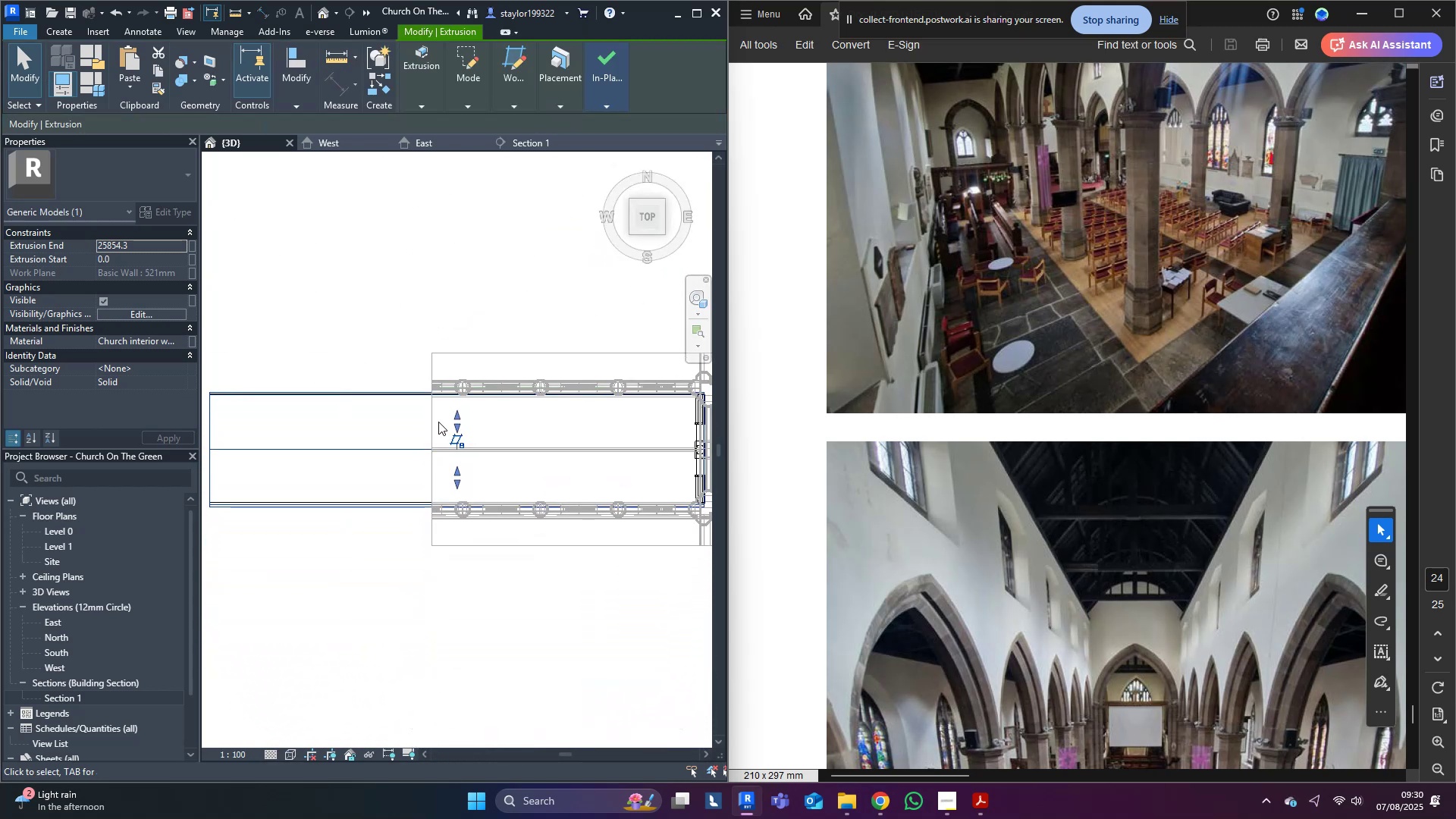 
scroll: coordinate [344, 456], scroll_direction: down, amount: 2.0
 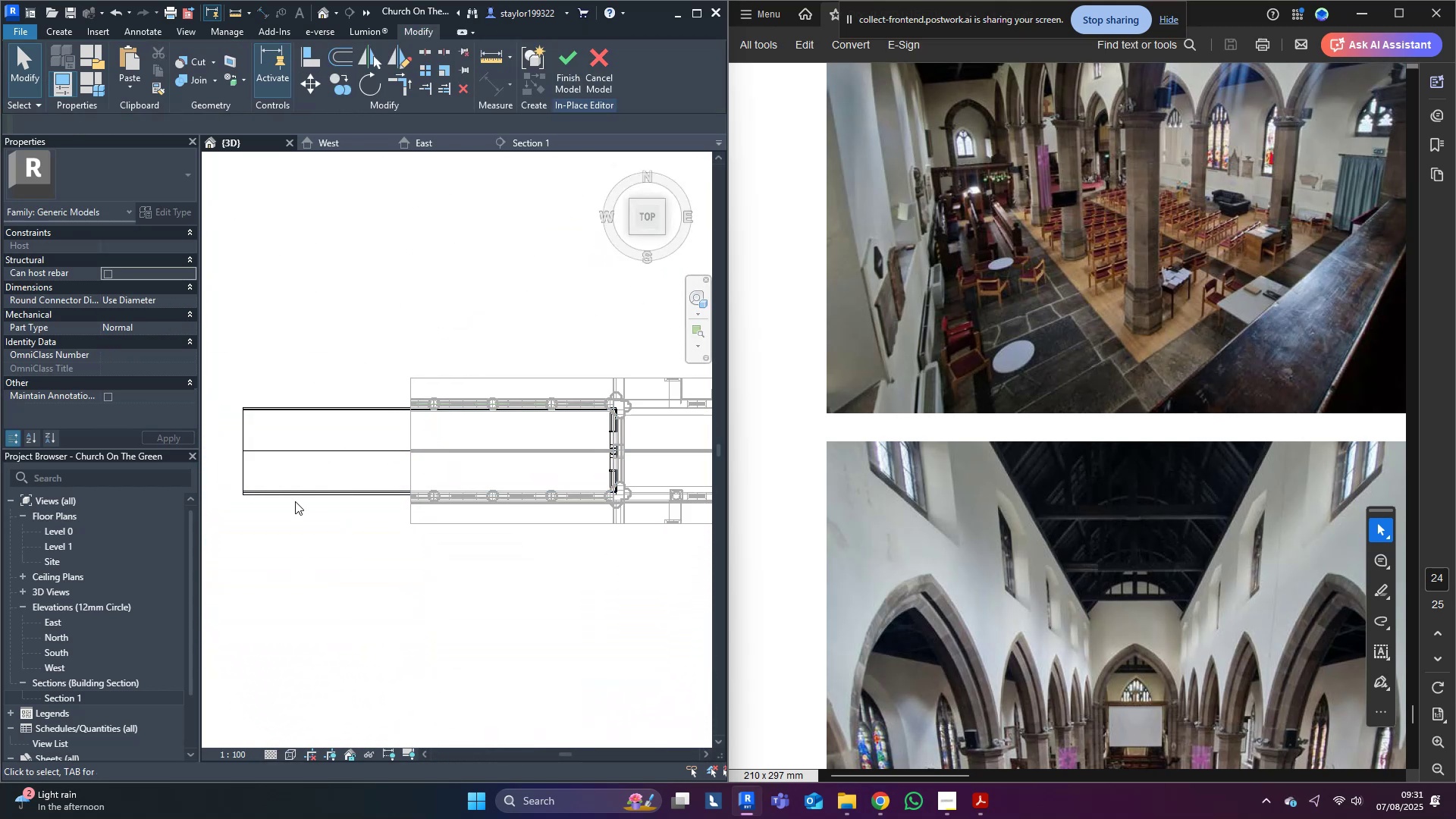 
double_click([285, 456])
 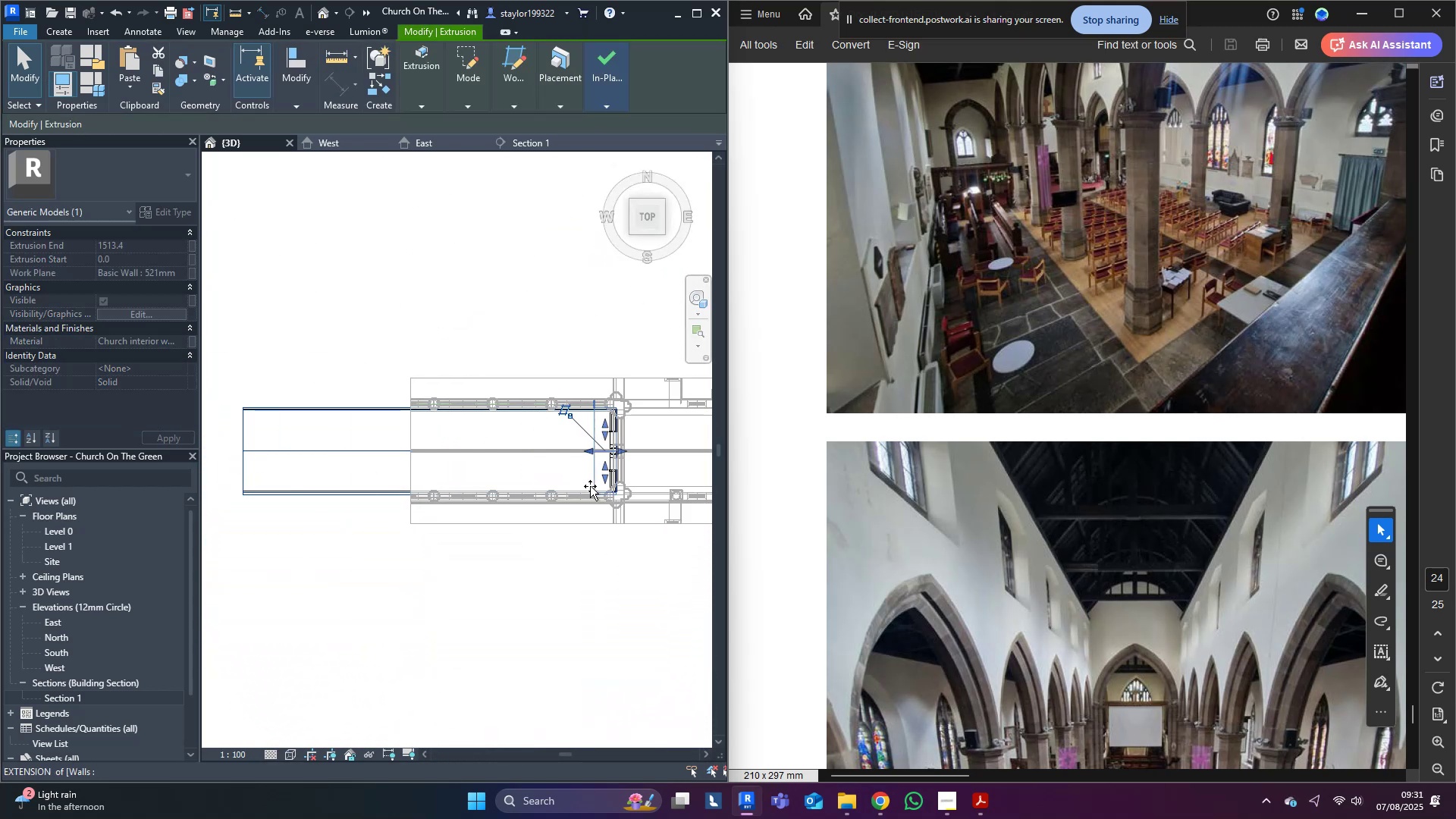 
scroll: coordinate [663, 435], scroll_direction: up, amount: 28.0
 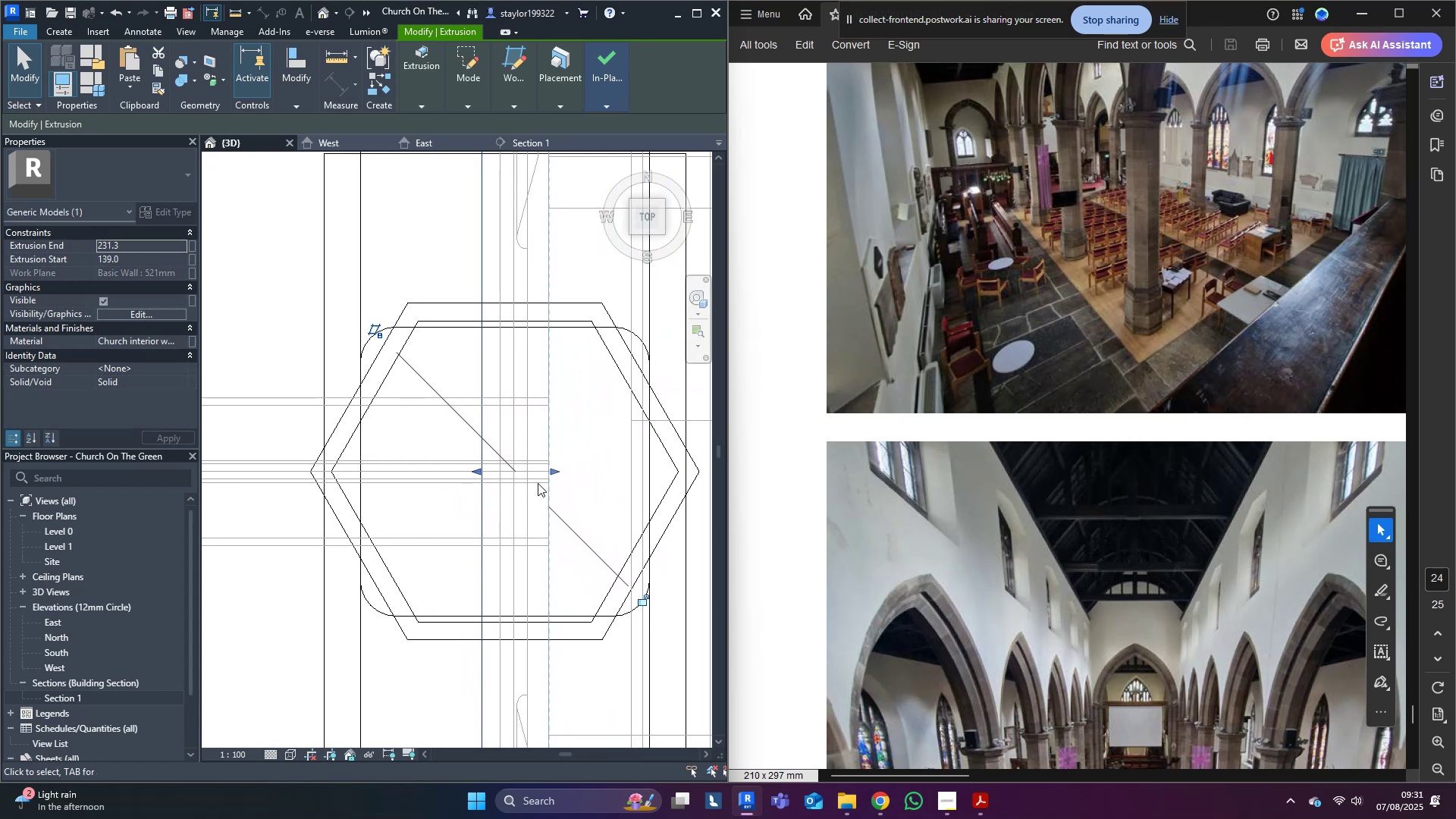 
key(ArrowLeft)
 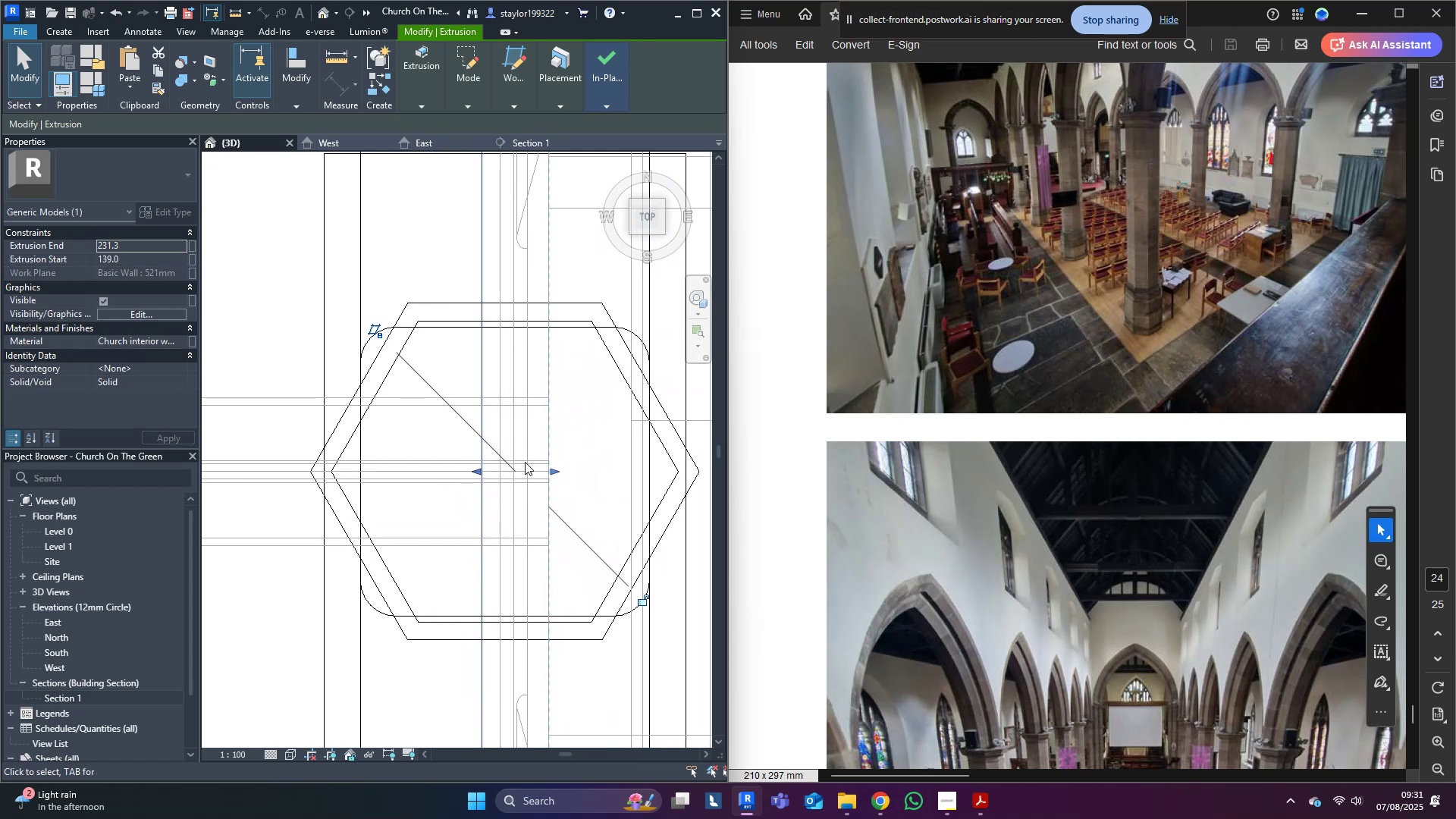 
key(ArrowLeft)
 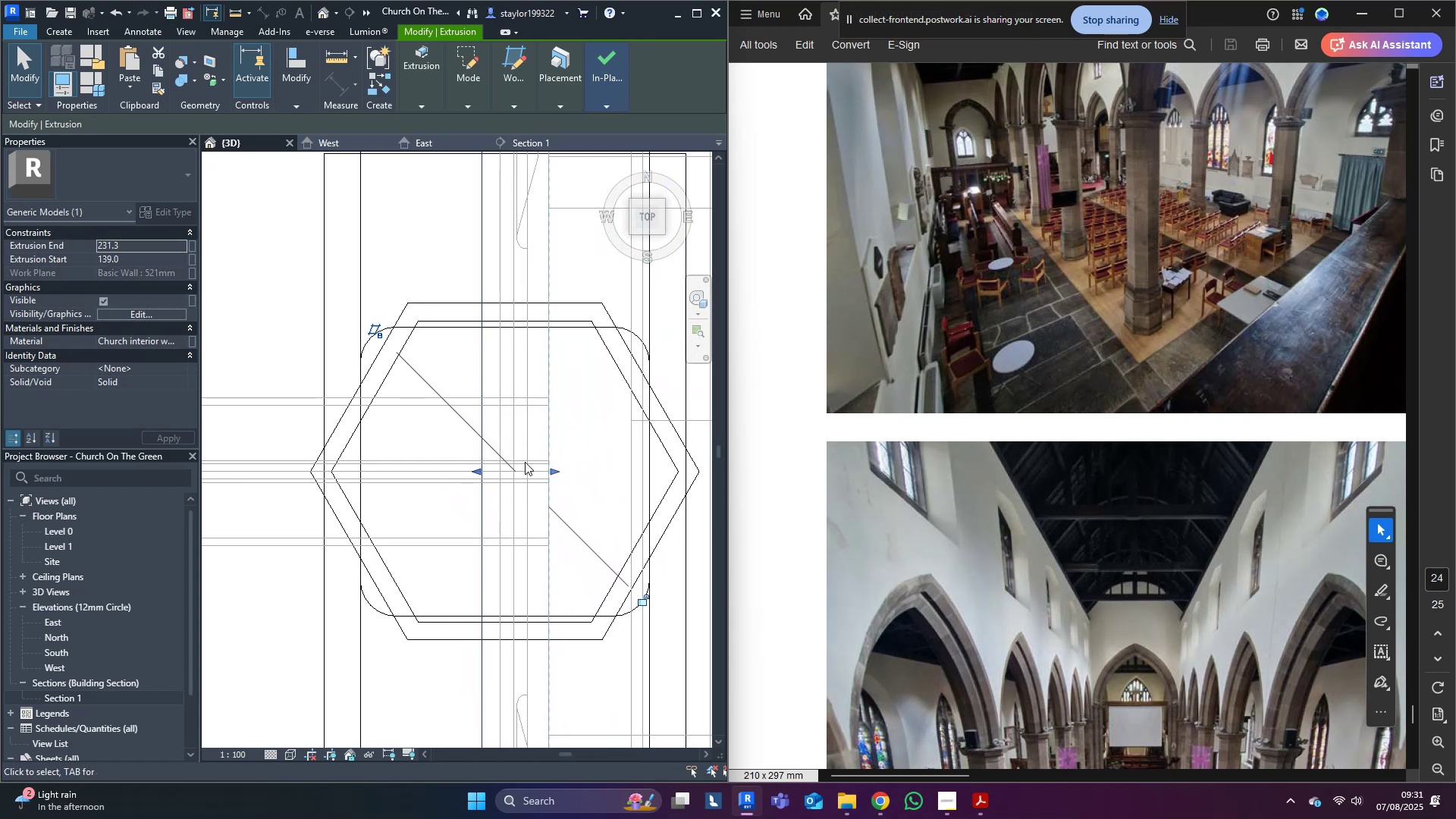 
type(mv)
 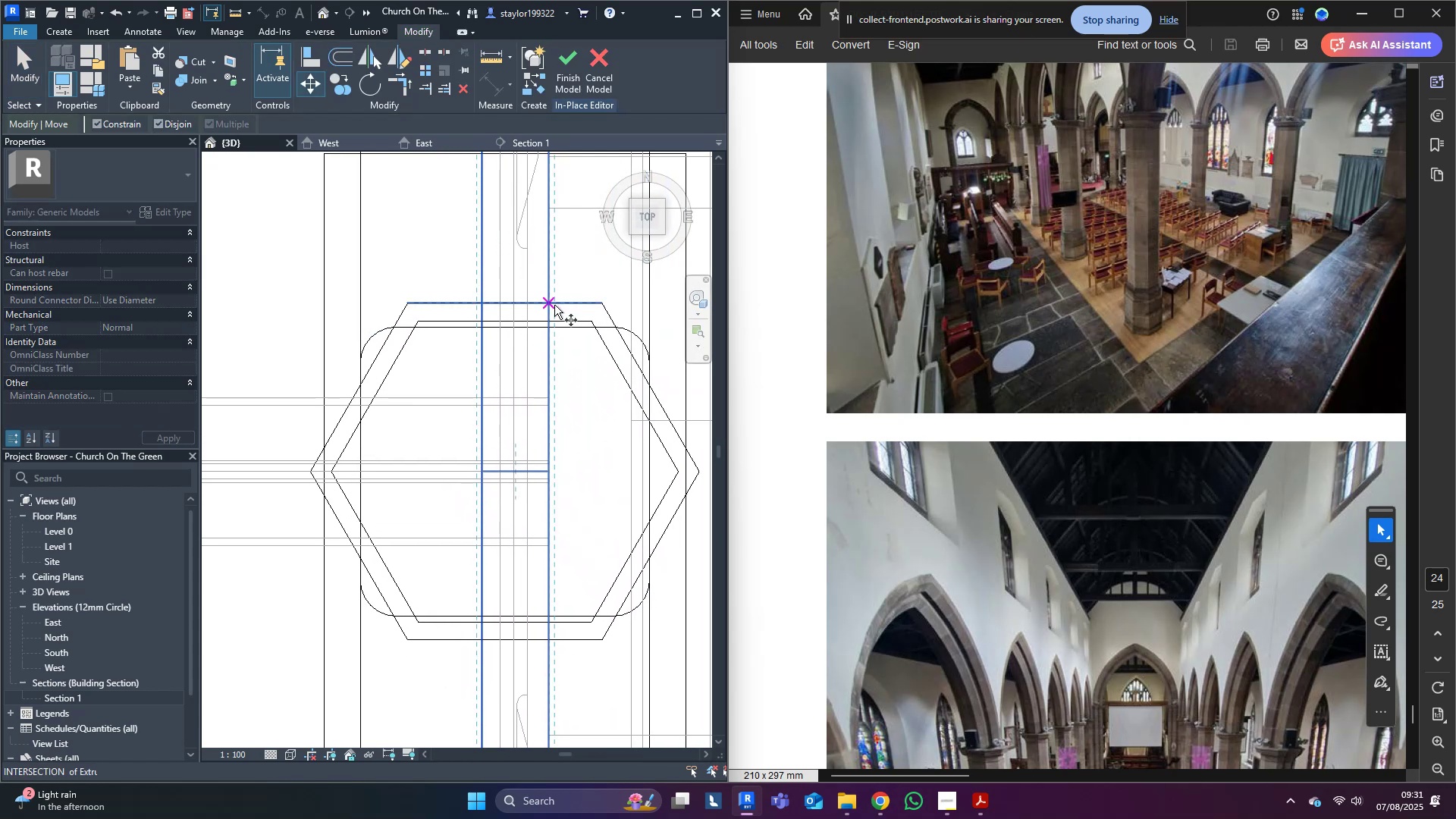 
left_click([550, 303])
 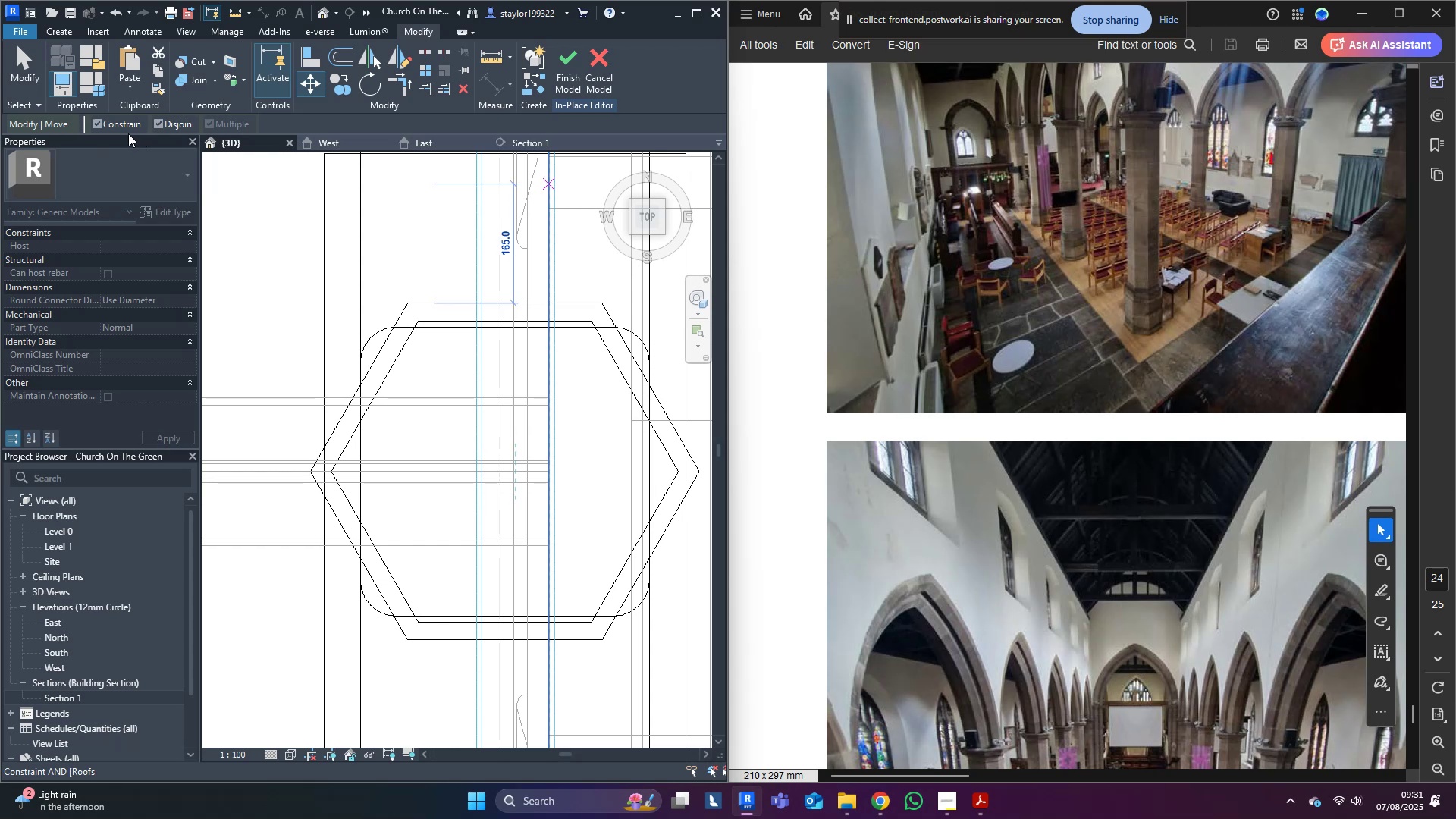 
double_click([130, 123])
 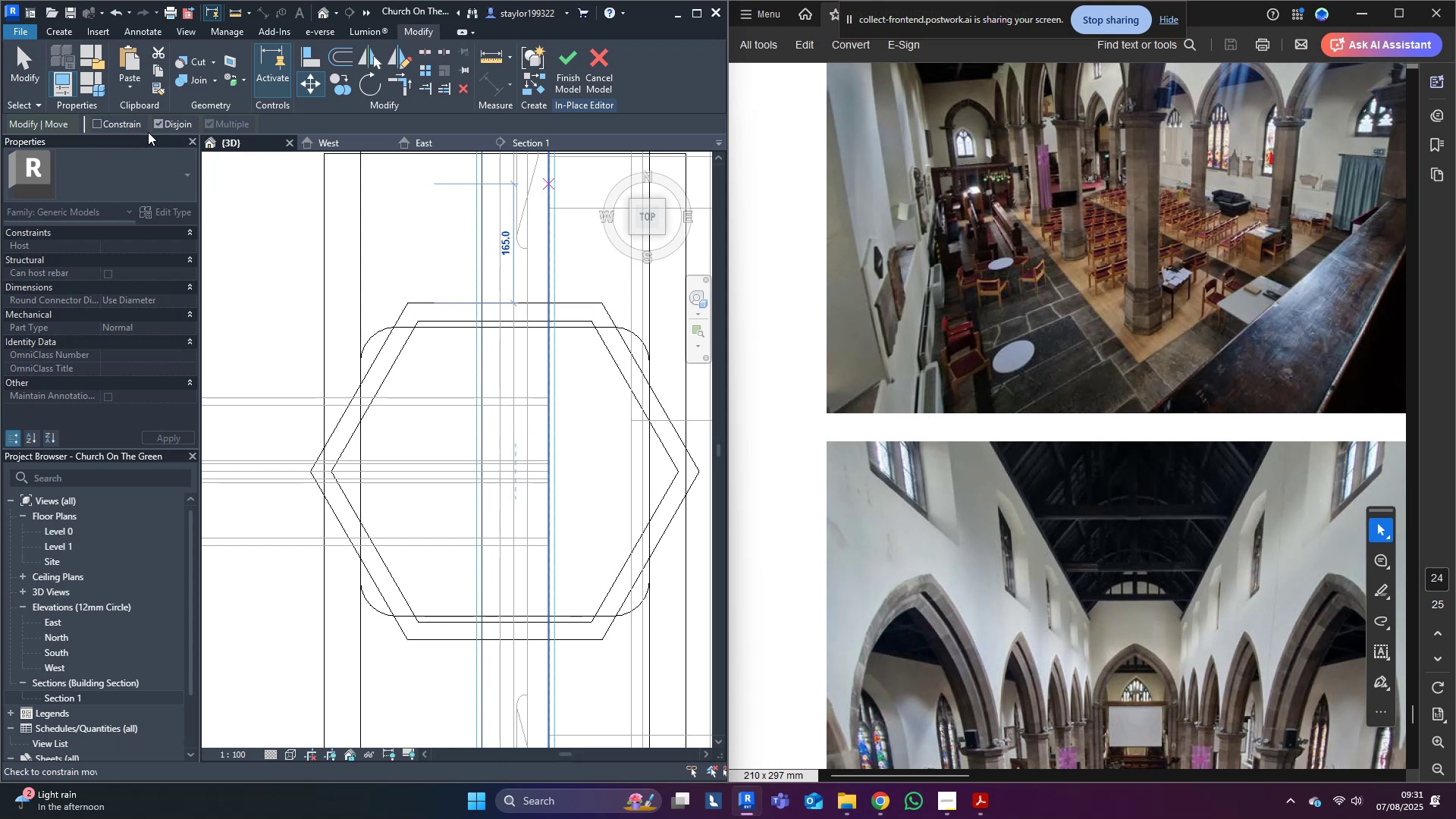 
scroll: coordinate [526, 344], scroll_direction: up, amount: 4.0
 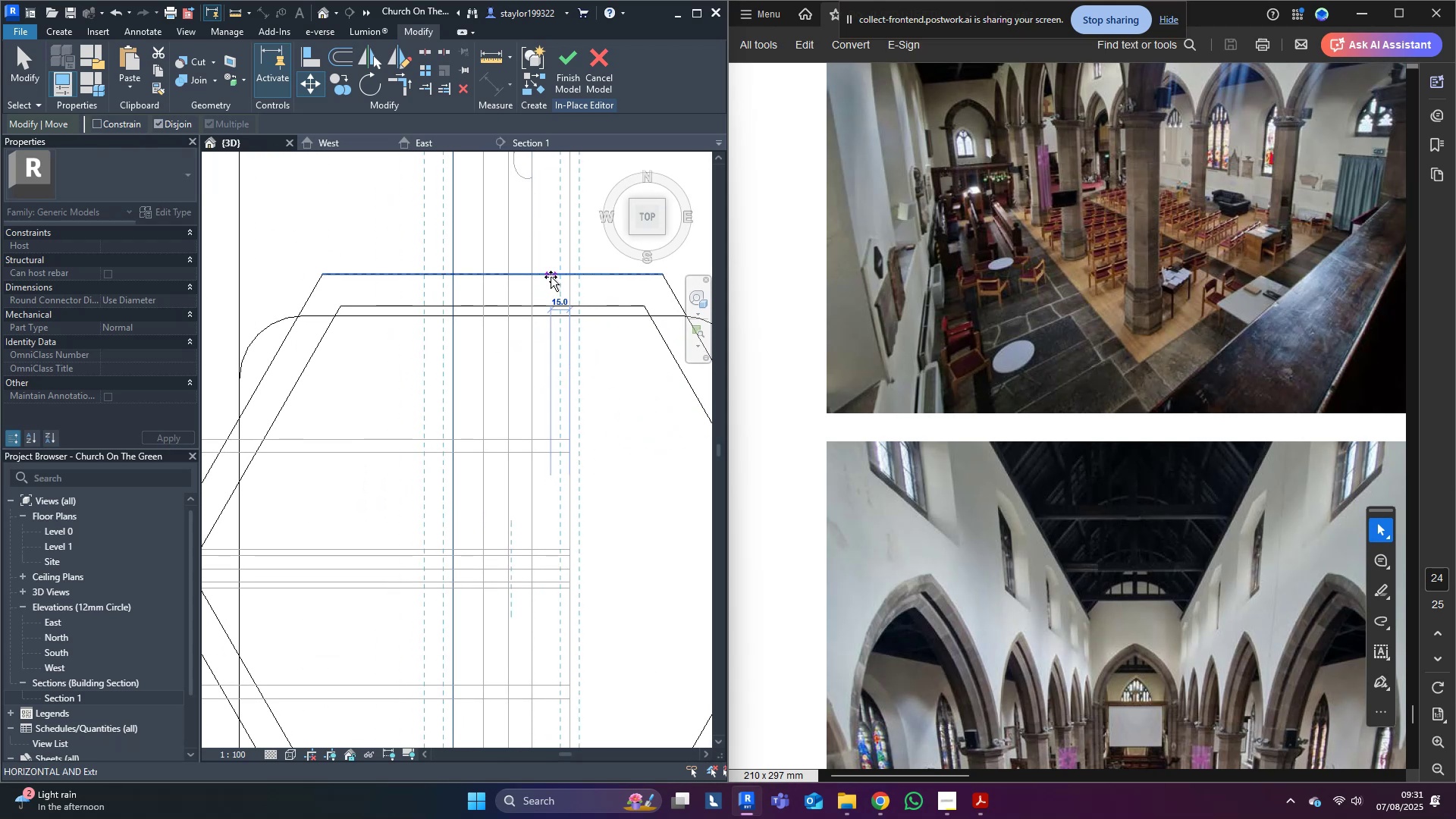 
left_click([551, 277])
 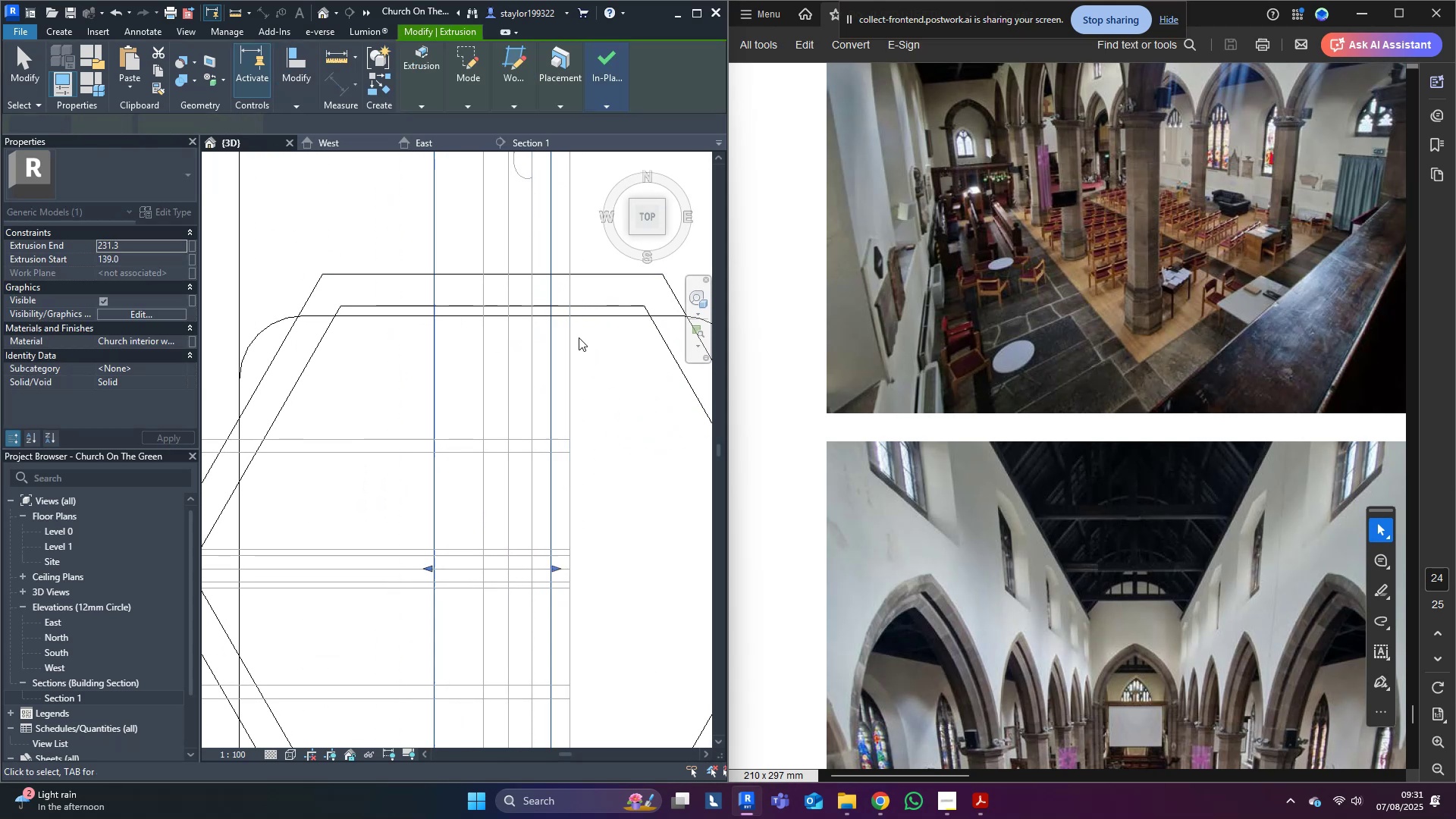 
scroll: coordinate [625, 538], scroll_direction: down, amount: 19.0
 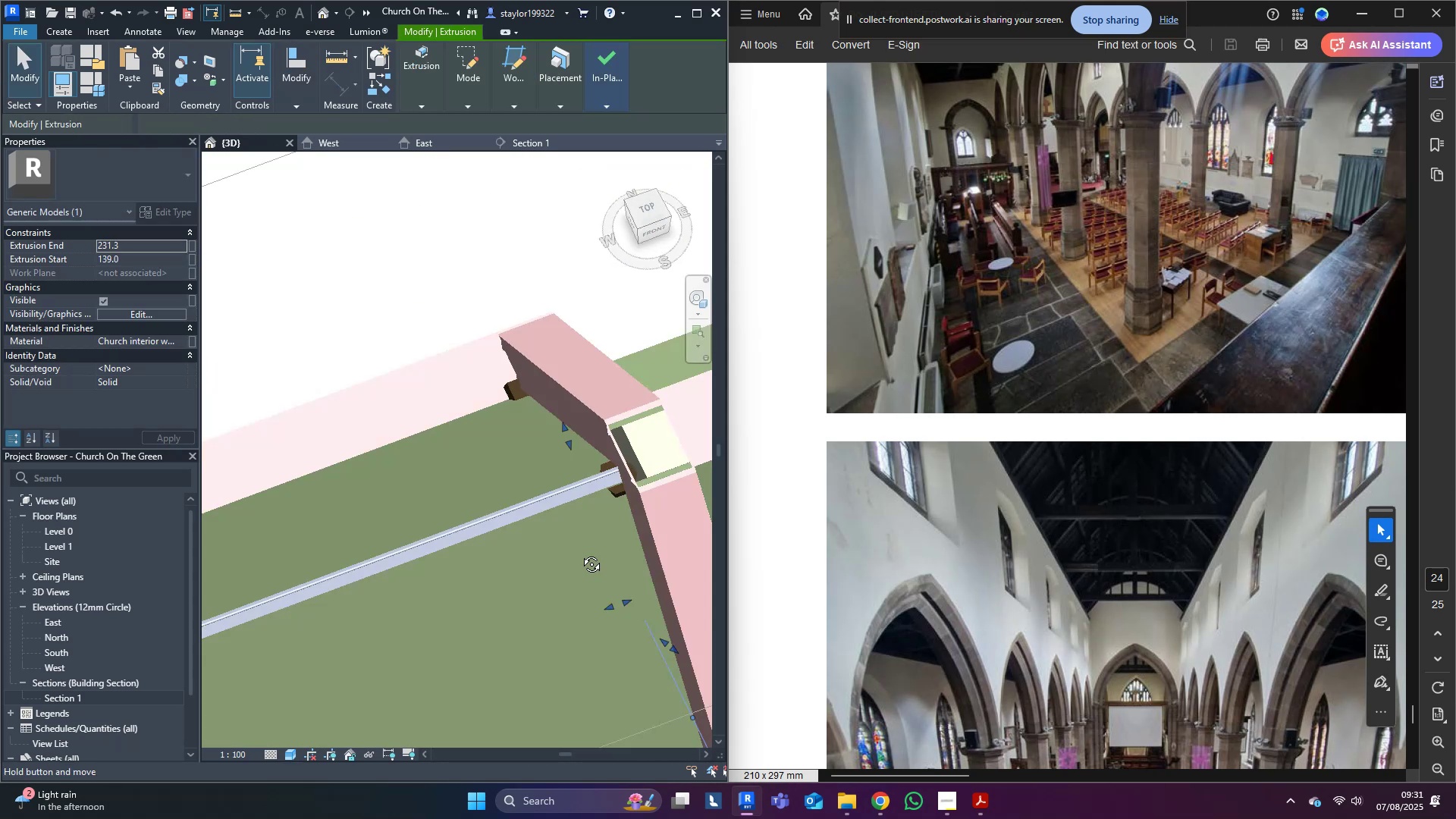 
type(sd)
 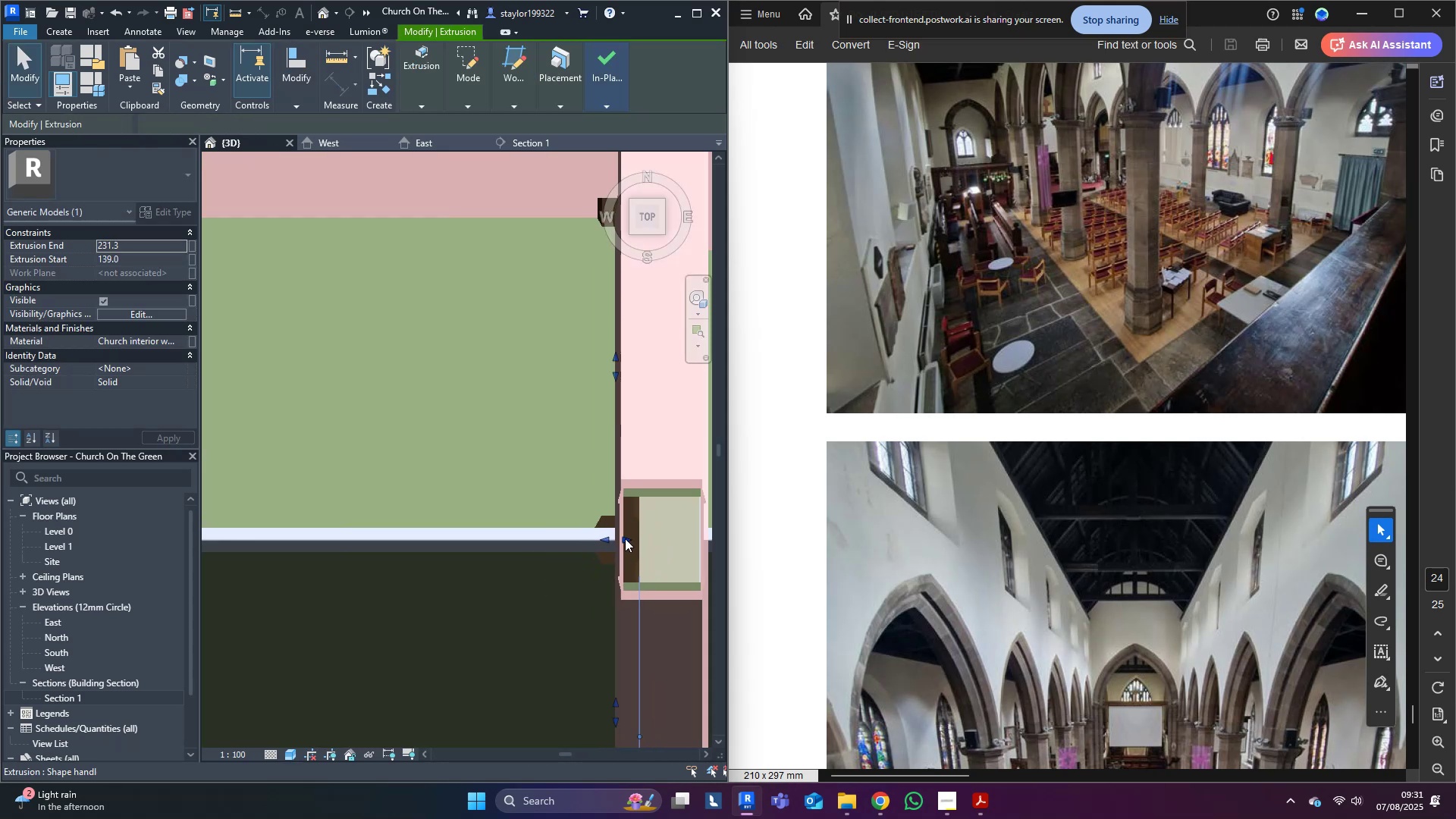 
hold_key(key=ShiftLeft, duration=0.66)
 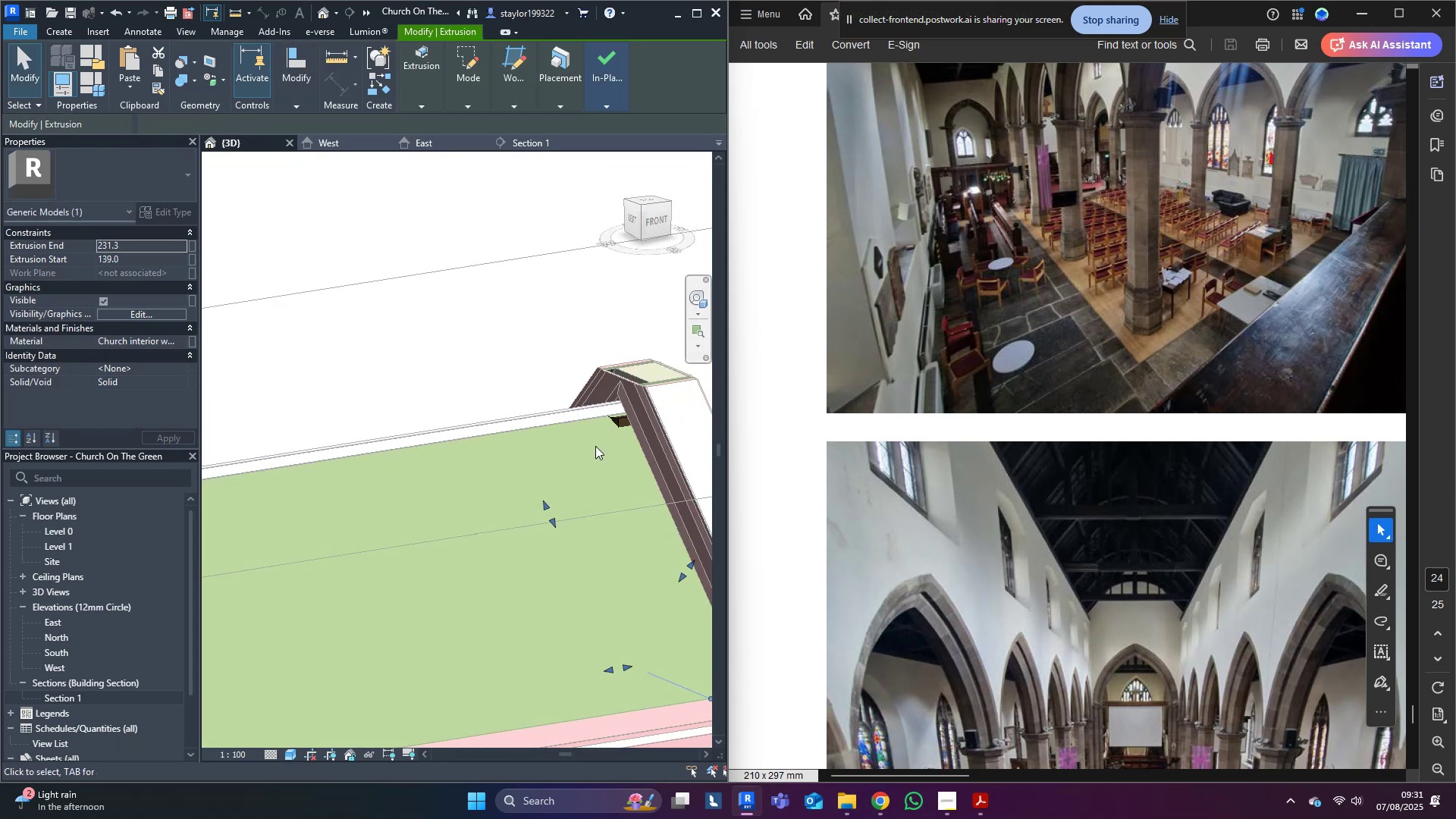 
scroll: coordinate [527, 538], scroll_direction: down, amount: 4.0
 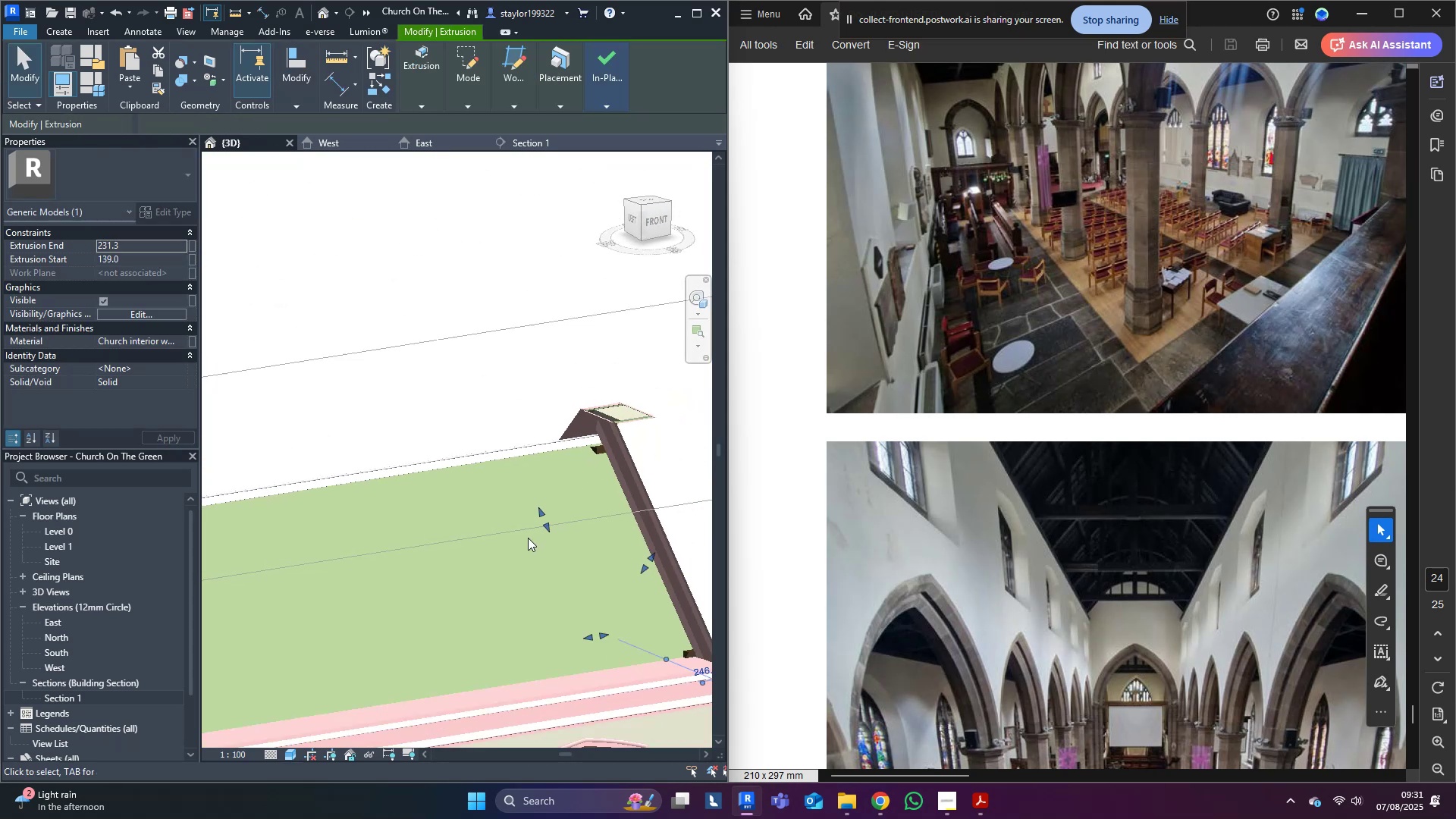 
hold_key(key=ShiftLeft, duration=0.84)
 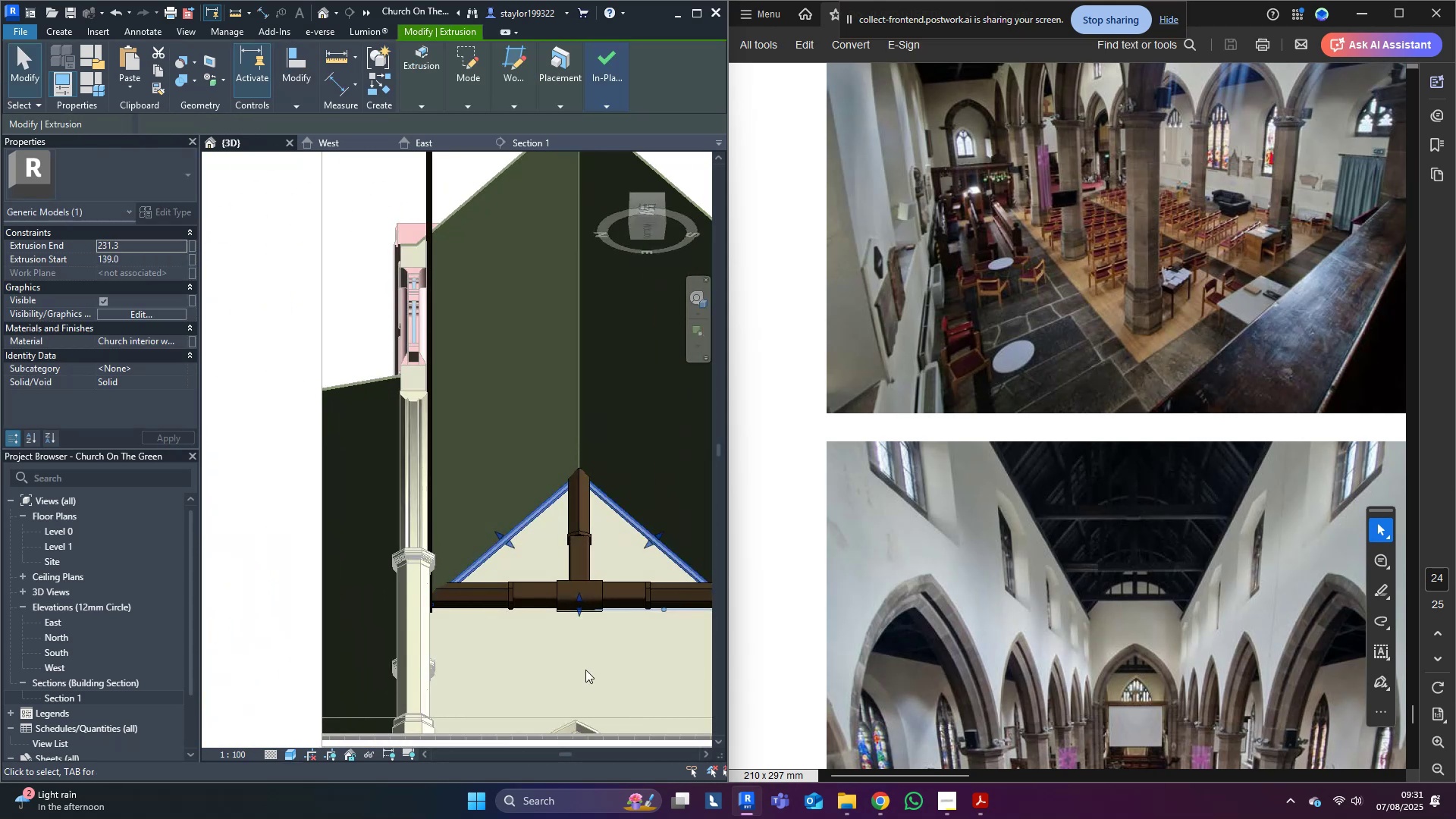 
left_click([588, 665])
 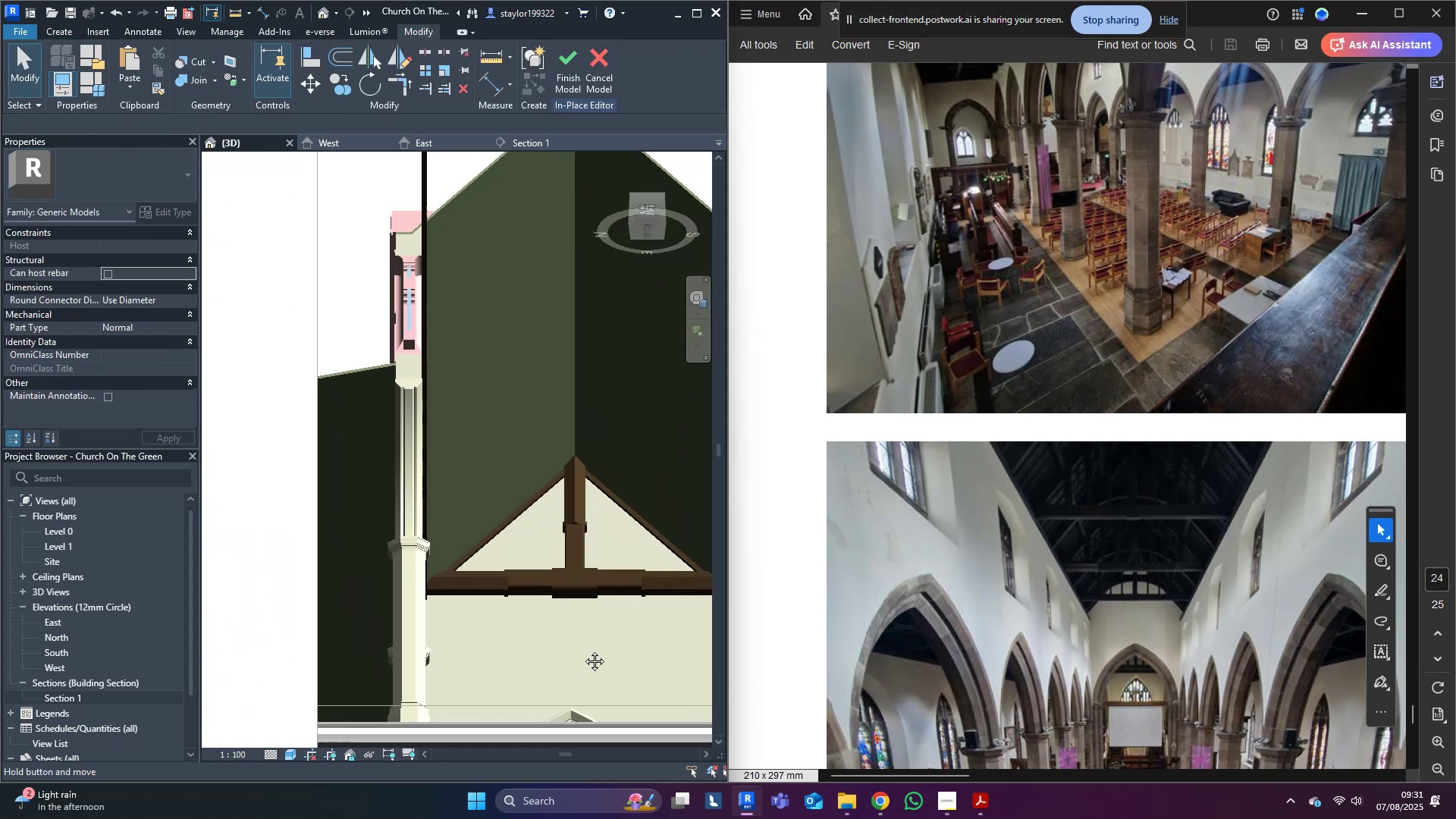 
hold_key(key=ShiftLeft, duration=0.82)
 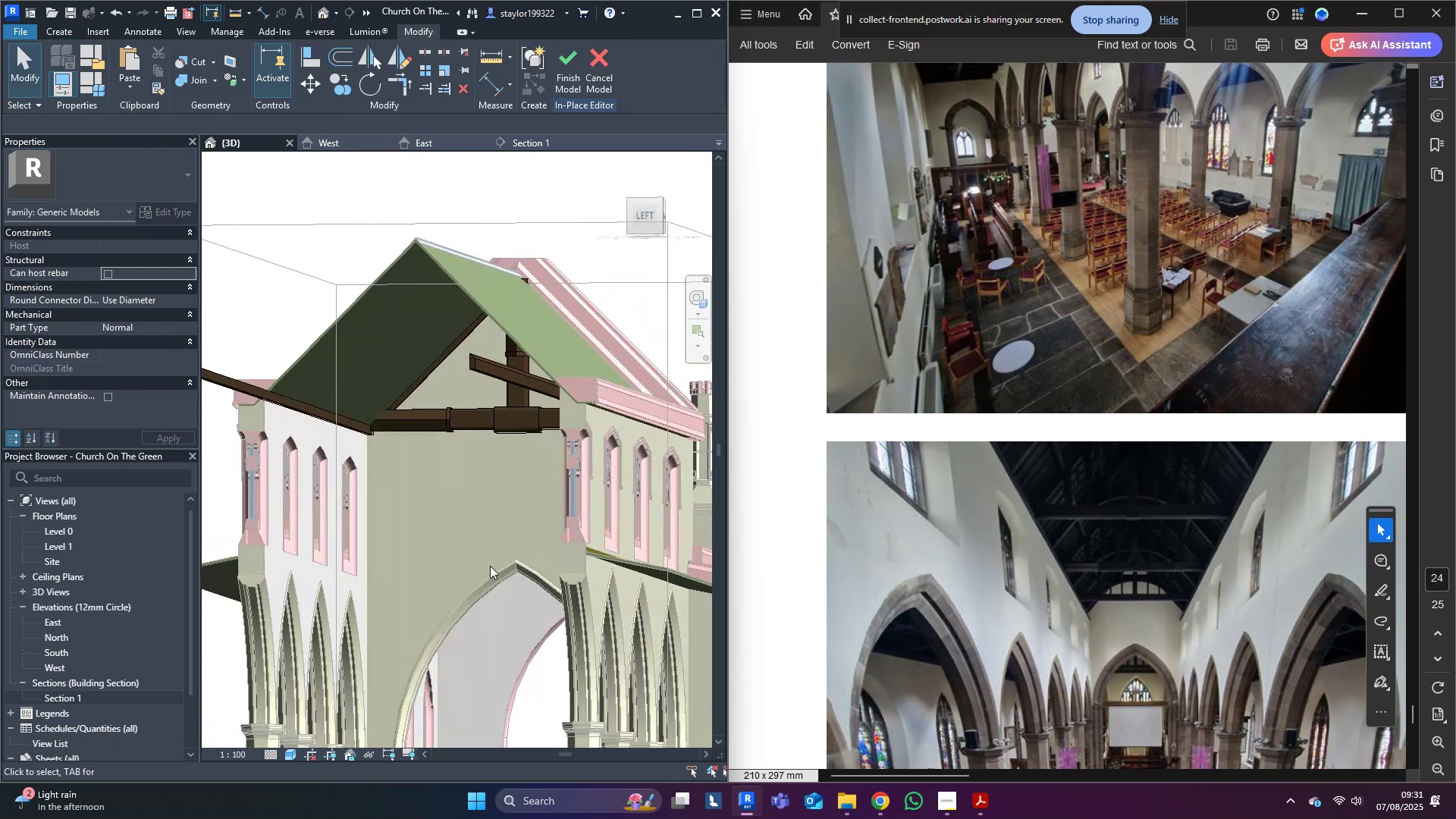 
scroll: coordinate [478, 570], scroll_direction: down, amount: 4.0
 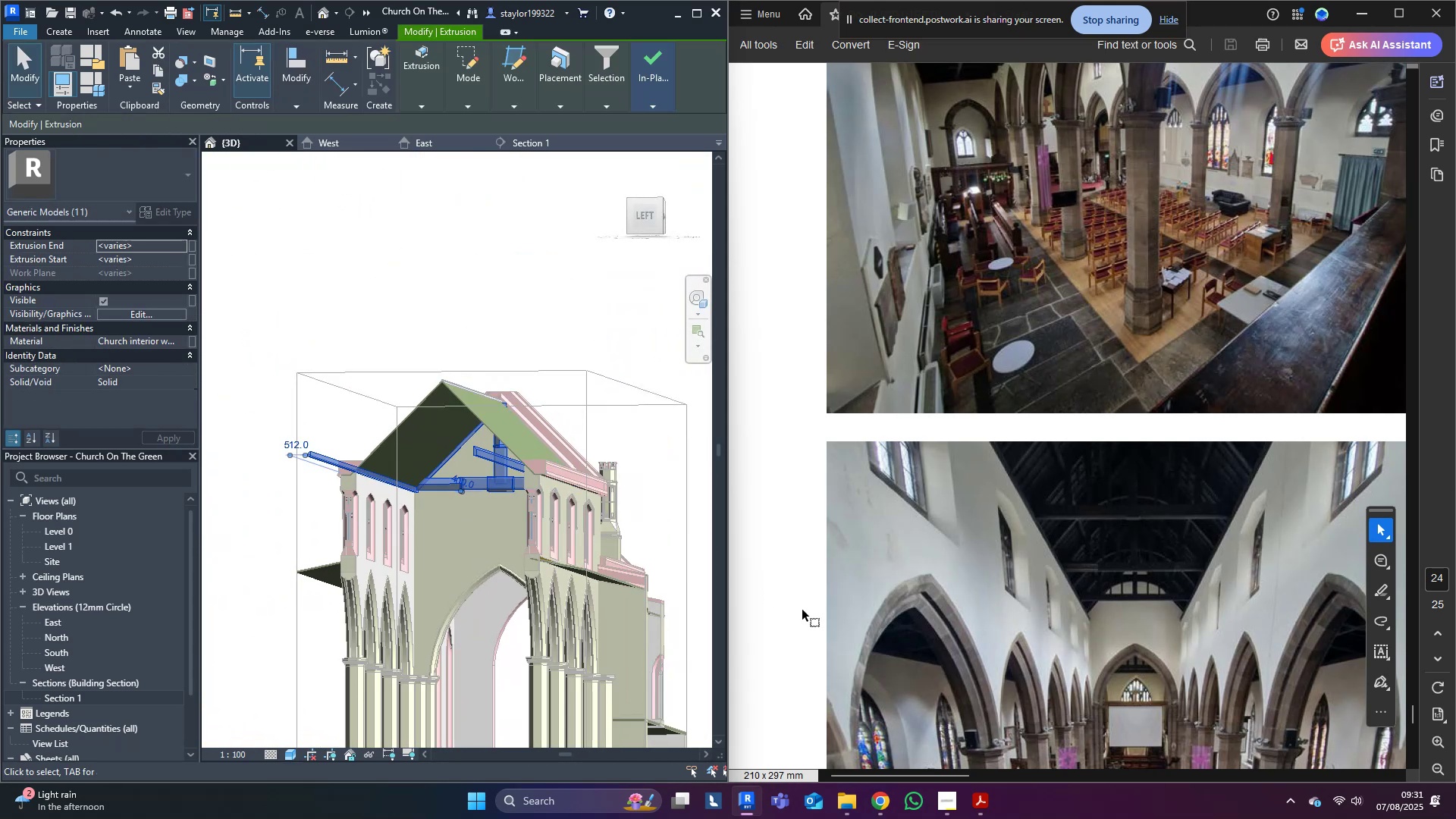 
type(hi)
 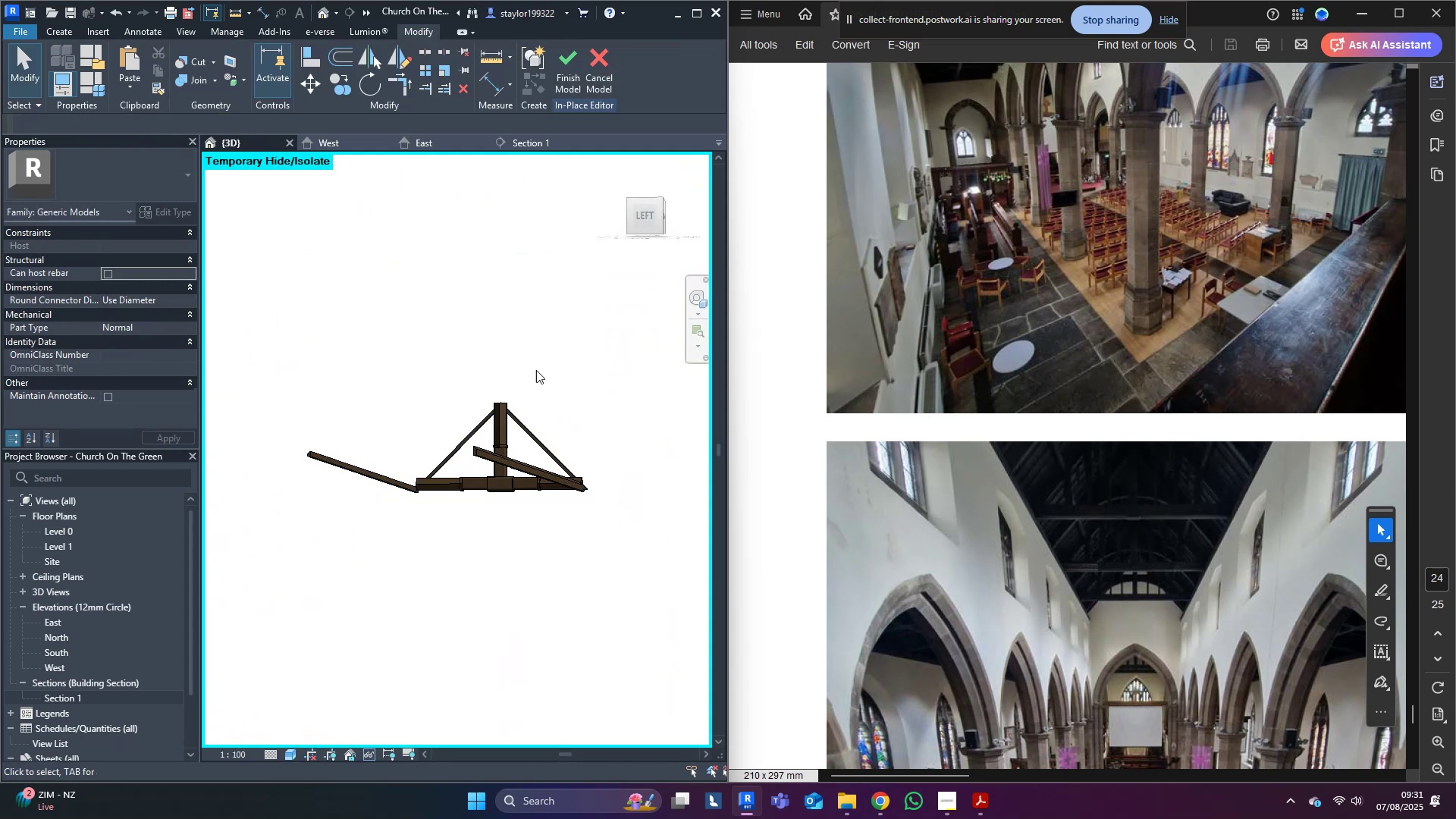 
double_click([536, 438])
 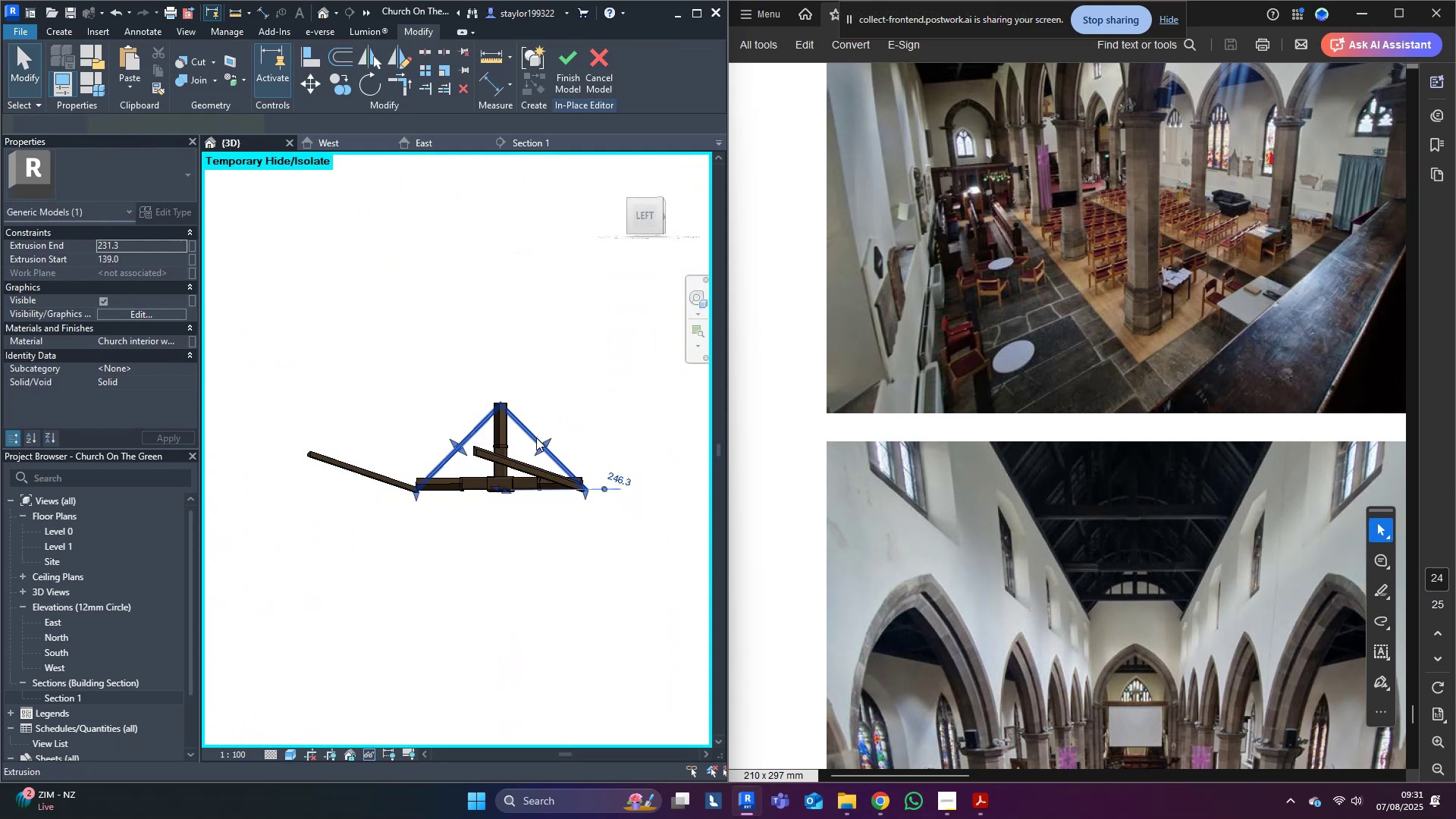 
hold_key(key=ShiftLeft, duration=0.47)
 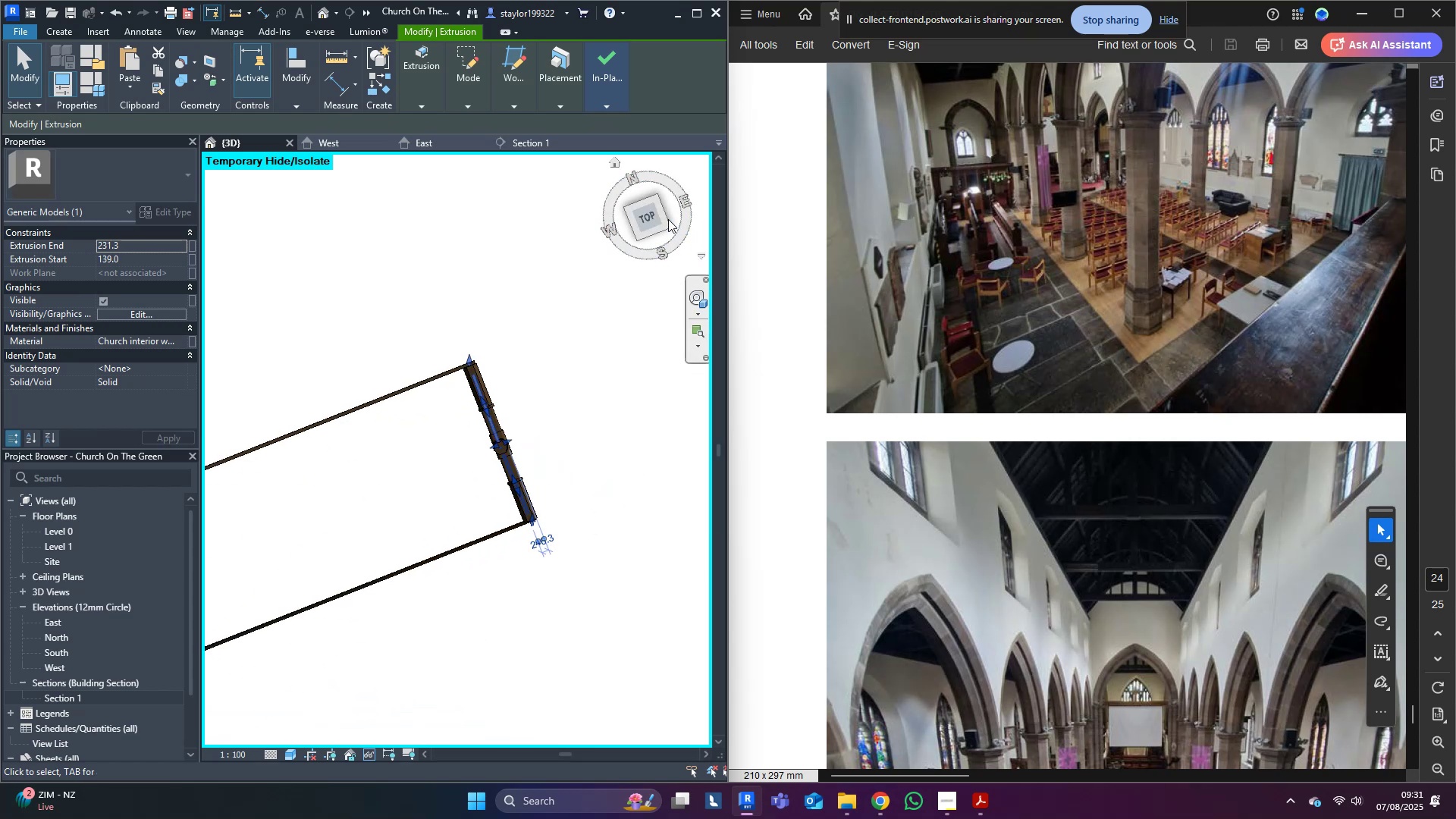 
left_click([651, 218])
 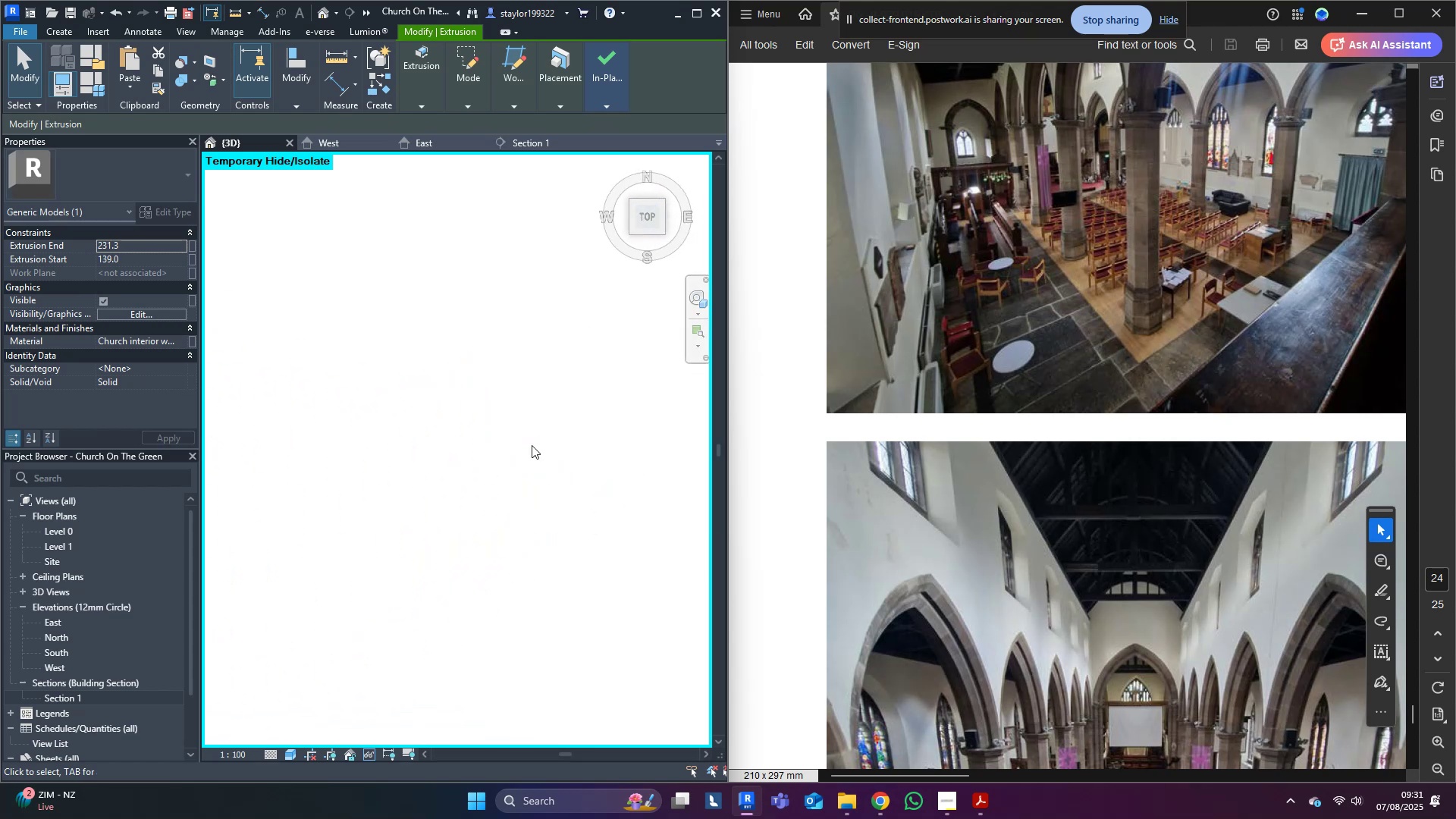 
scroll: coordinate [494, 457], scroll_direction: up, amount: 11.0
 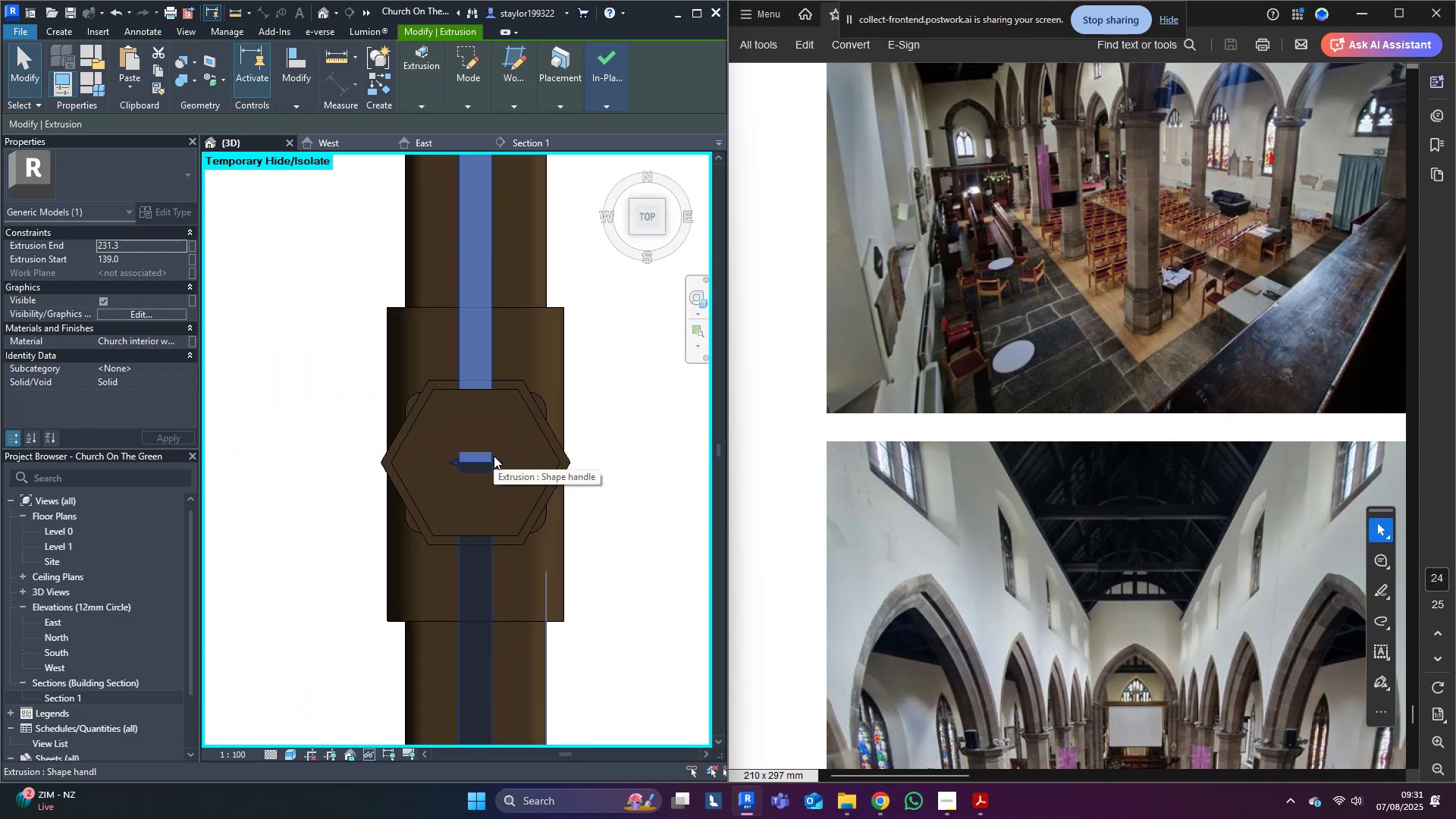 
scroll: coordinate [529, 566], scroll_direction: down, amount: 11.0
 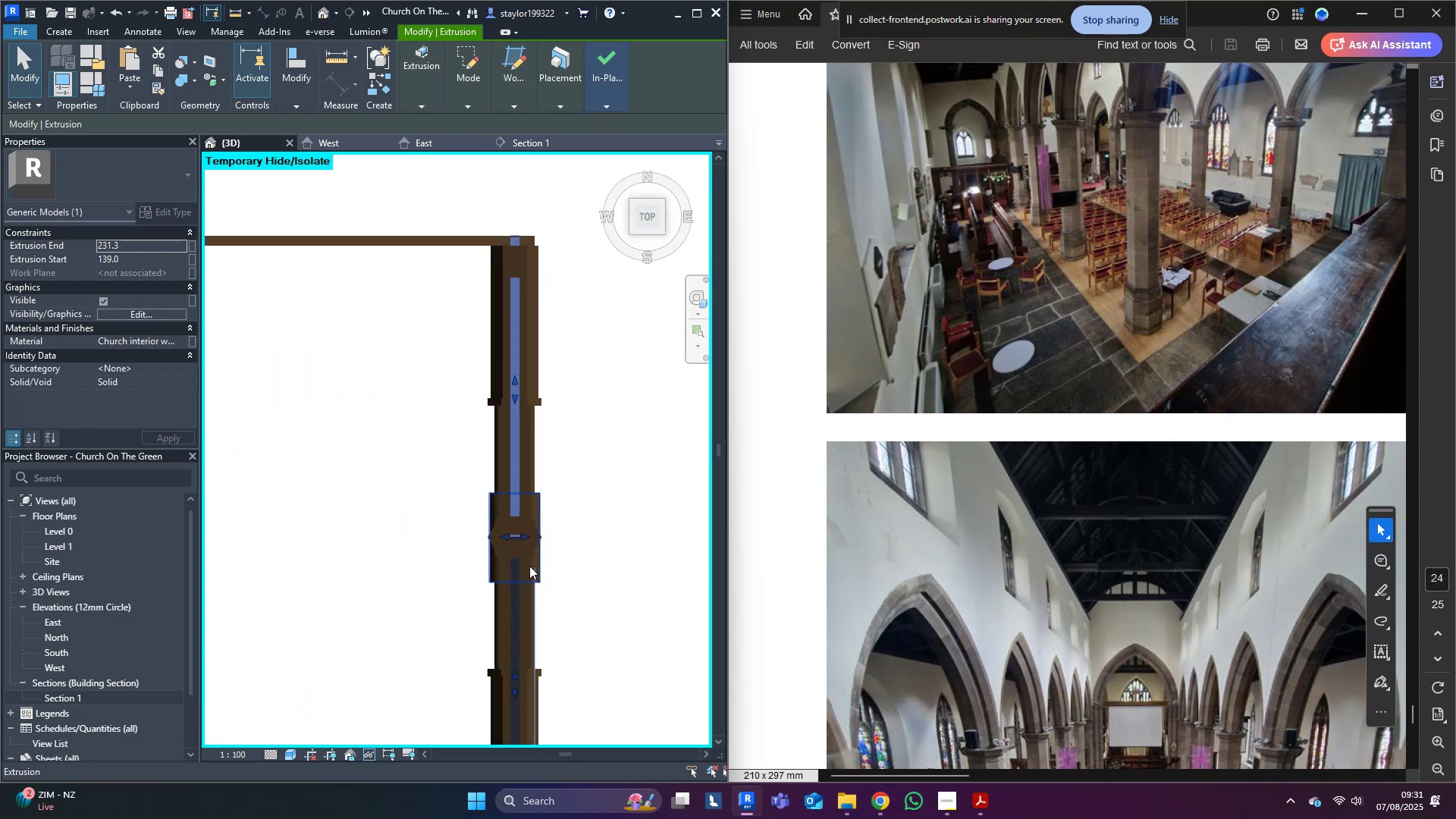 
hold_key(key=ShiftLeft, duration=0.49)
 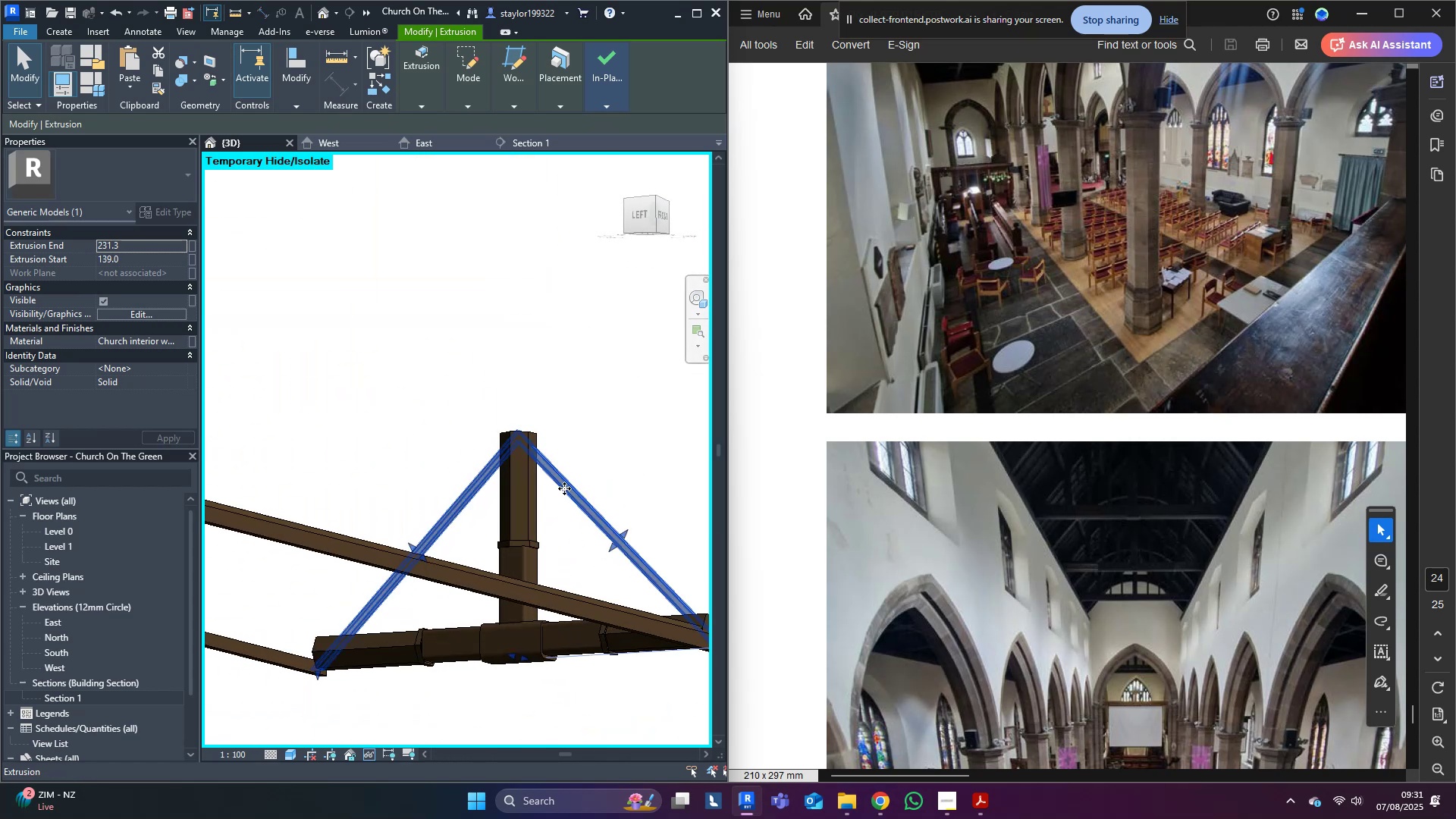 
hold_key(key=ShiftLeft, duration=0.66)
 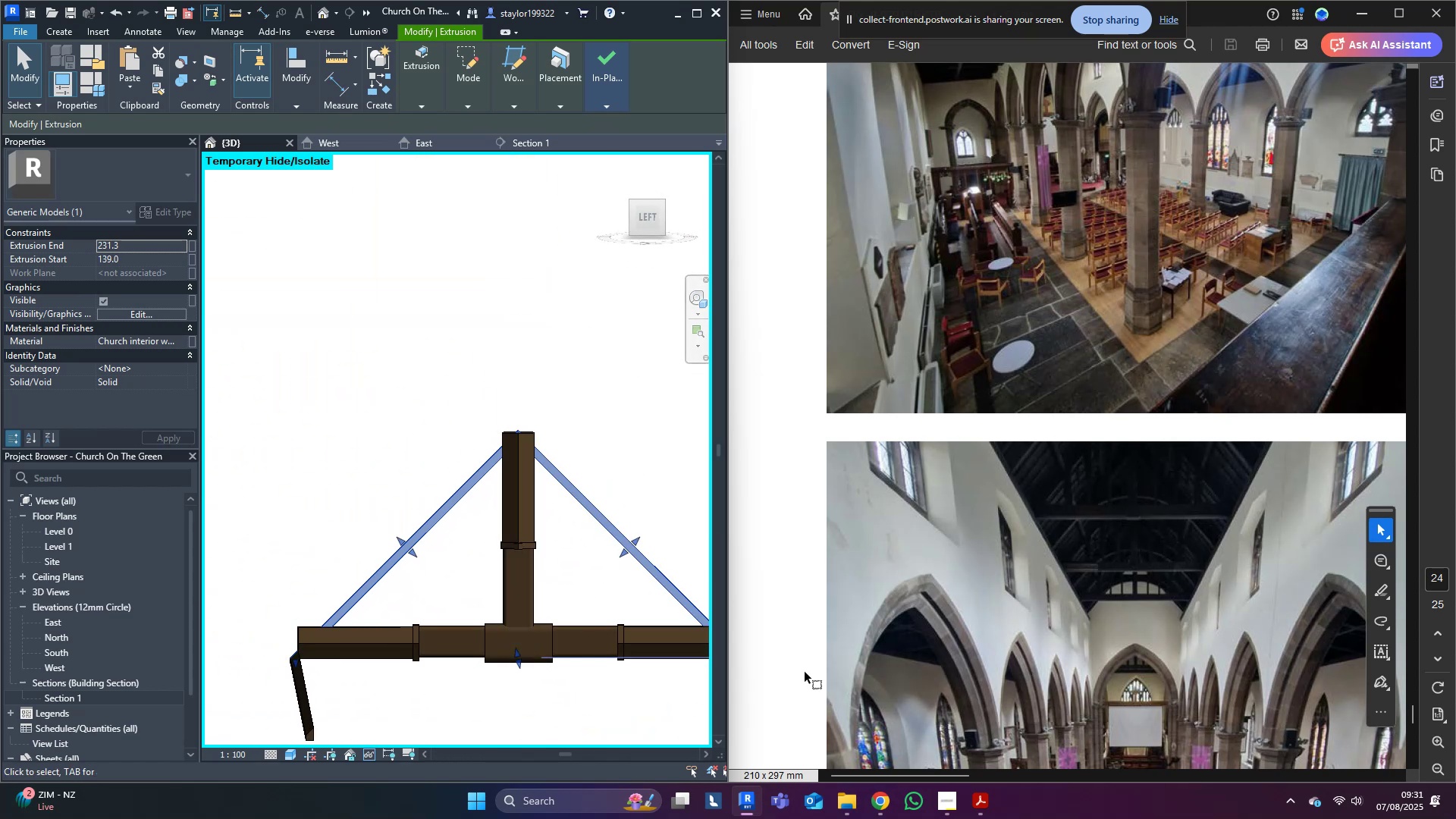 
left_click([585, 586])
 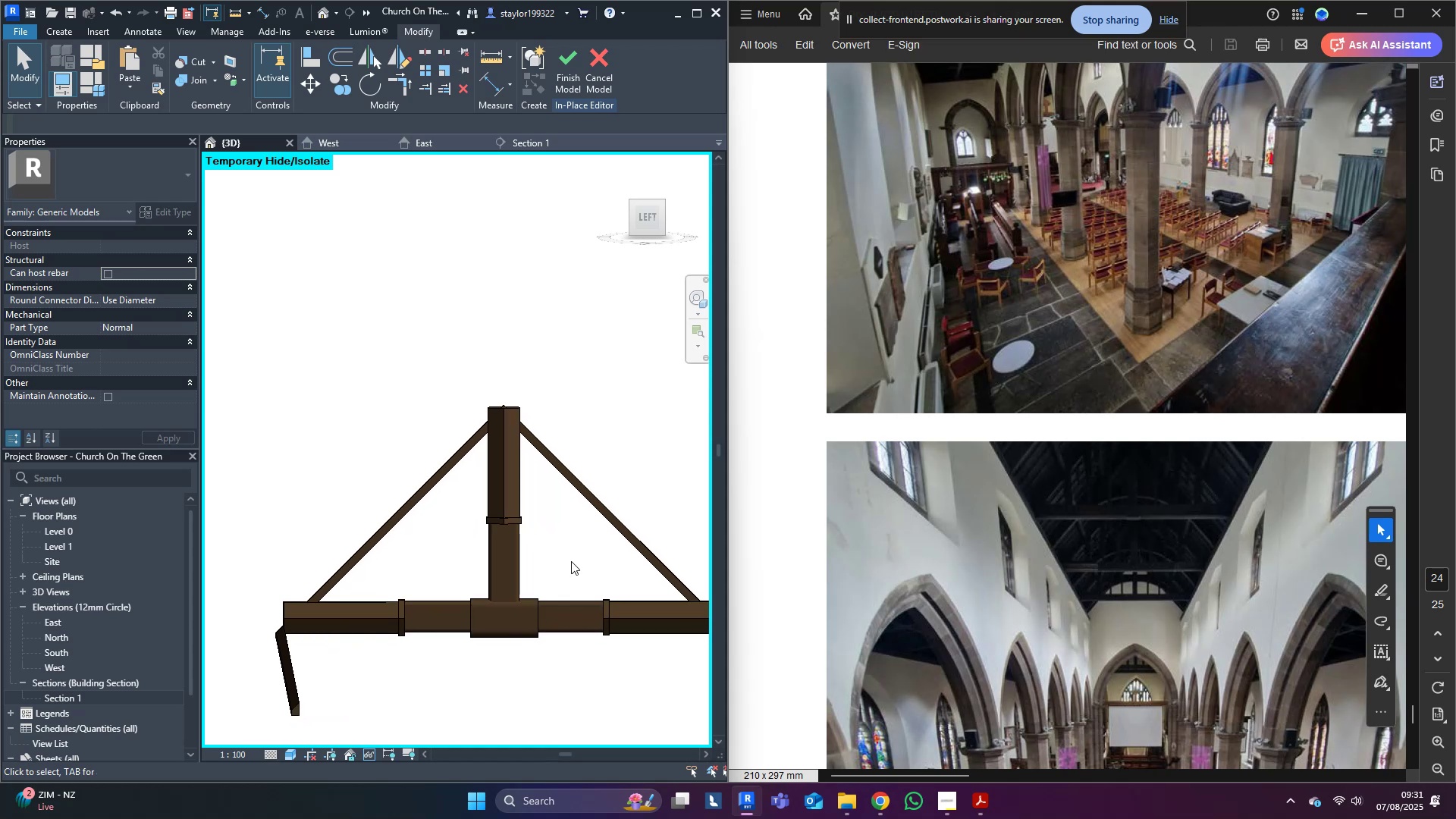 
scroll: coordinate [571, 560], scroll_direction: down, amount: 6.0
 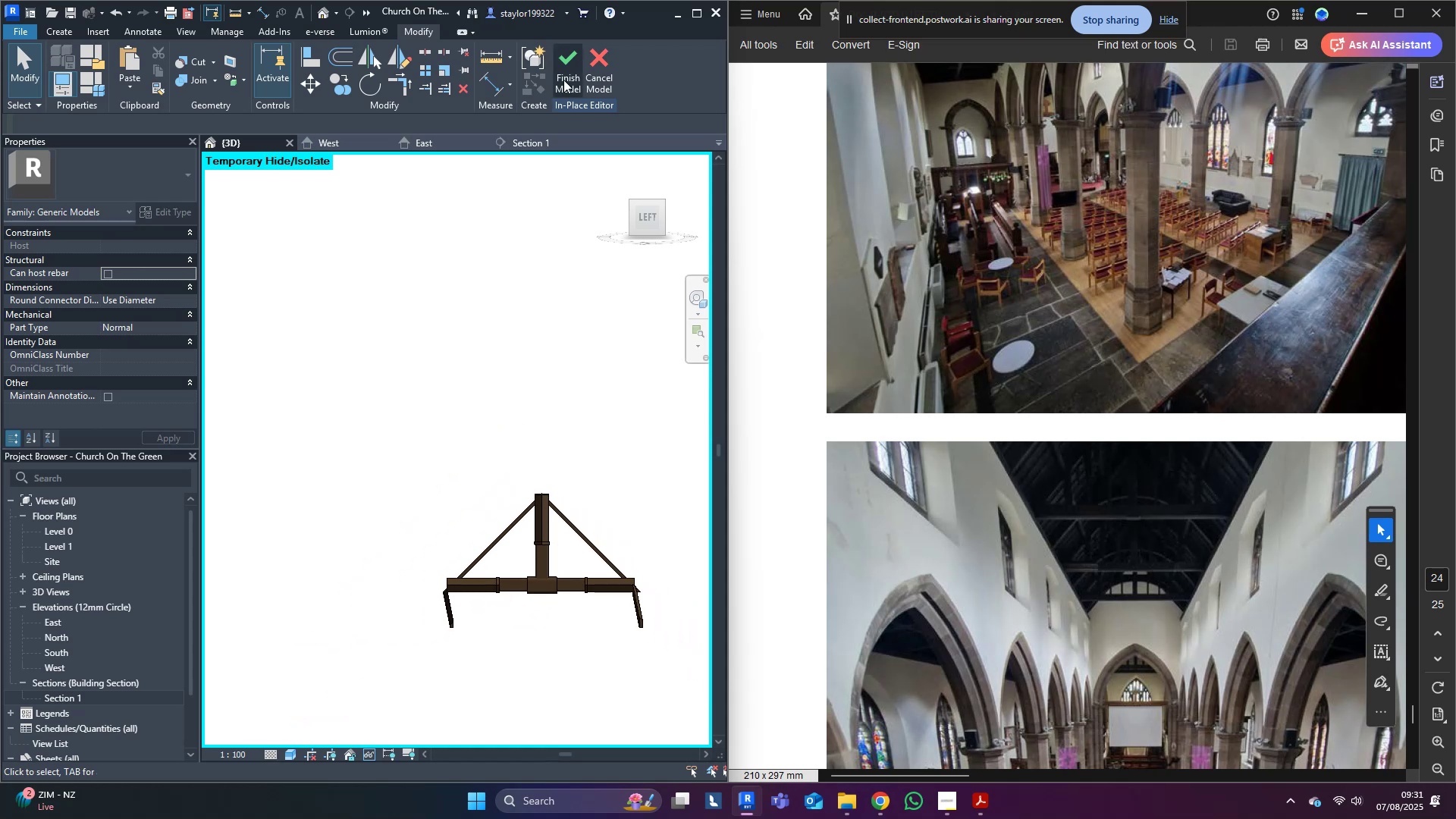 
left_click([569, 69])
 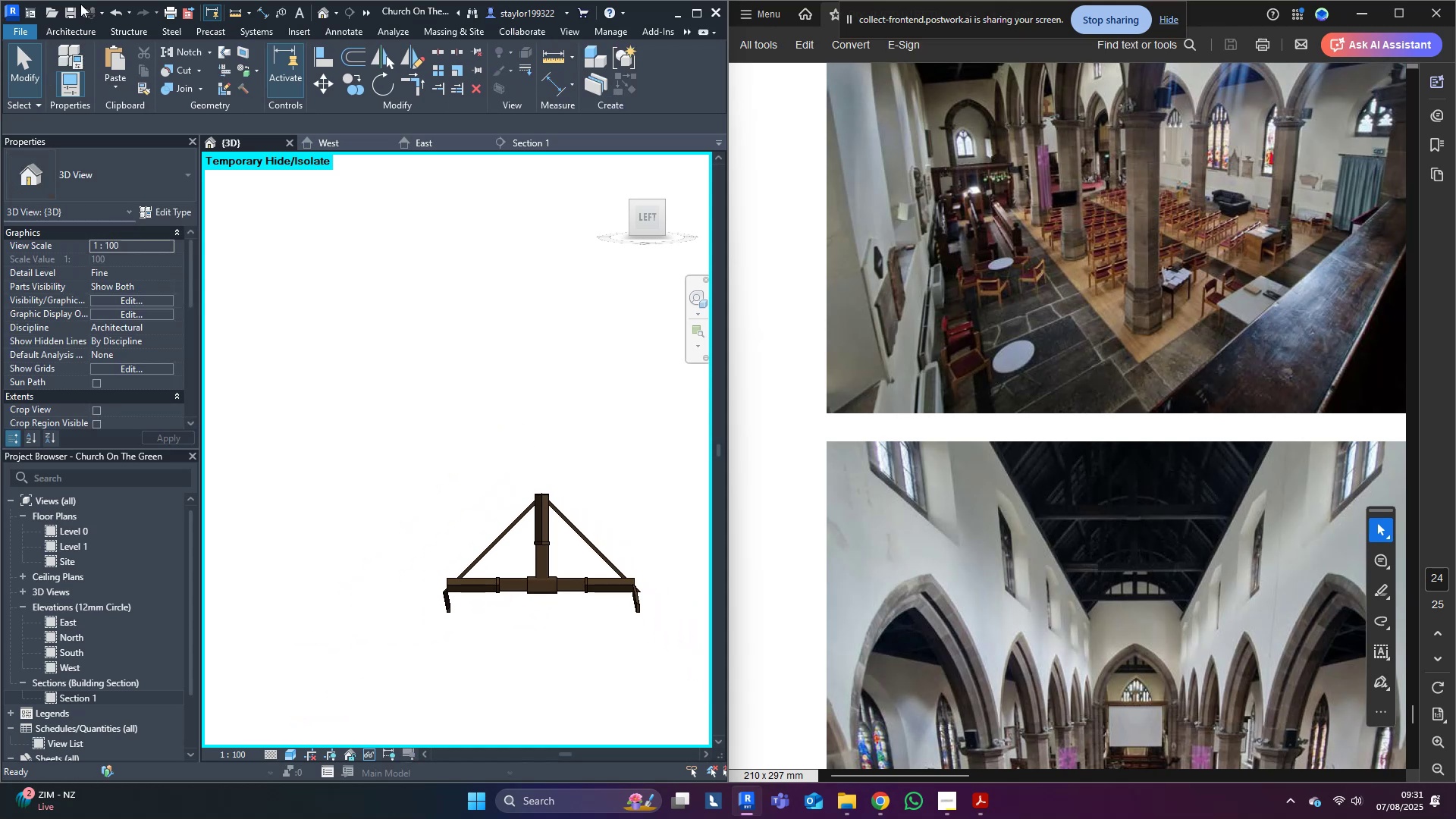 
left_click([79, 7])
 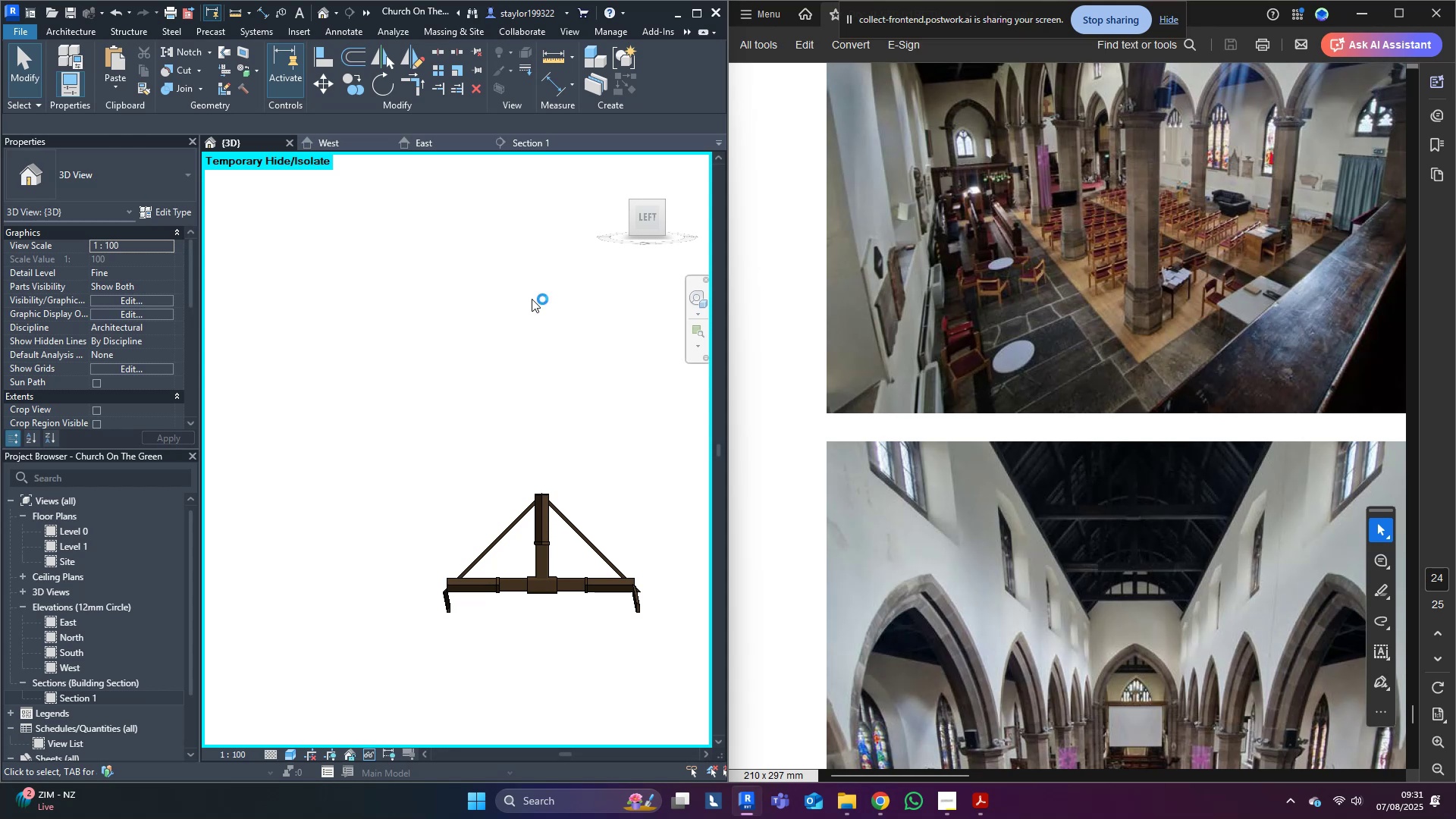 
wait(13.08)
 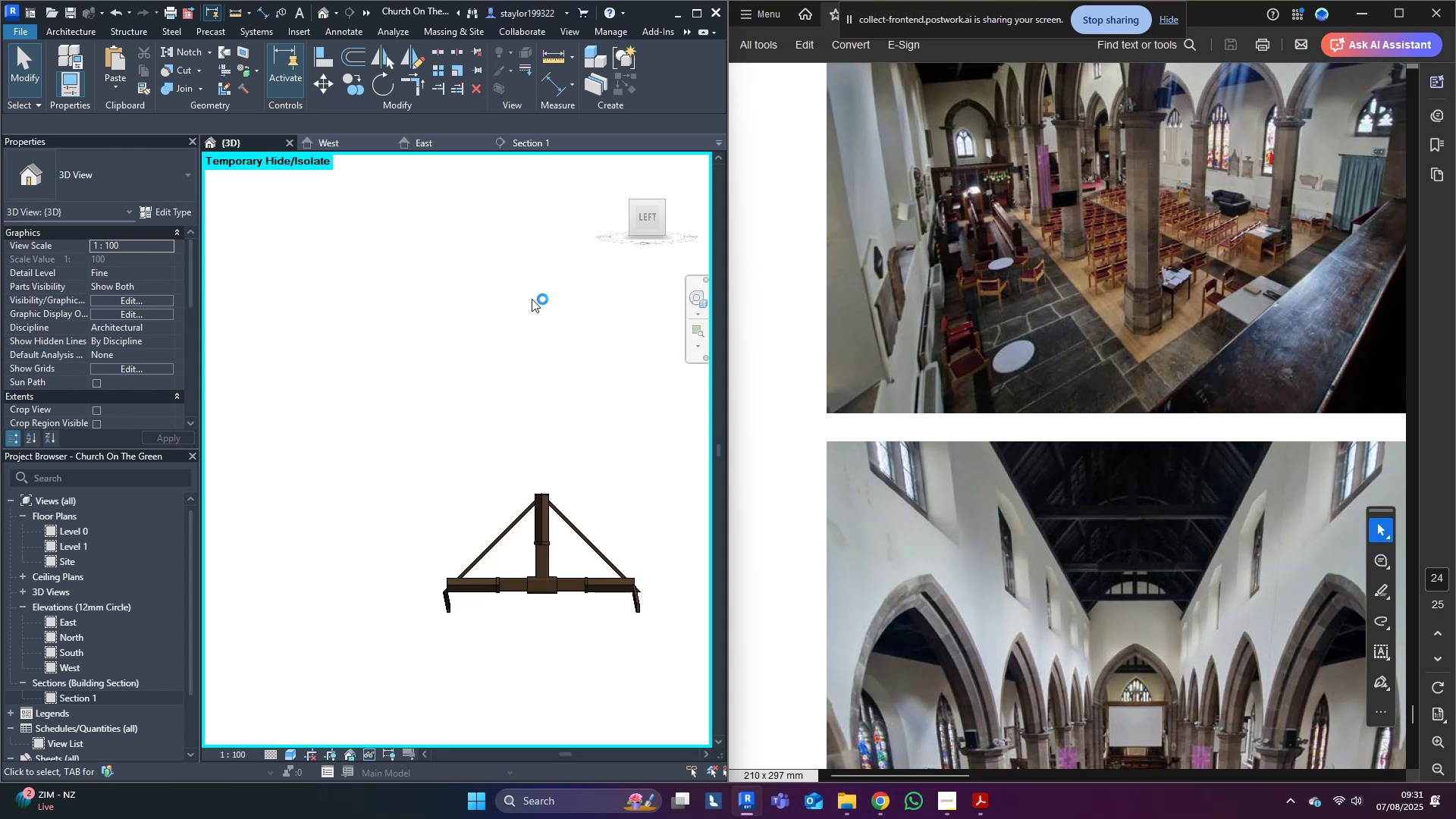 
scroll: coordinate [505, 580], scroll_direction: up, amount: 7.0
 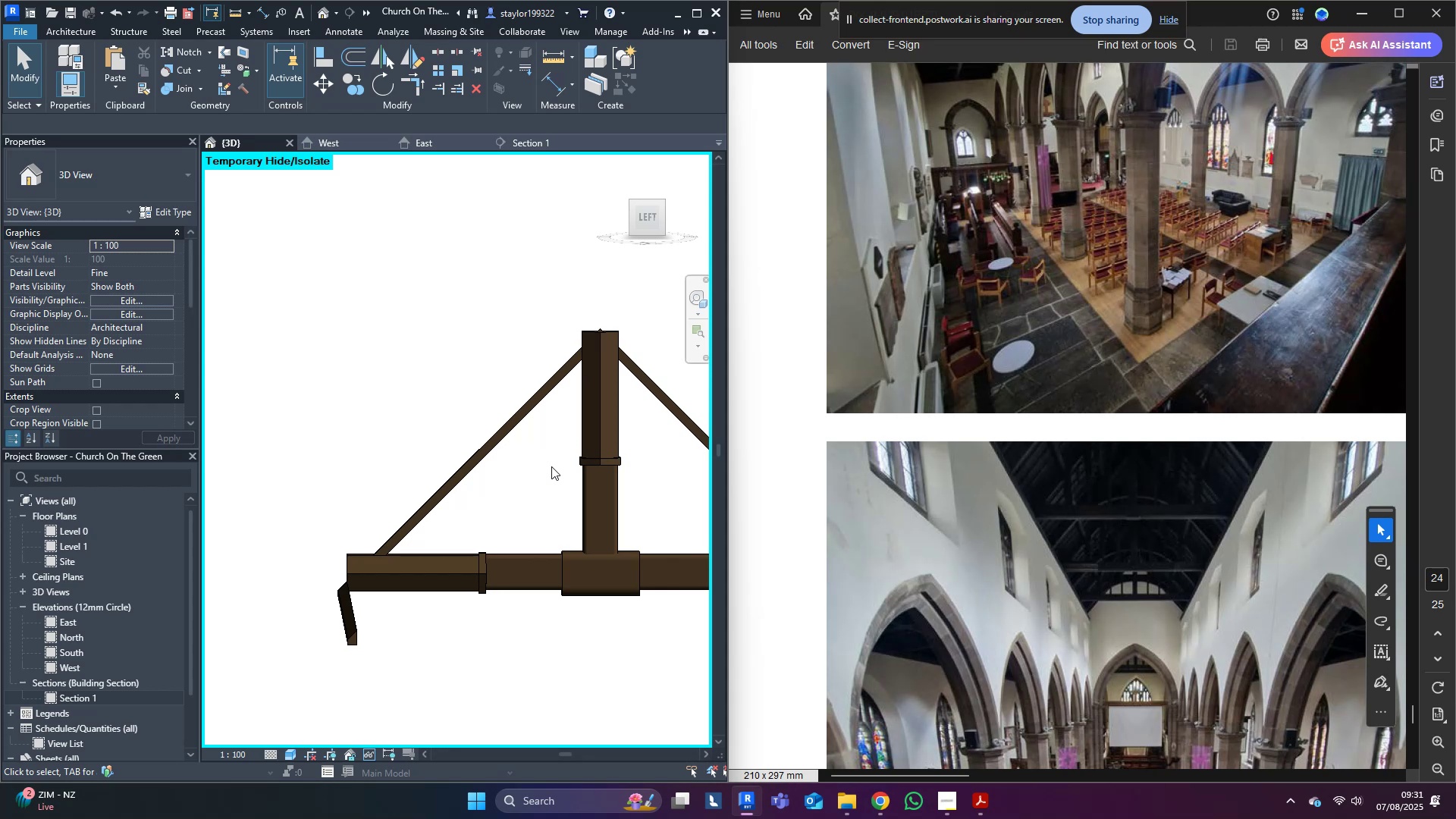 
hold_key(key=ShiftLeft, duration=0.51)
 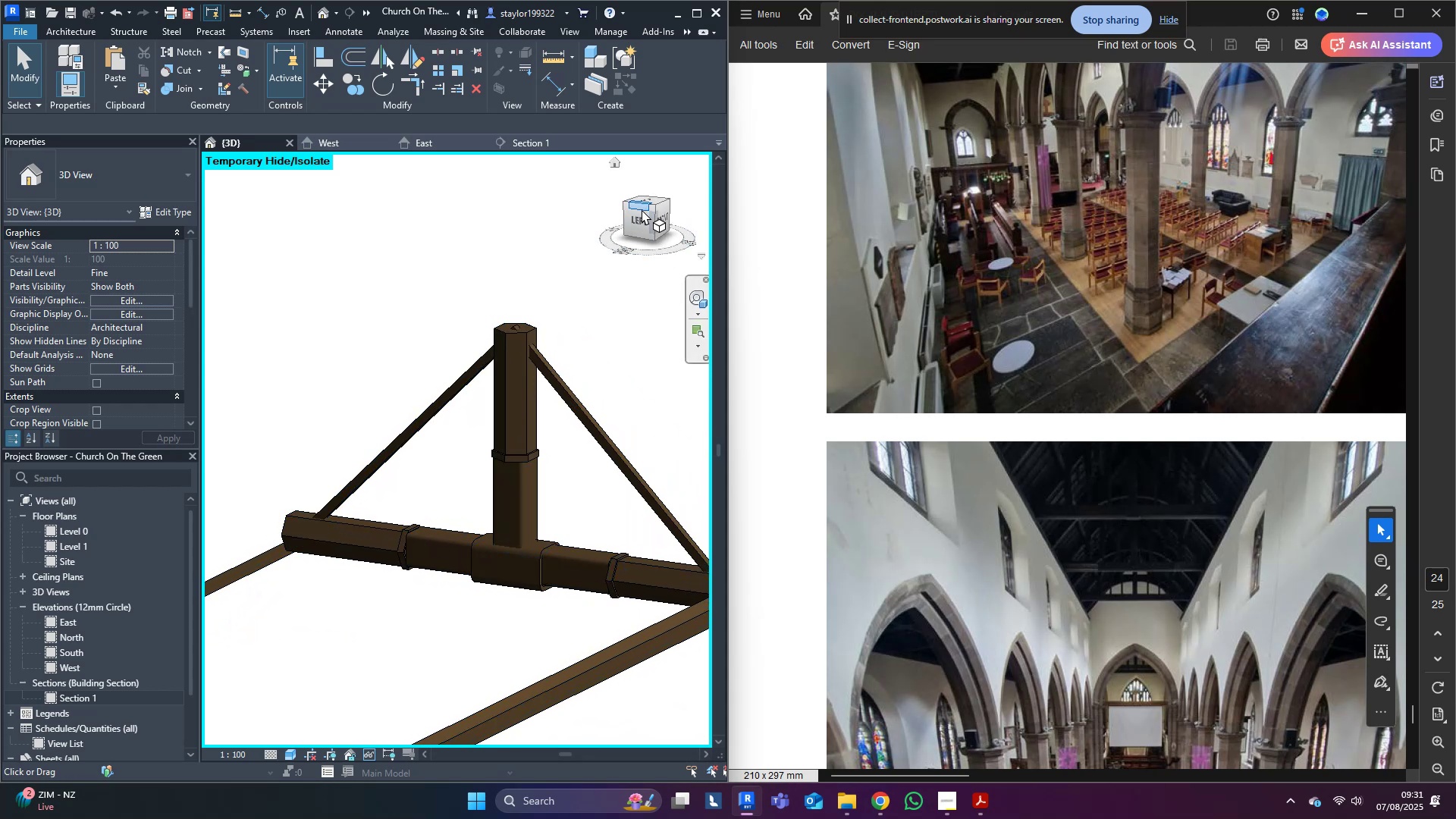 
left_click([642, 216])
 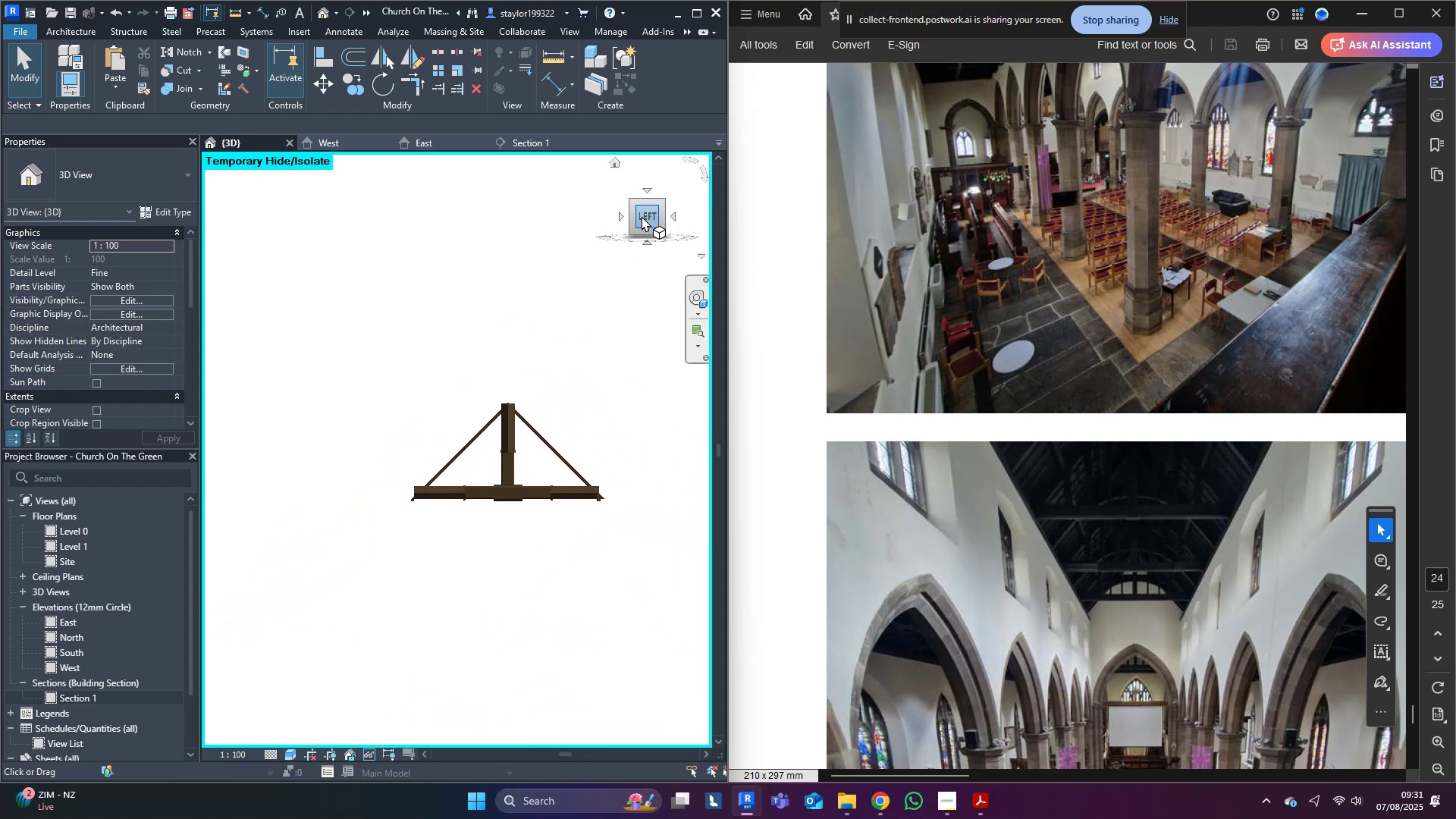 
scroll: coordinate [479, 537], scroll_direction: up, amount: 6.0
 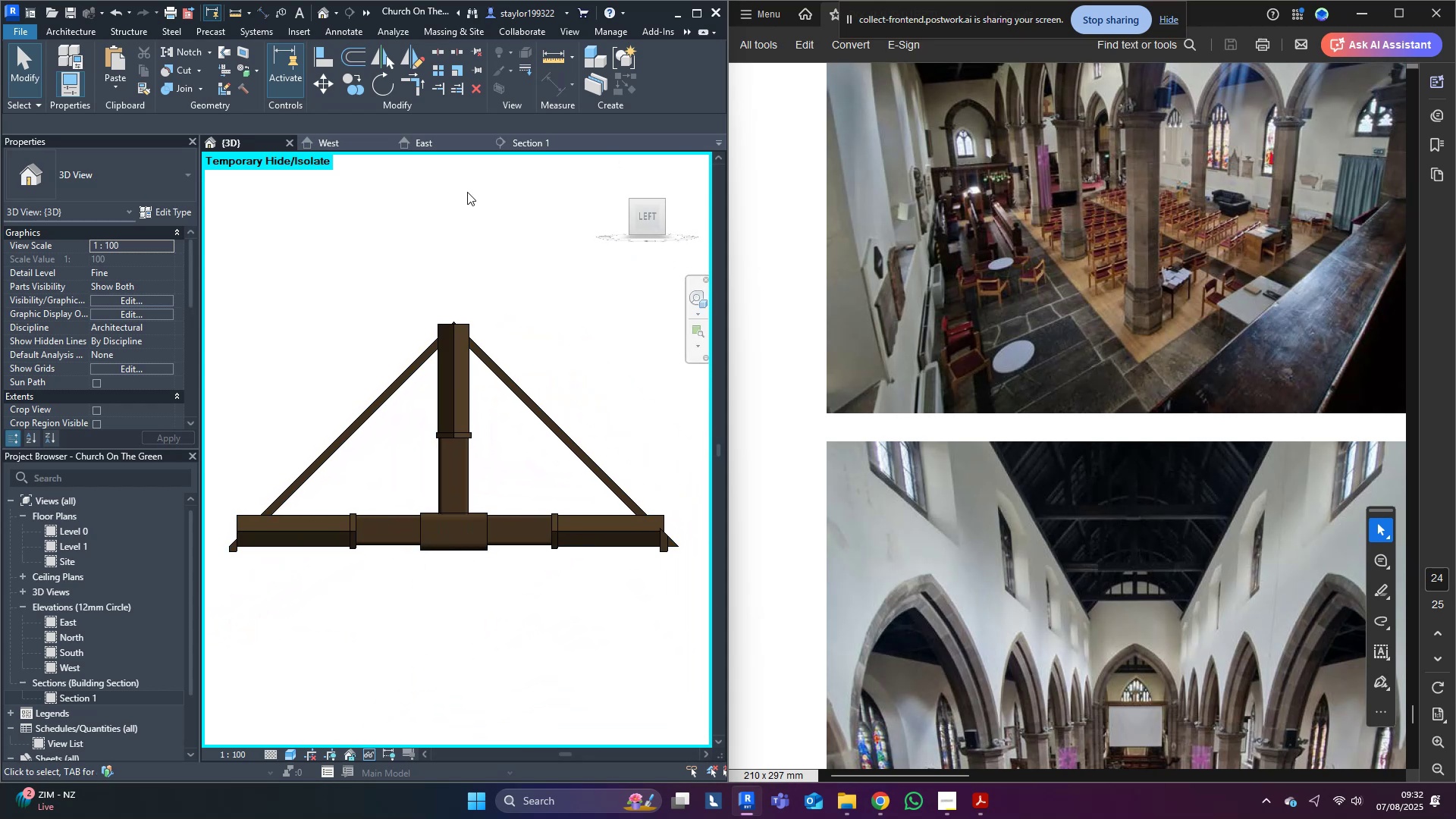 
left_click([527, 519])
 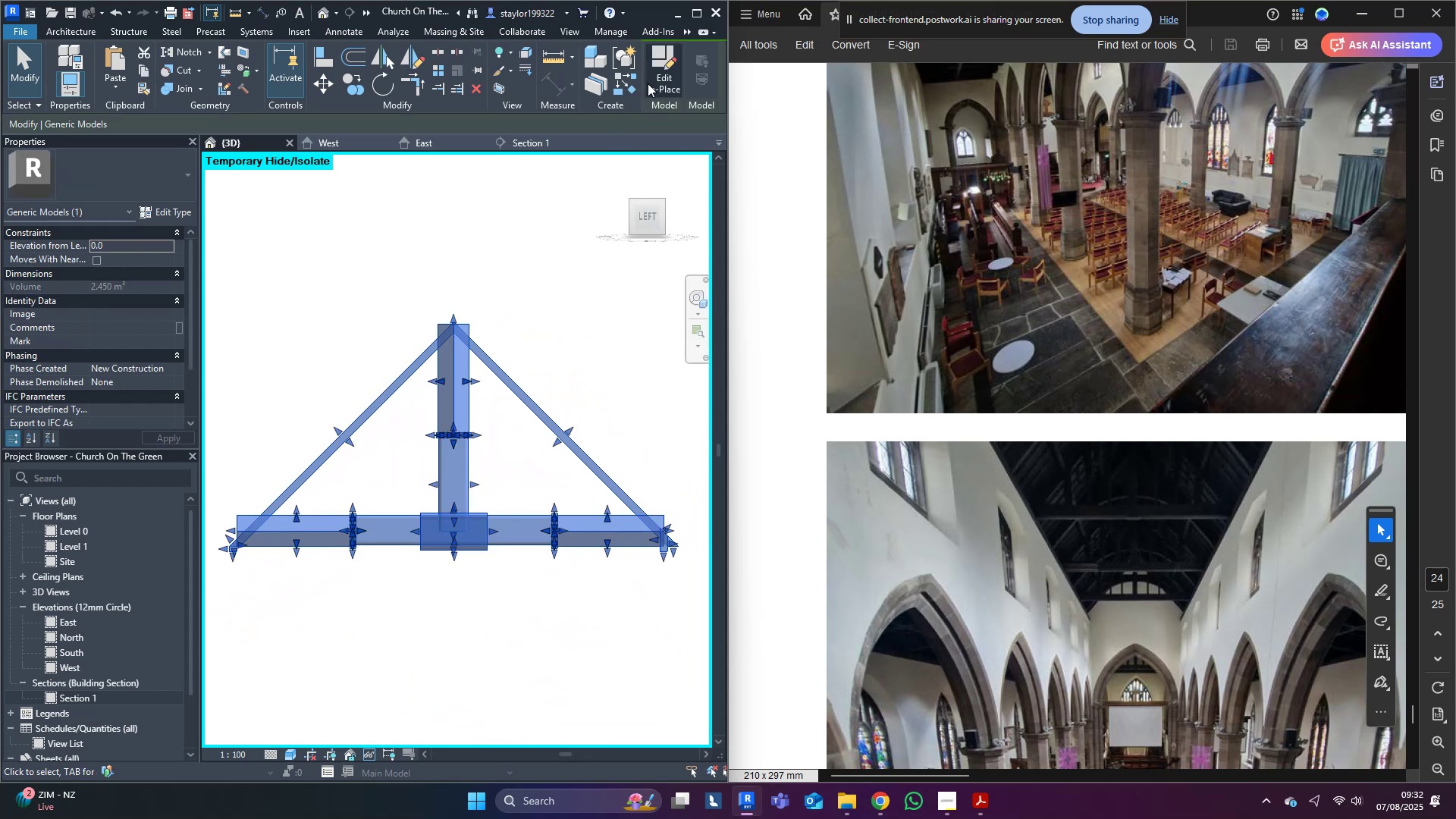 
left_click([661, 74])
 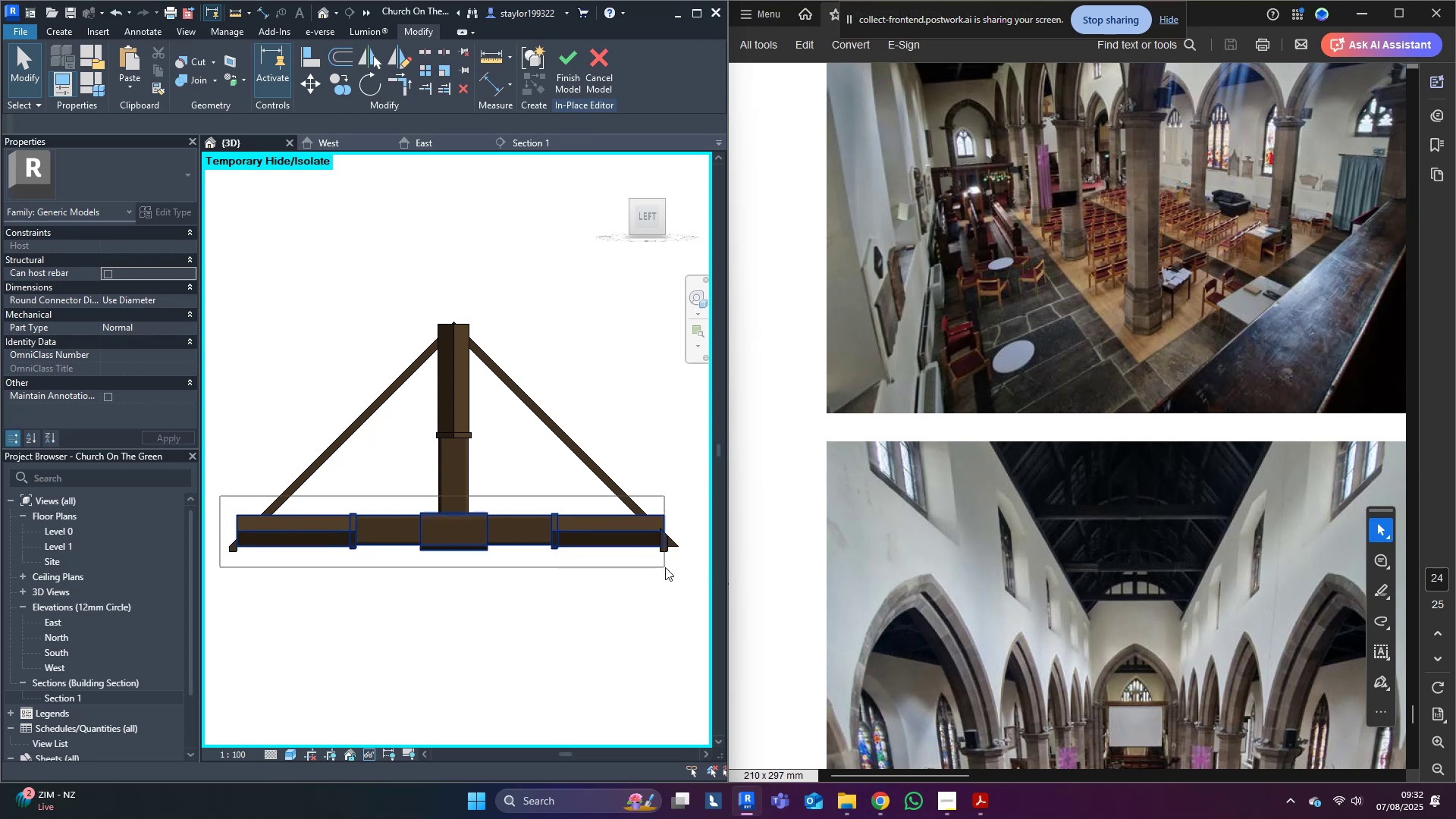 
wait(5.33)
 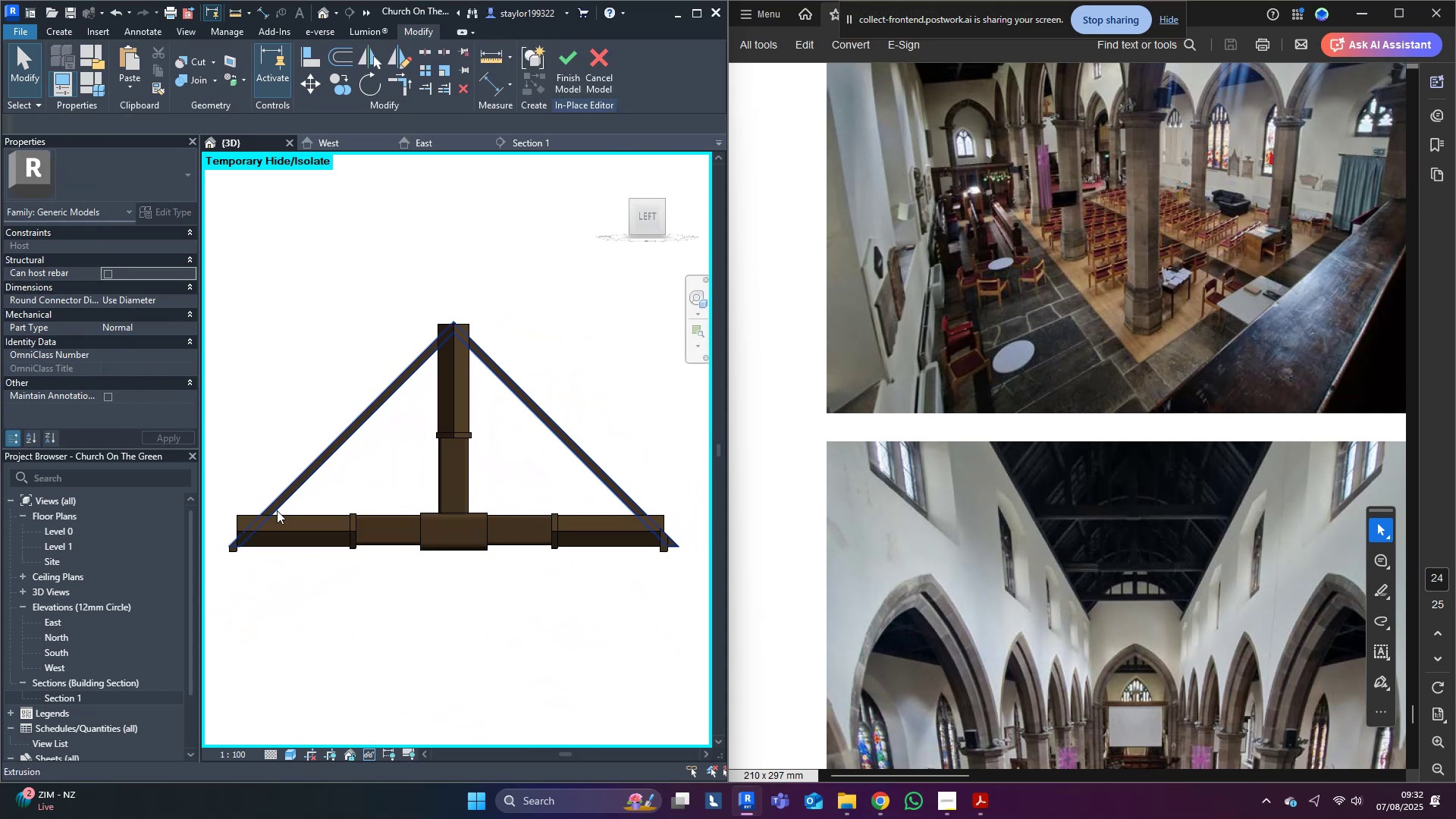 
hold_key(key=ShiftLeft, duration=1.4)
left_click([235, 555])
 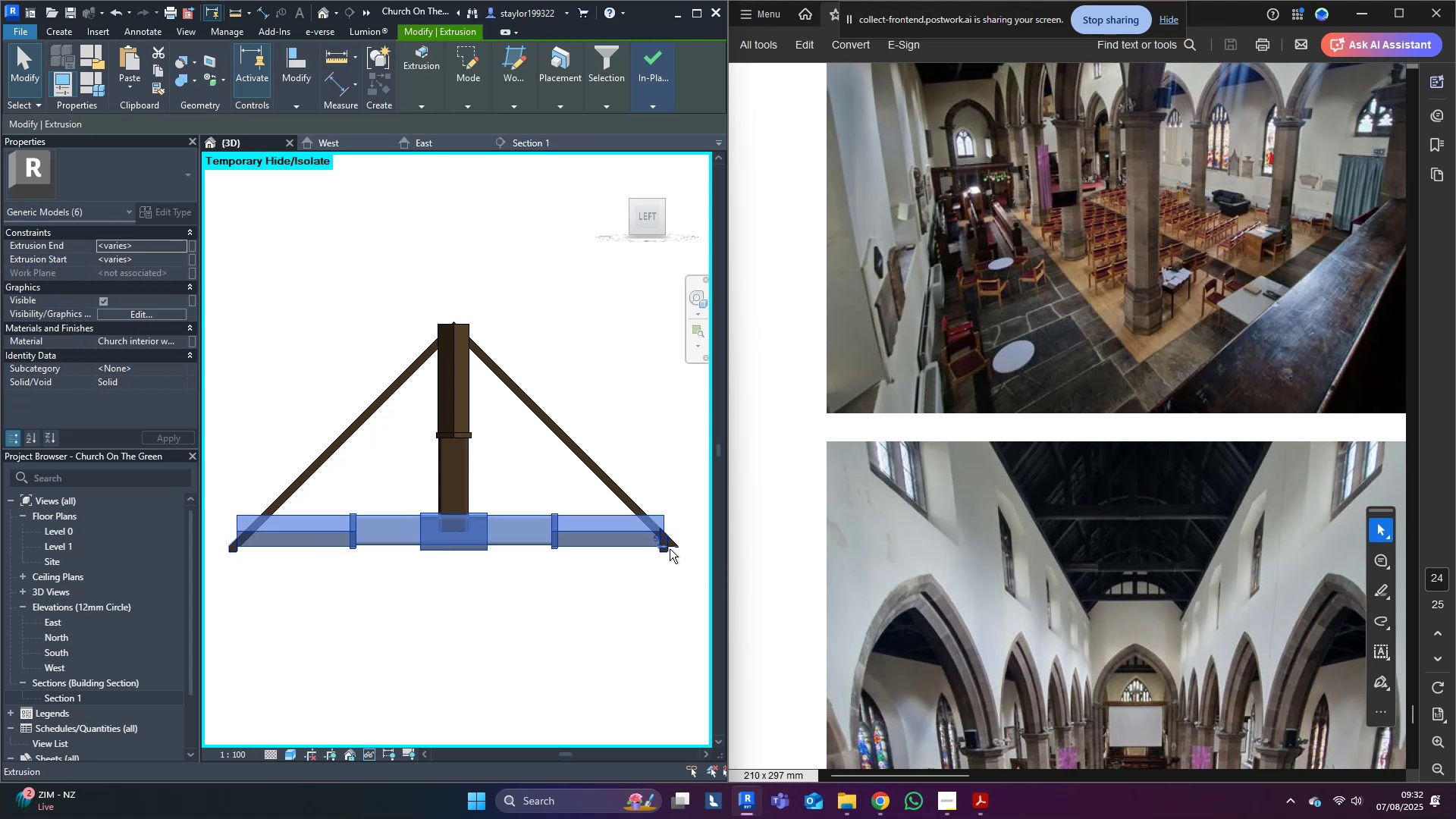 
middle_click([595, 422])
 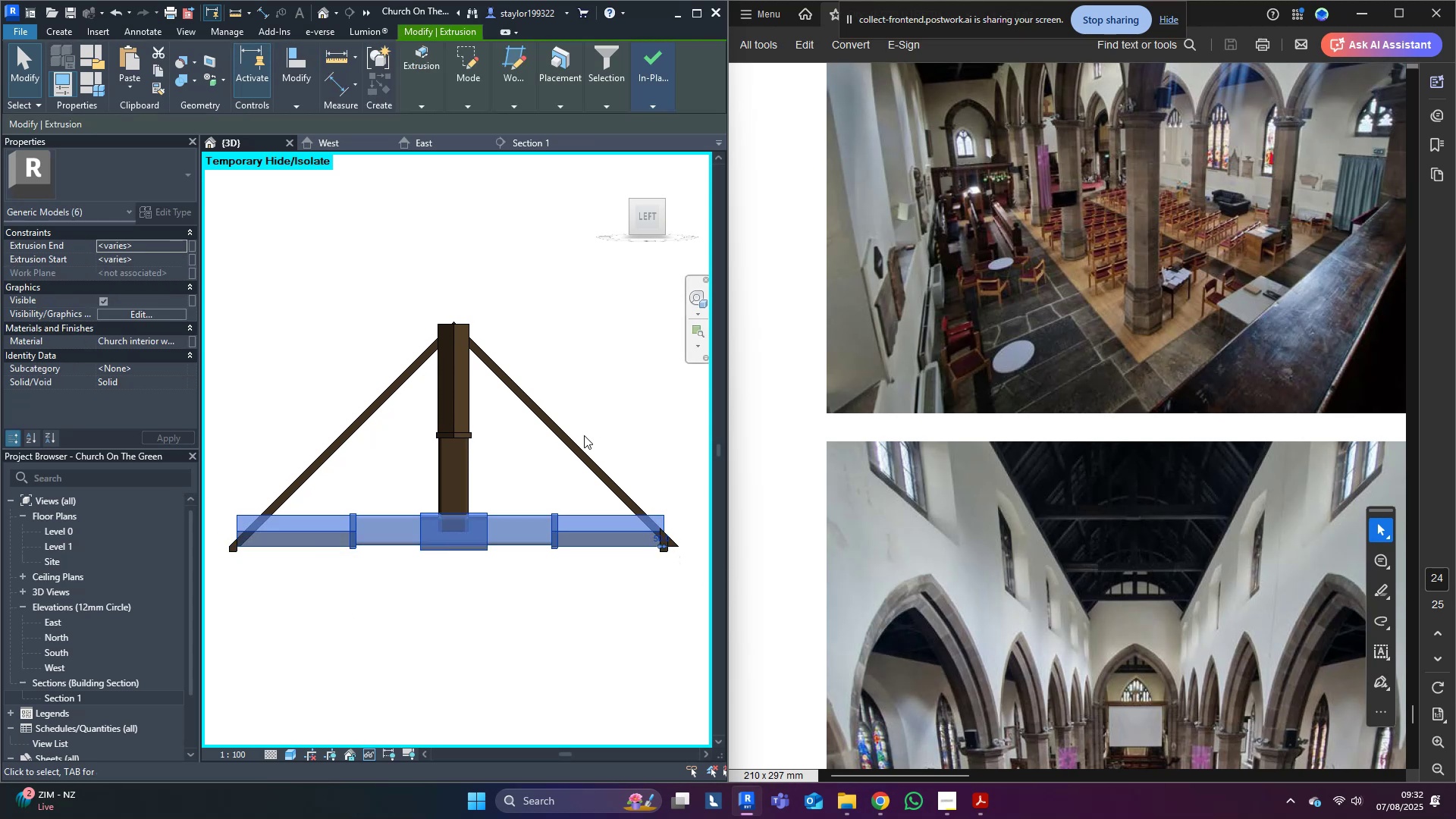 
type(ro)
 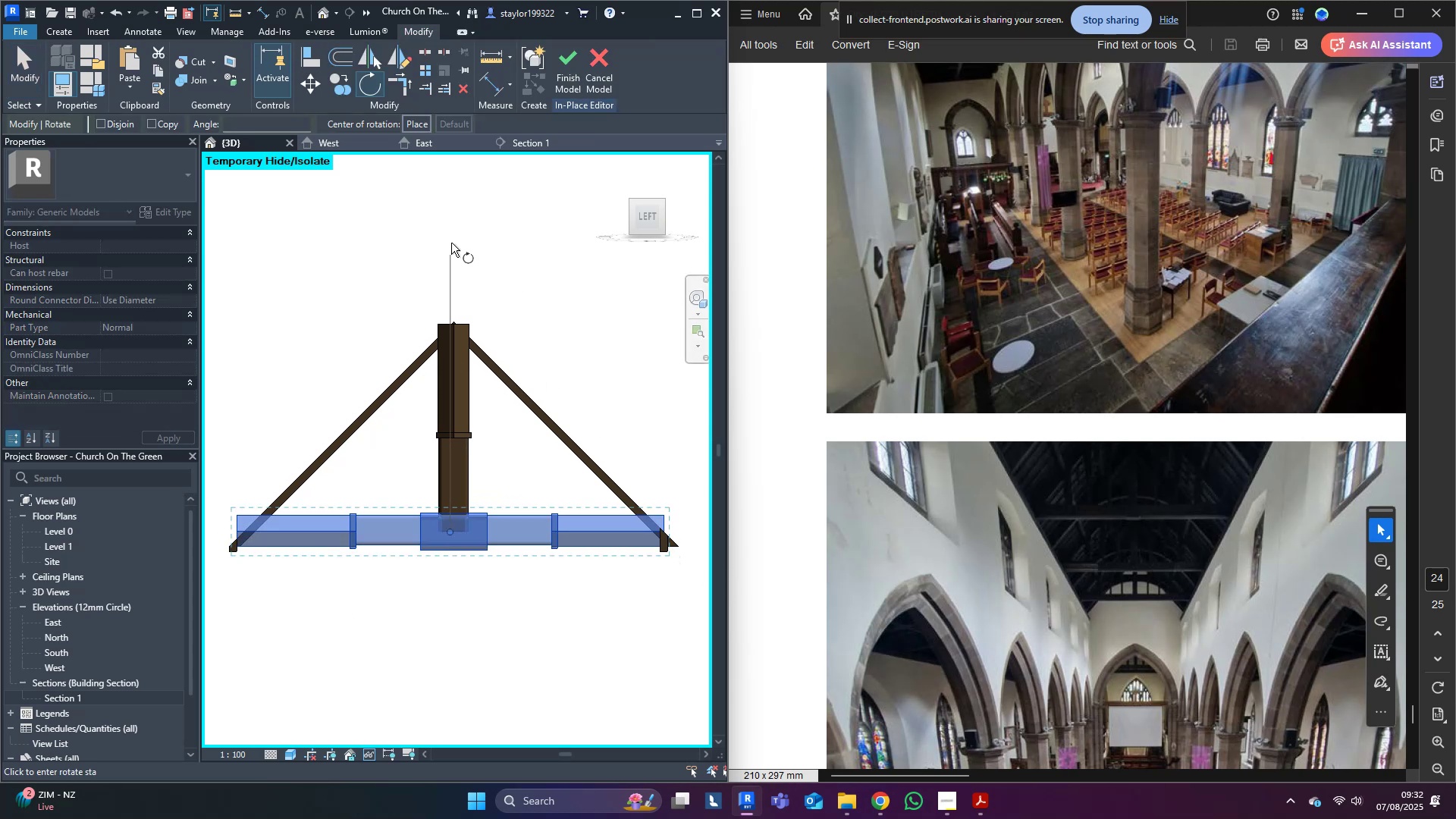 
left_click([448, 241])
 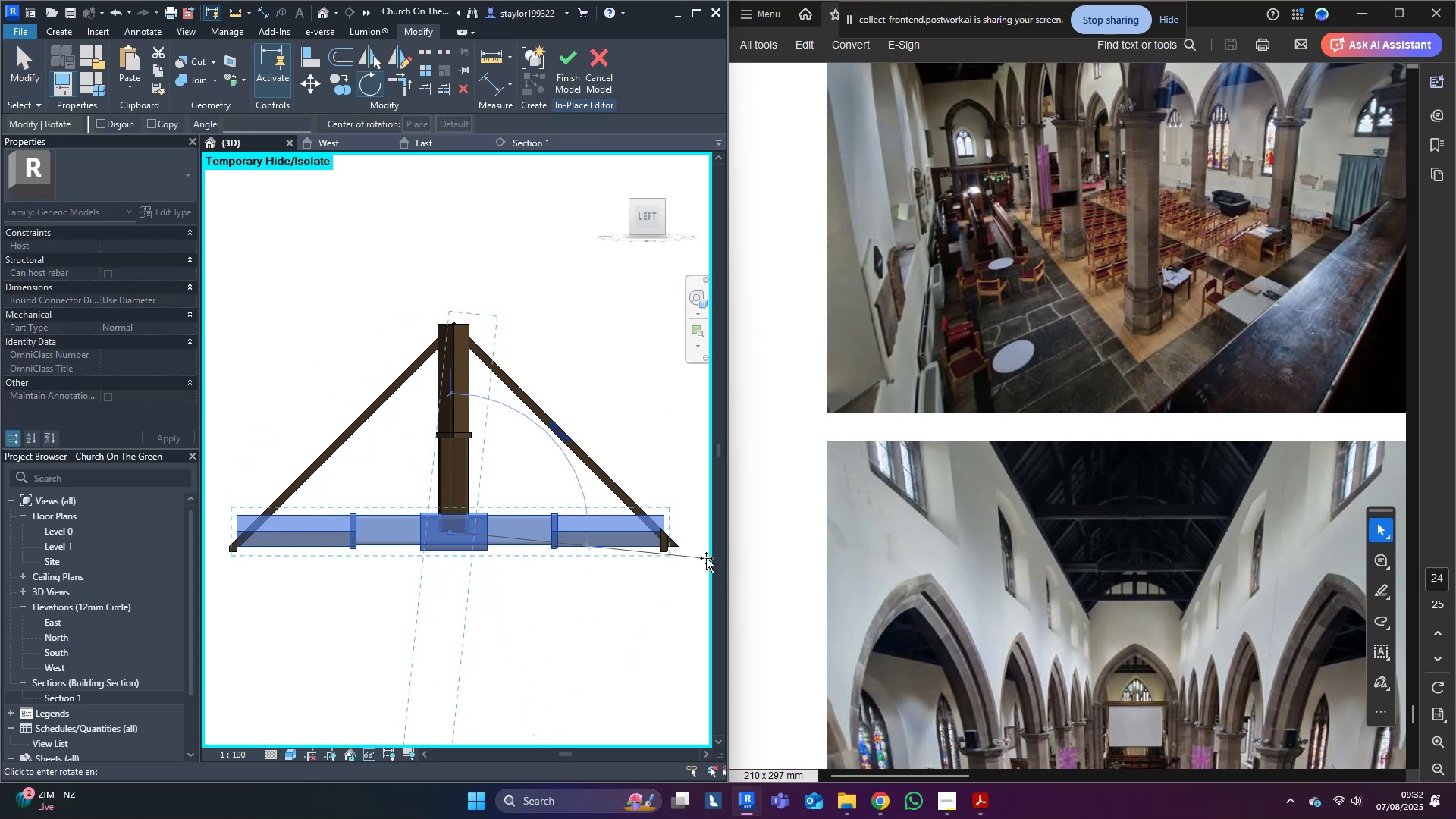 
hold_key(key=ControlLeft, duration=1.01)
left_click([704, 536])
 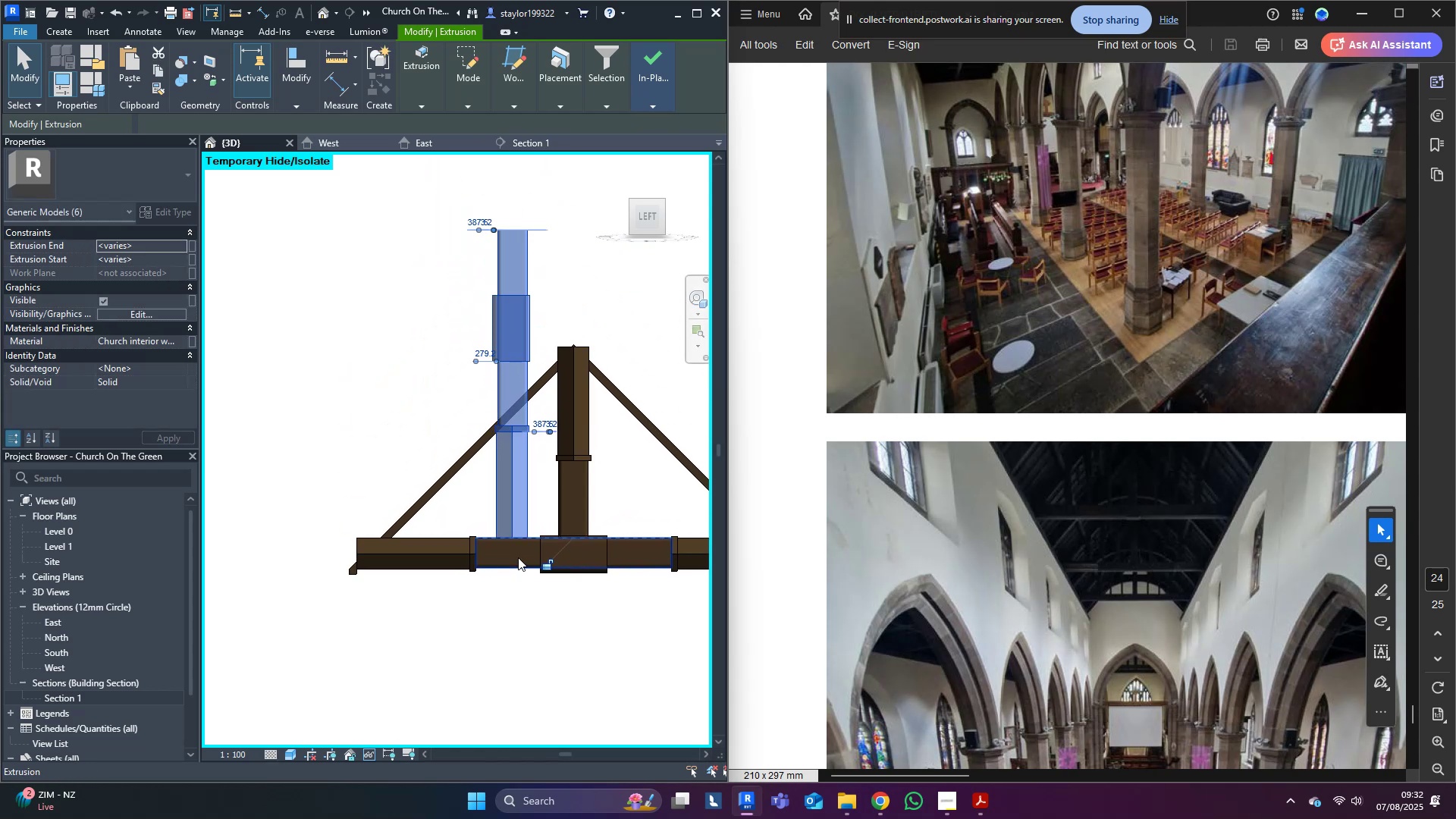 
wait(8.29)
 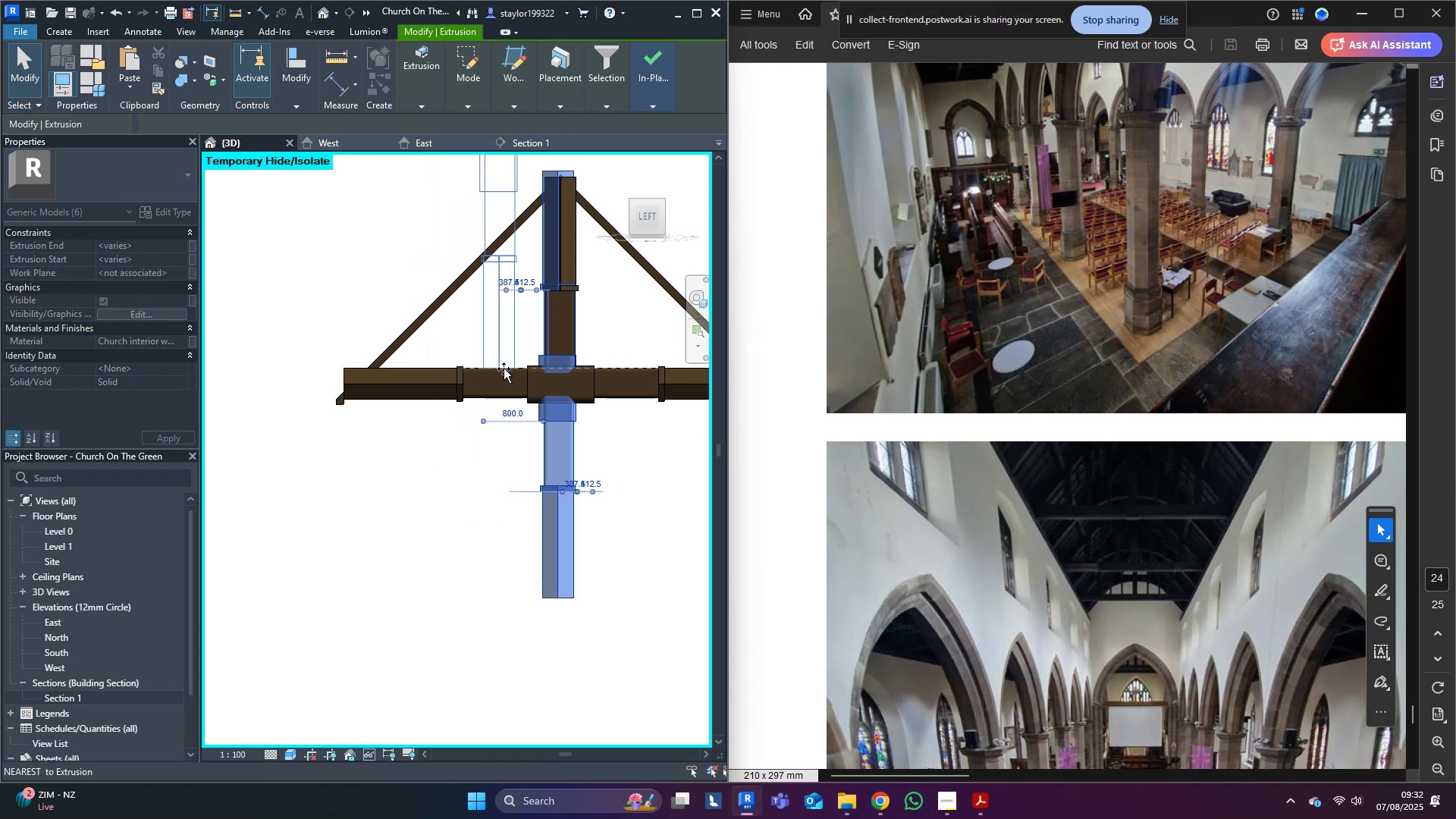 
left_click([515, 477])
 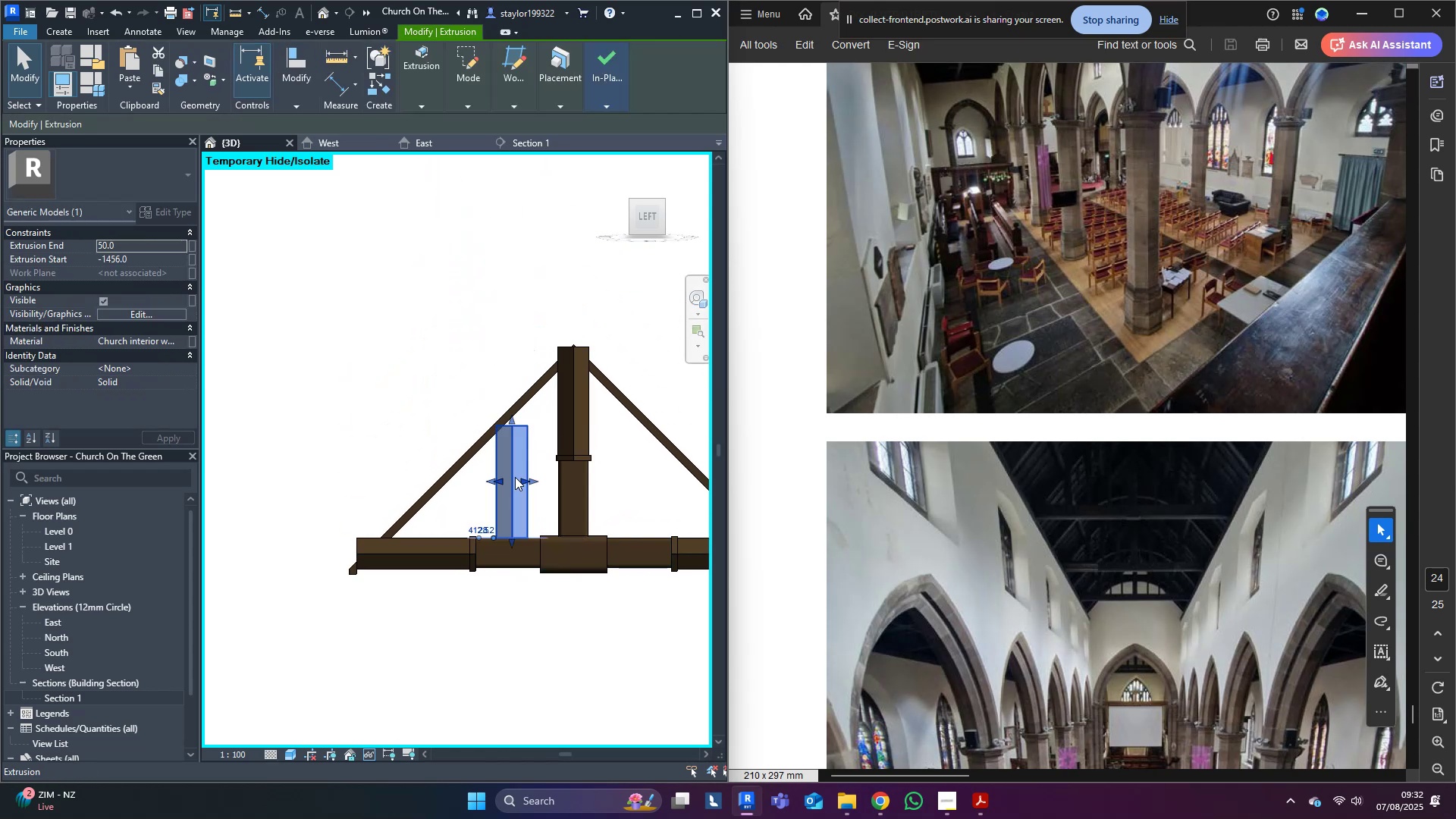 
scroll: coordinate [515, 477], scroll_direction: up, amount: 4.0
 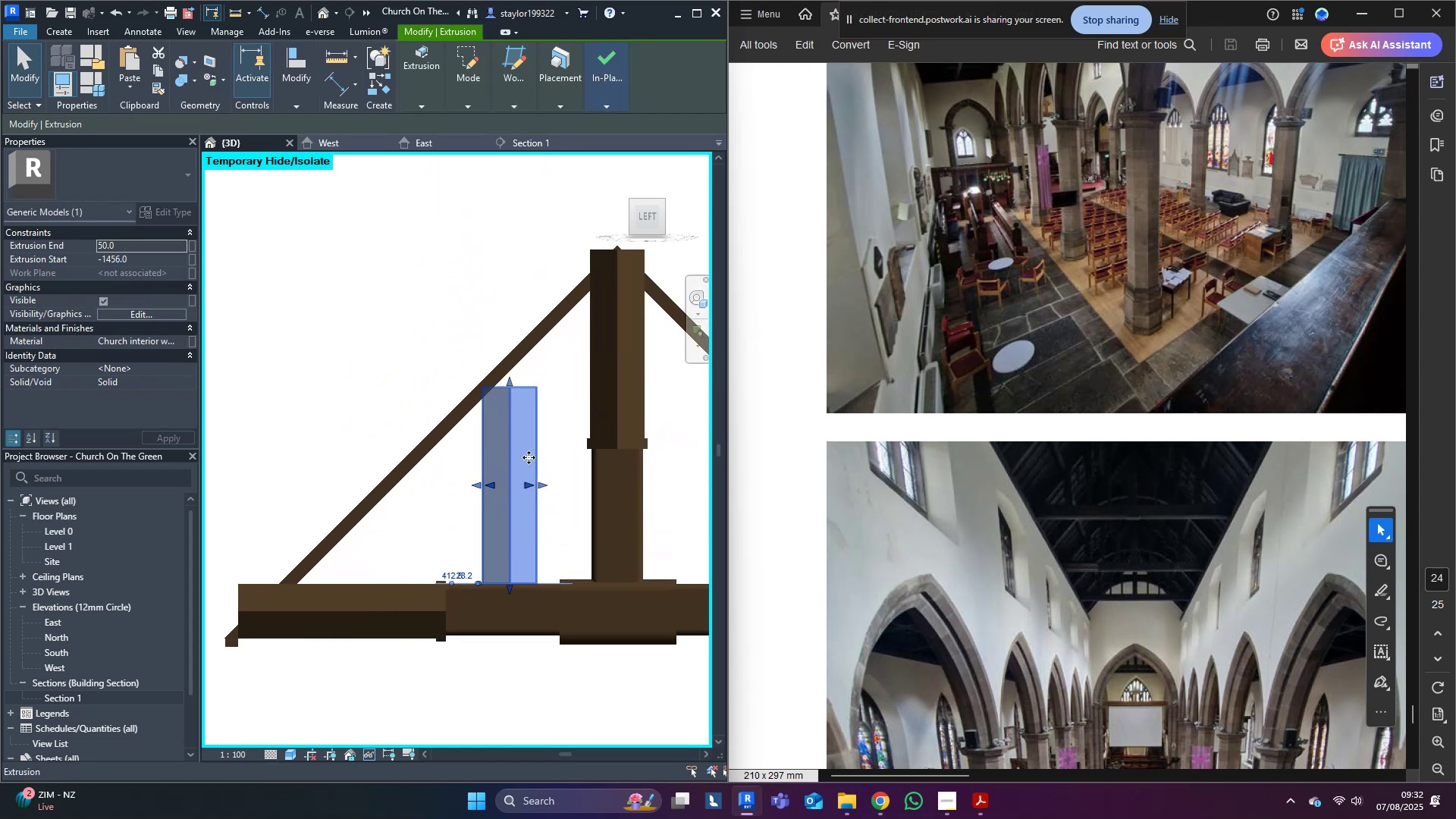 
hold_key(key=ShiftLeft, duration=0.32)
 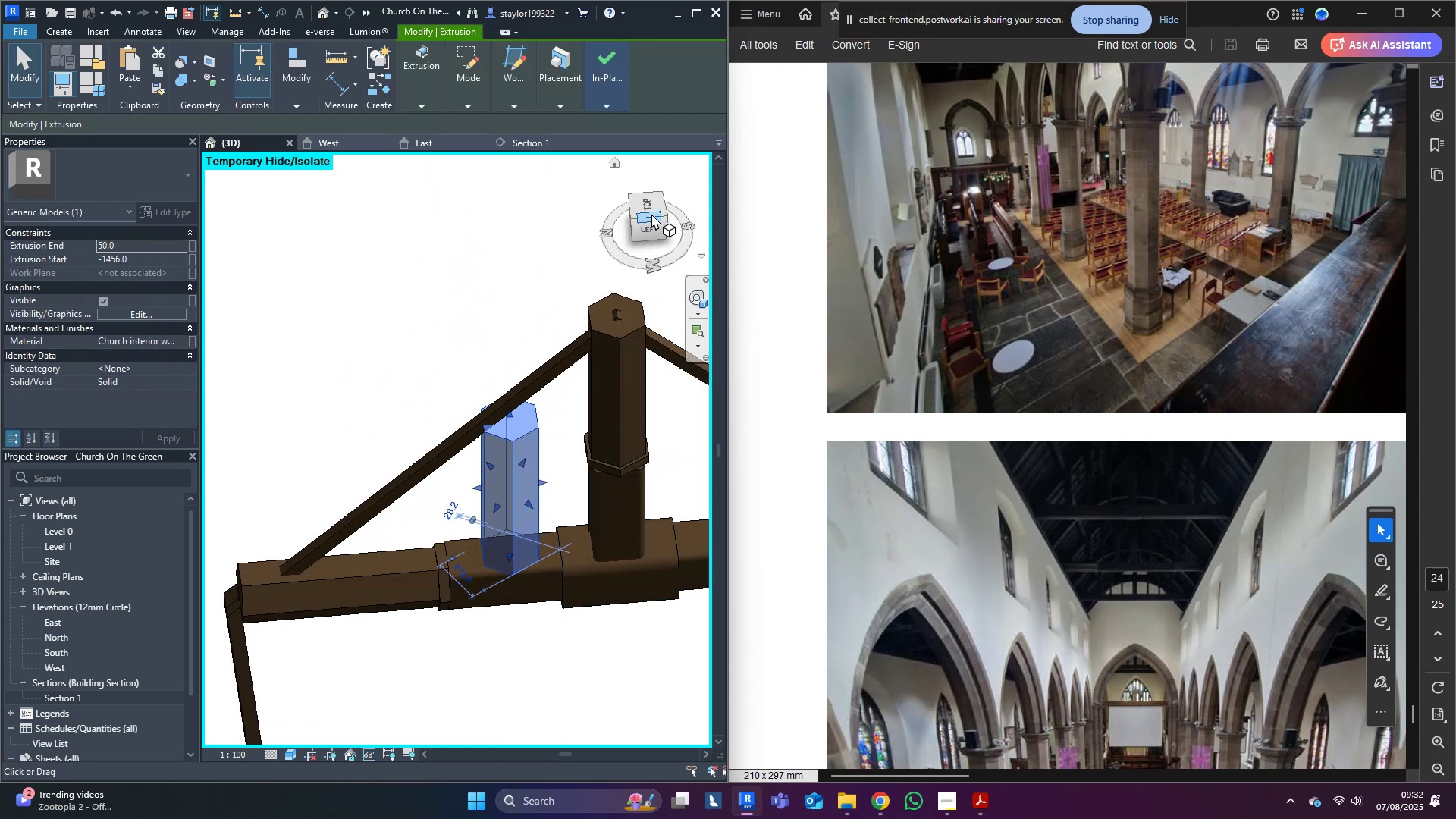 
left_click([643, 208])
 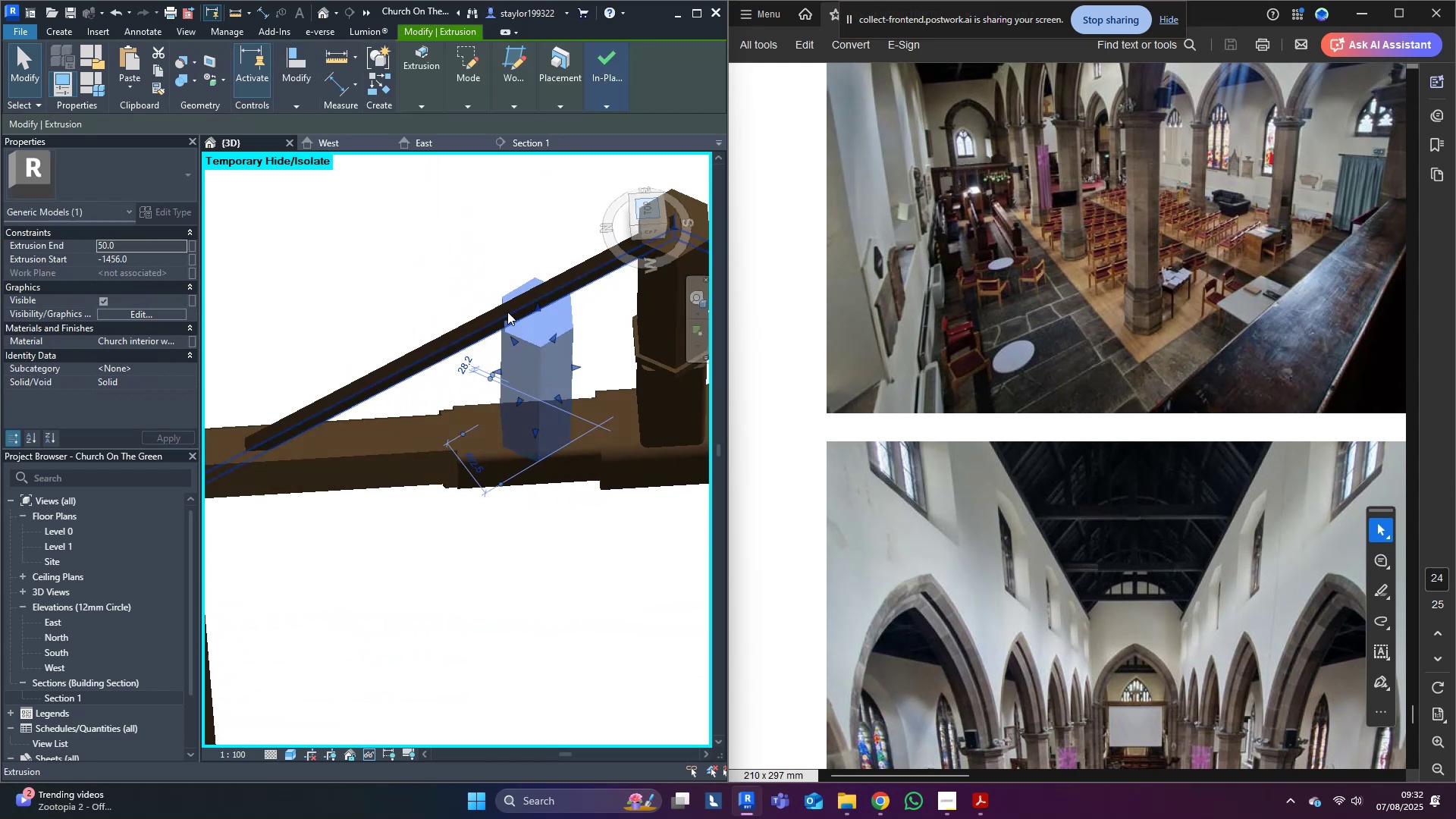 
middle_click([507, 312])
 